 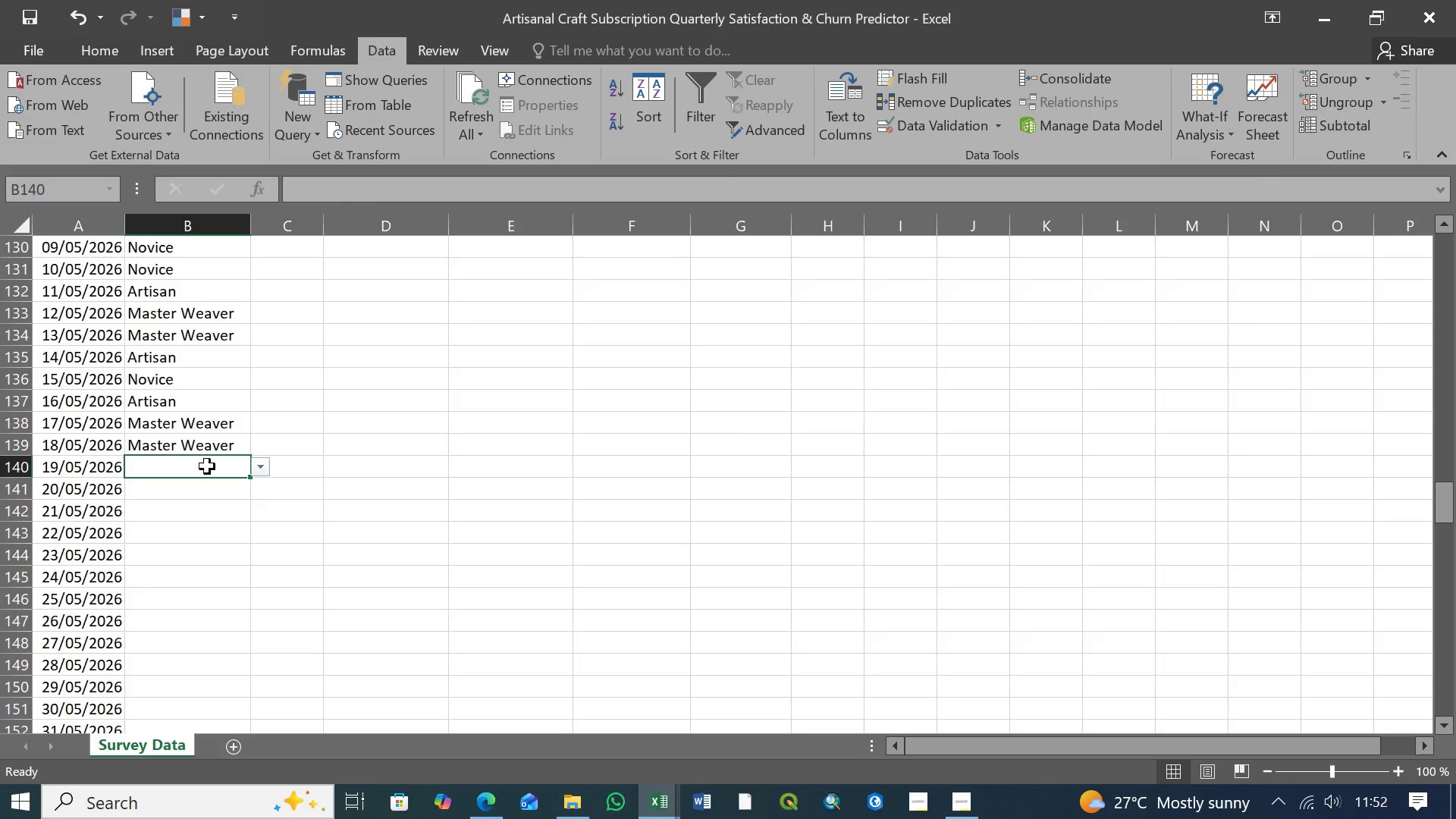 
left_click([259, 468])
 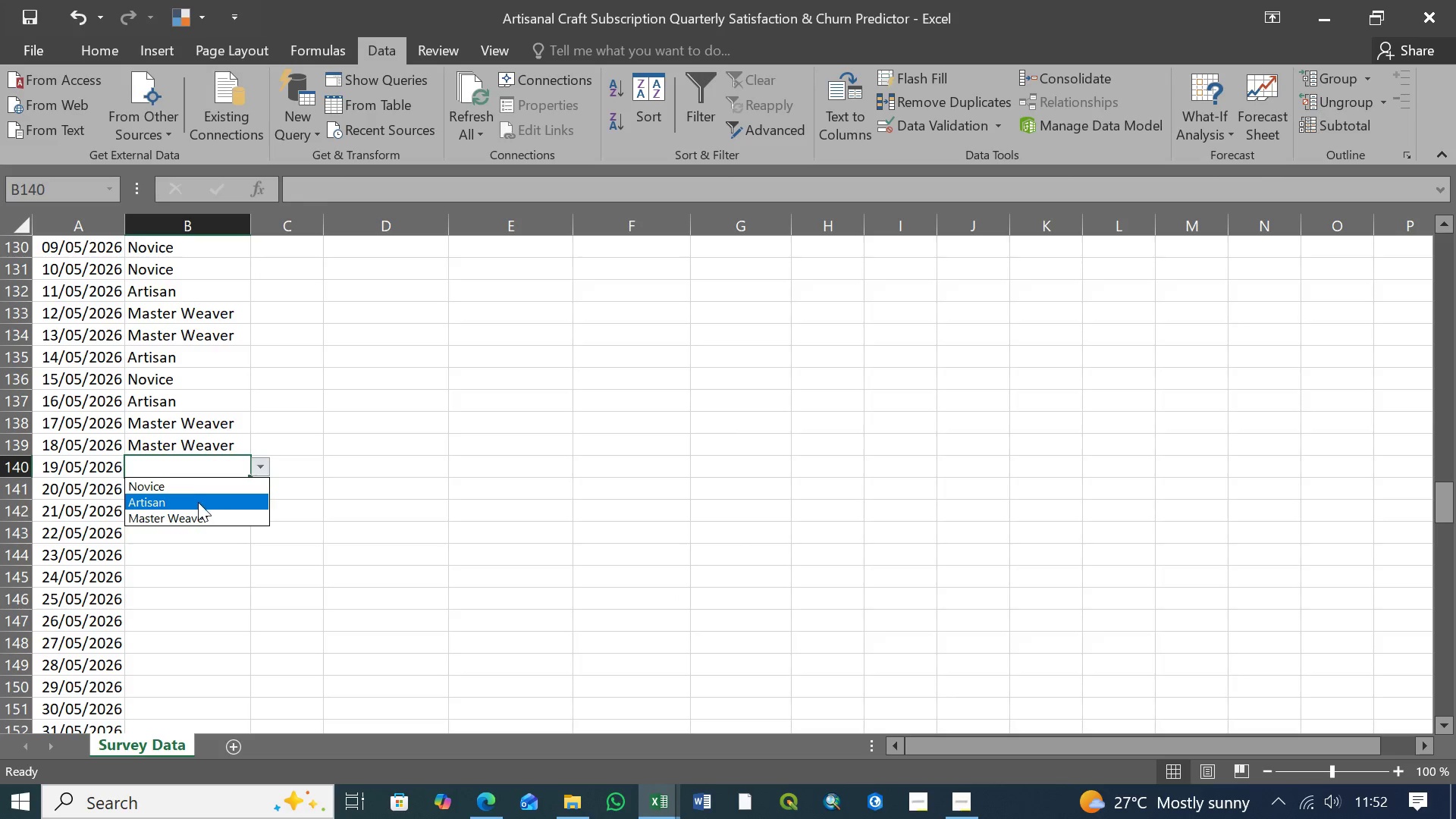 
left_click([198, 502])
 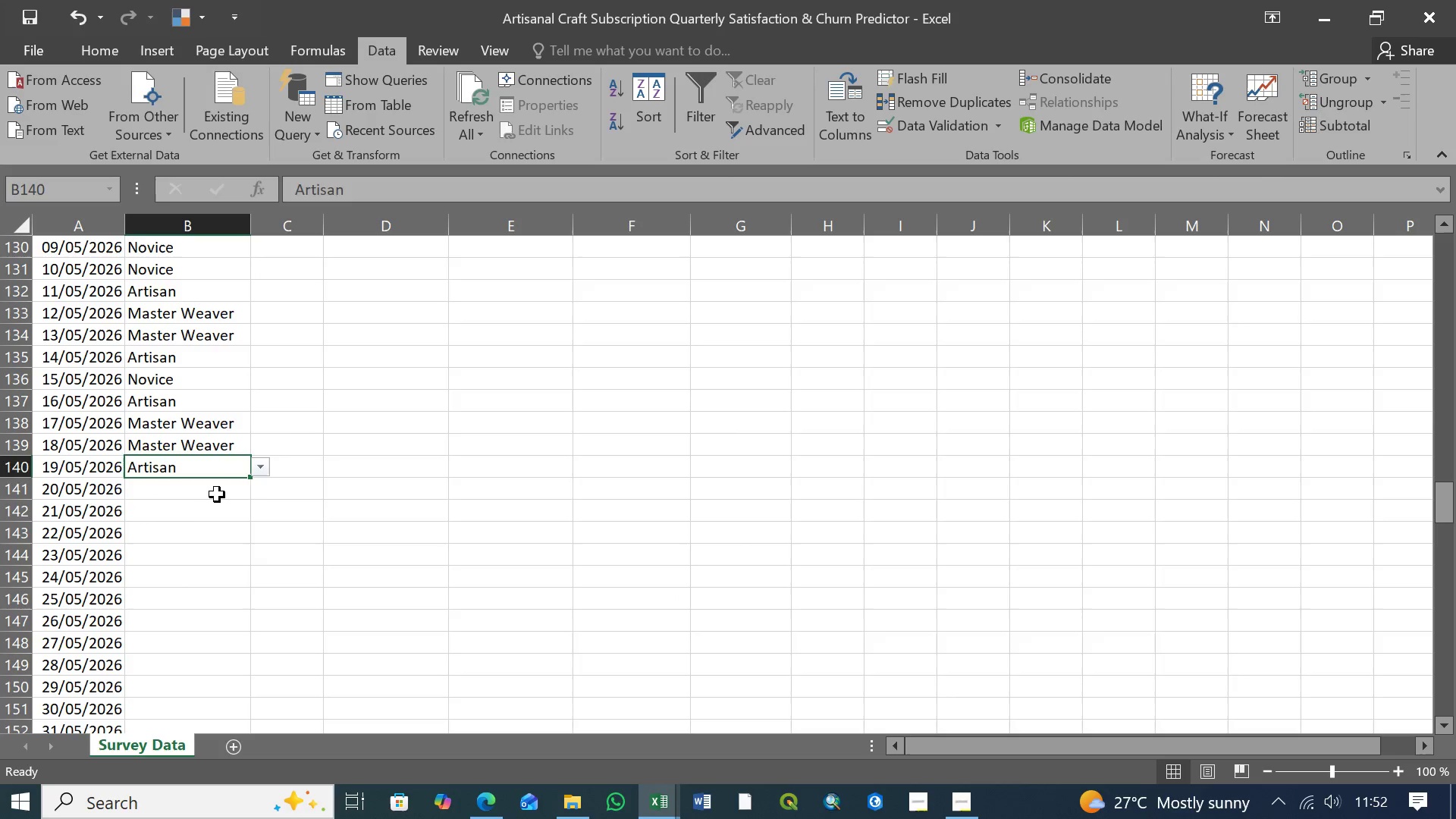 
left_click([218, 494])
 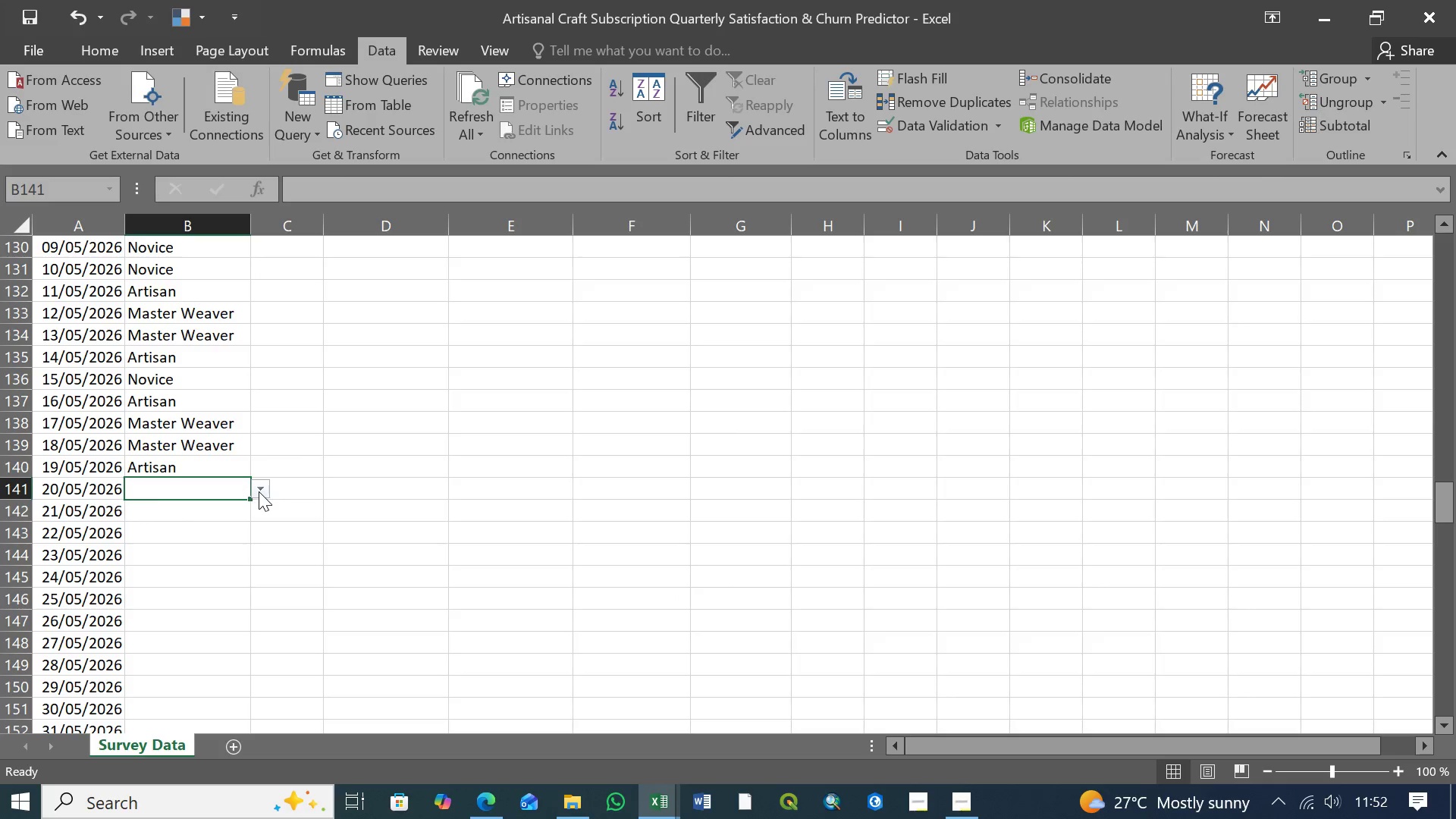 
left_click([259, 491])
 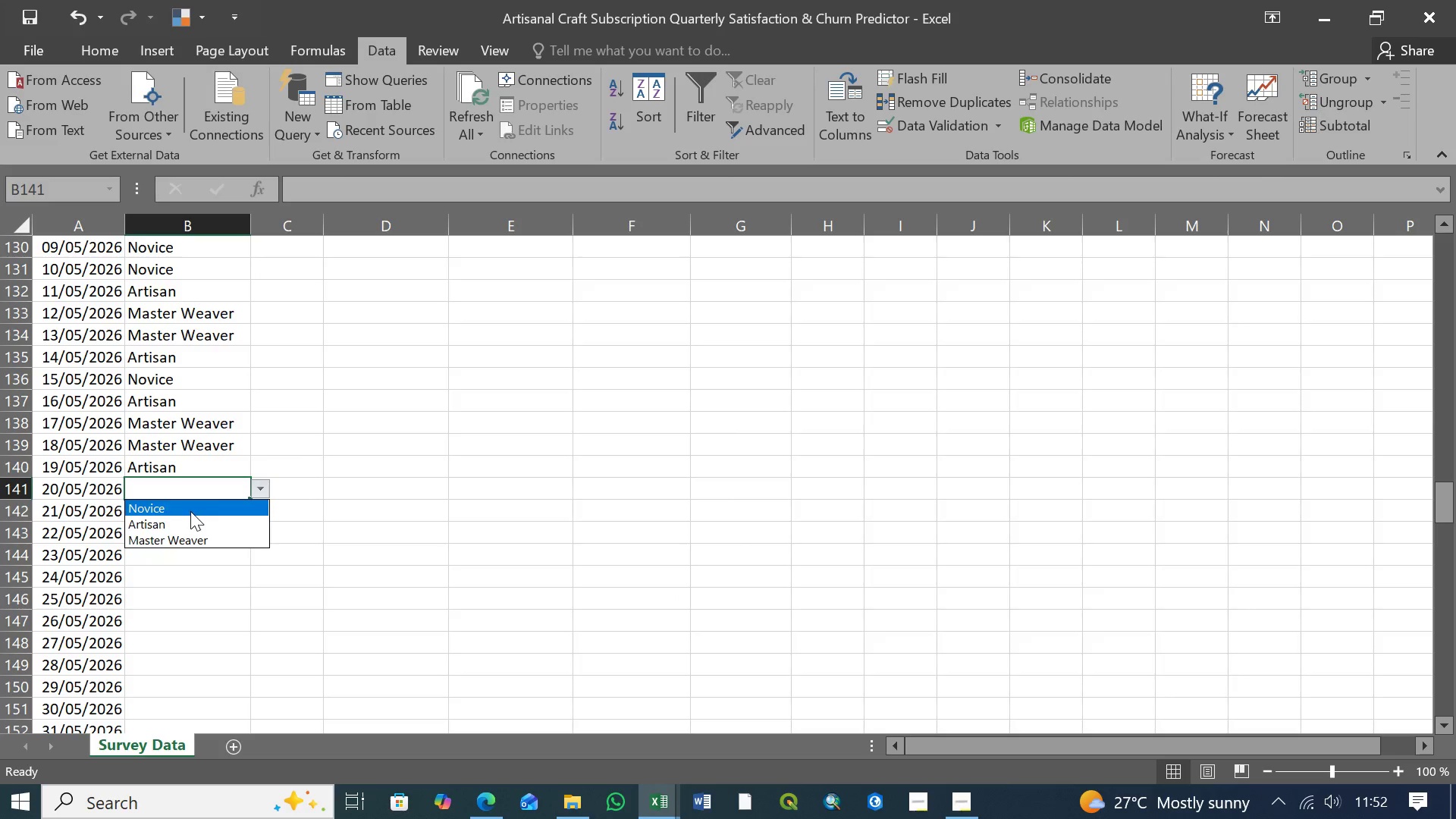 
left_click([190, 511])
 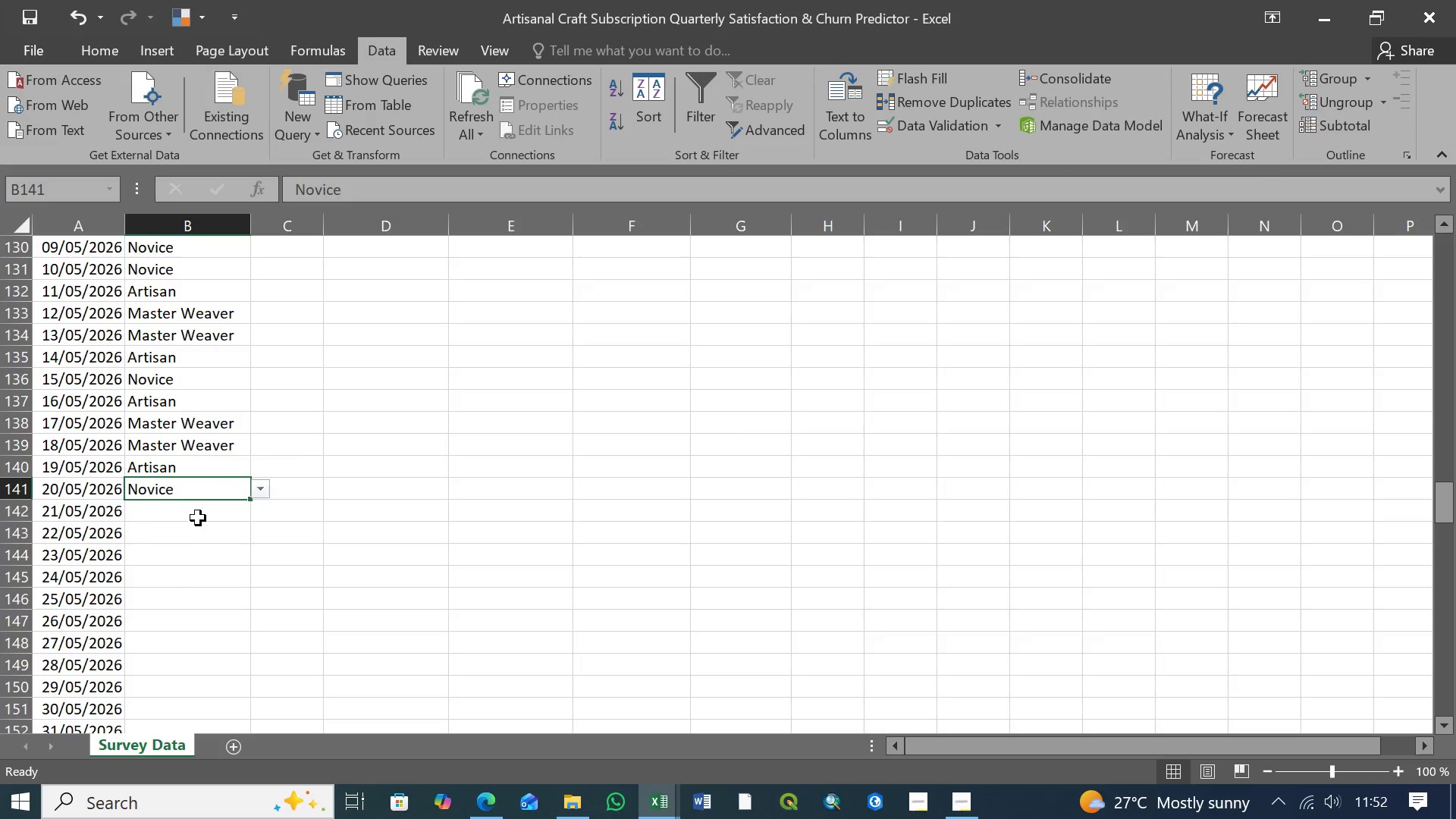 
left_click([204, 519])
 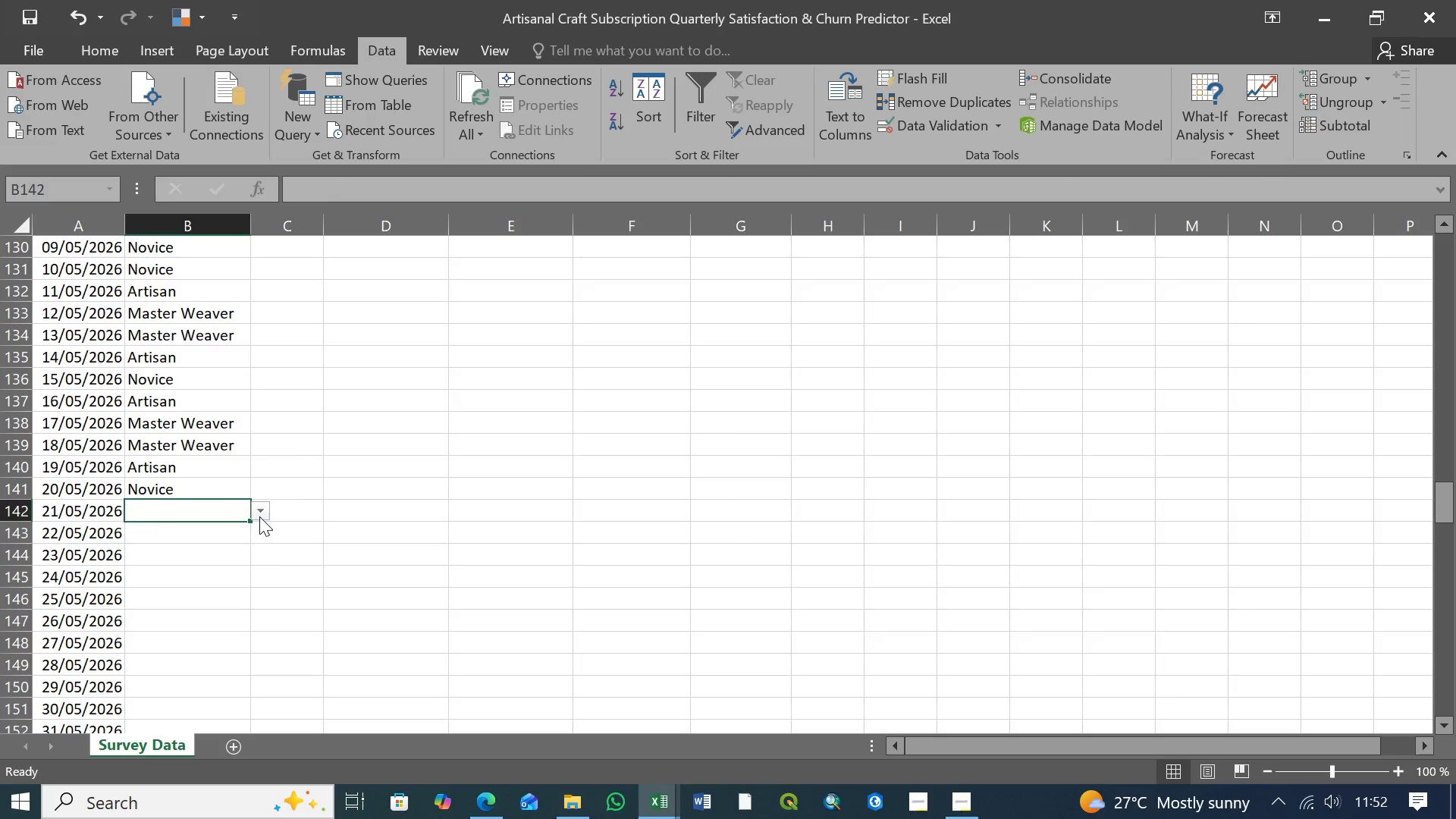 
double_click([259, 516])
 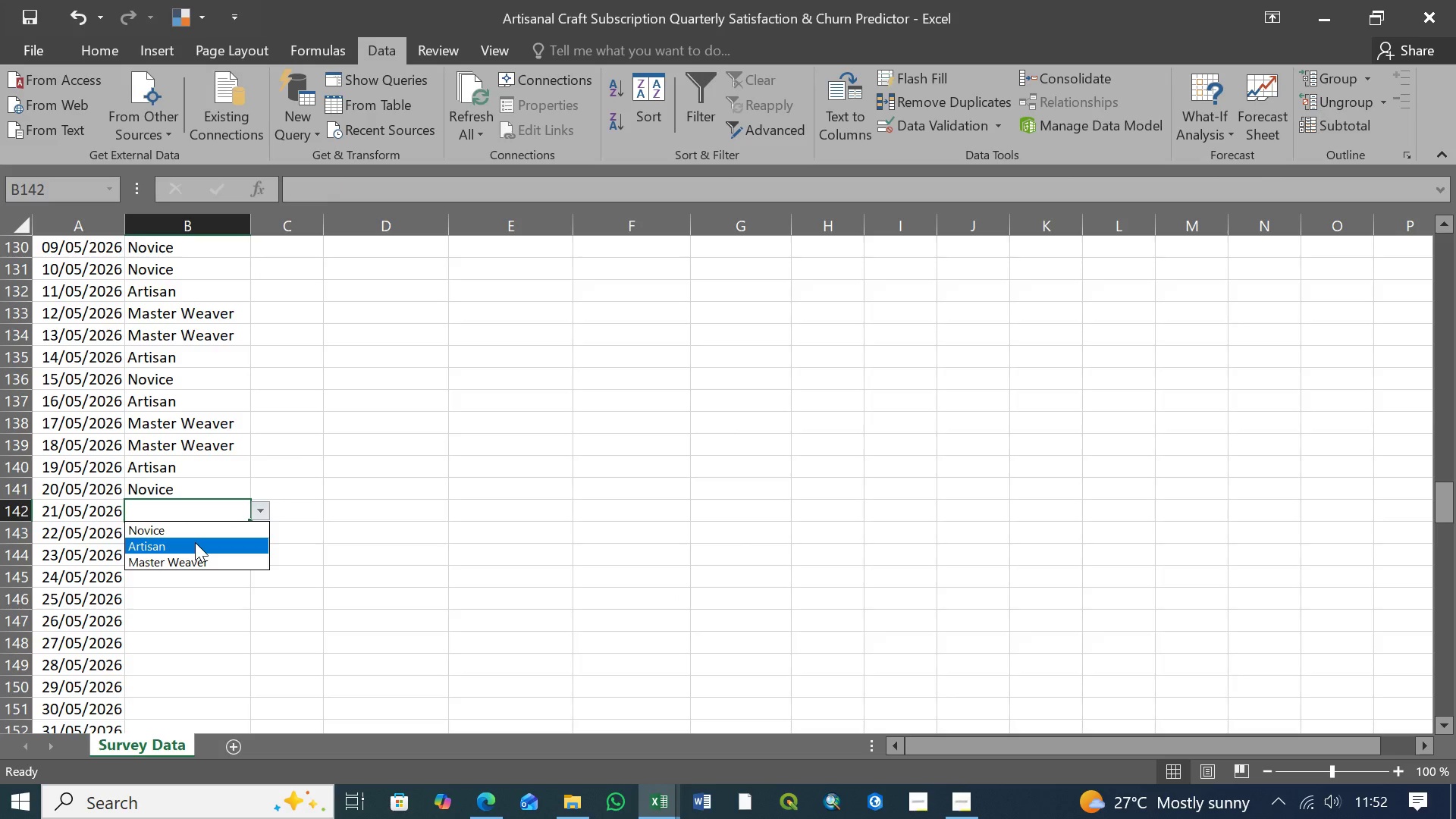 
left_click([195, 542])
 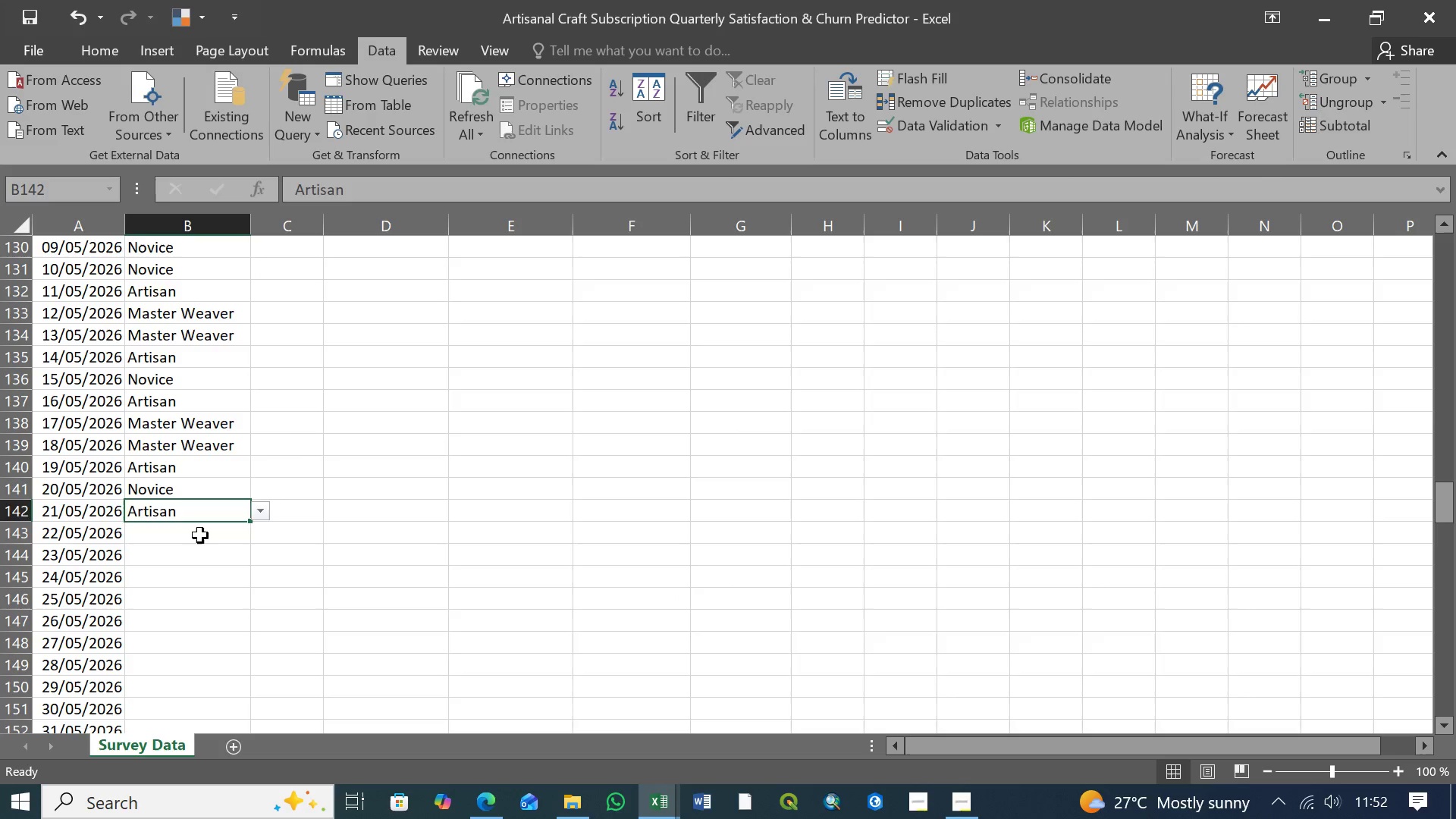 
left_click([200, 535])
 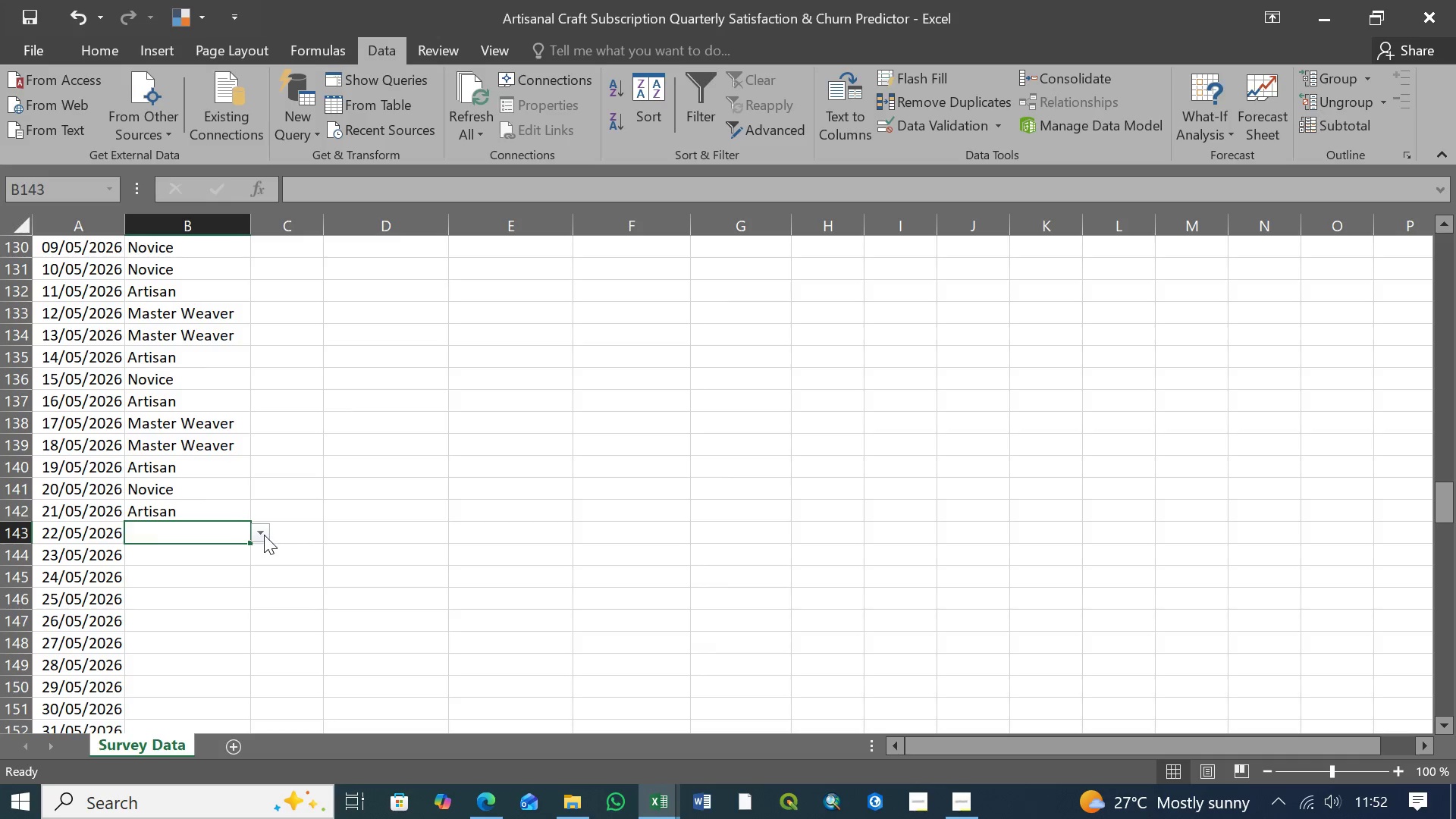 
double_click([264, 535])
 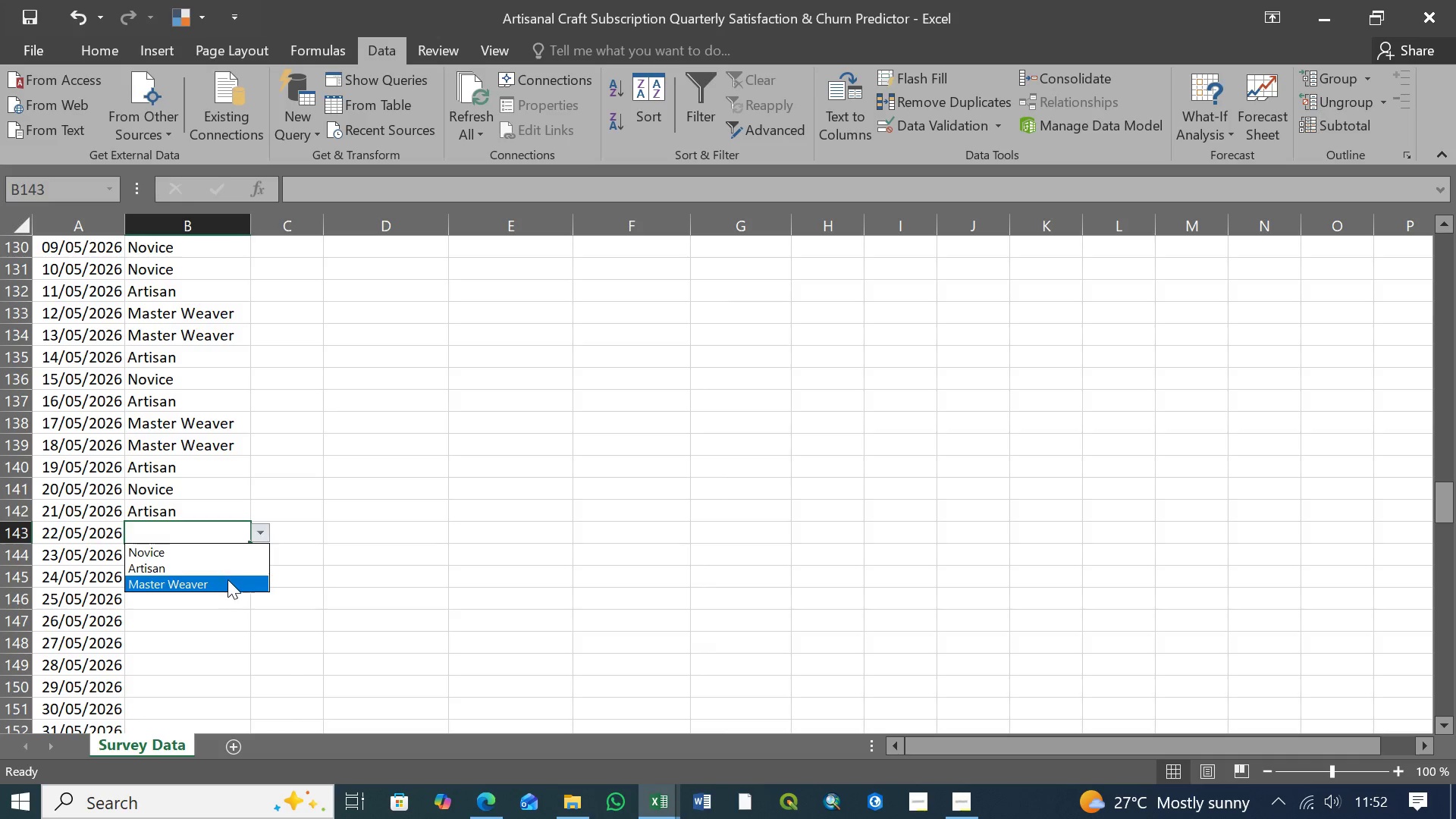 
left_click([228, 580])
 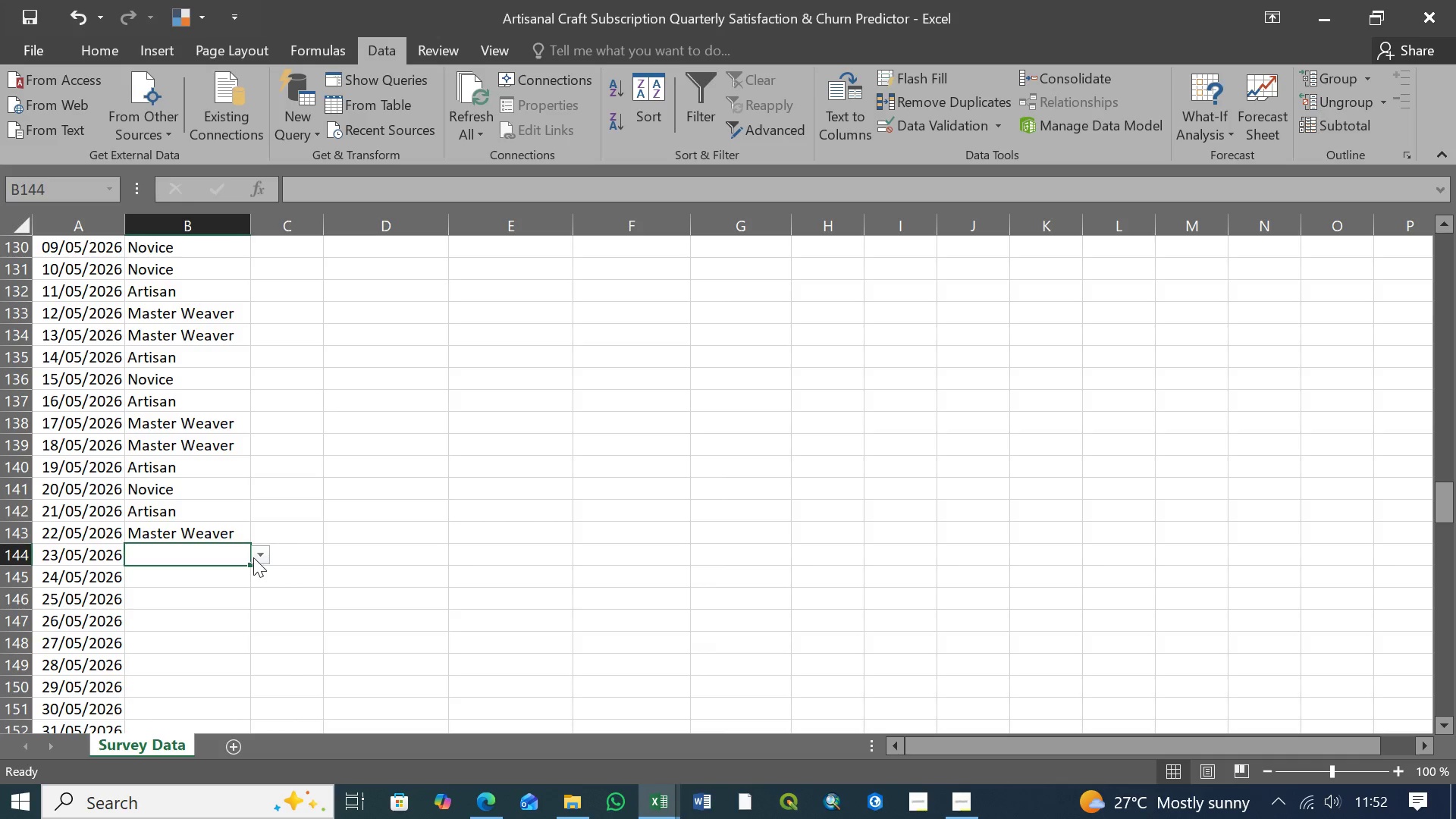 
double_click([254, 557])
 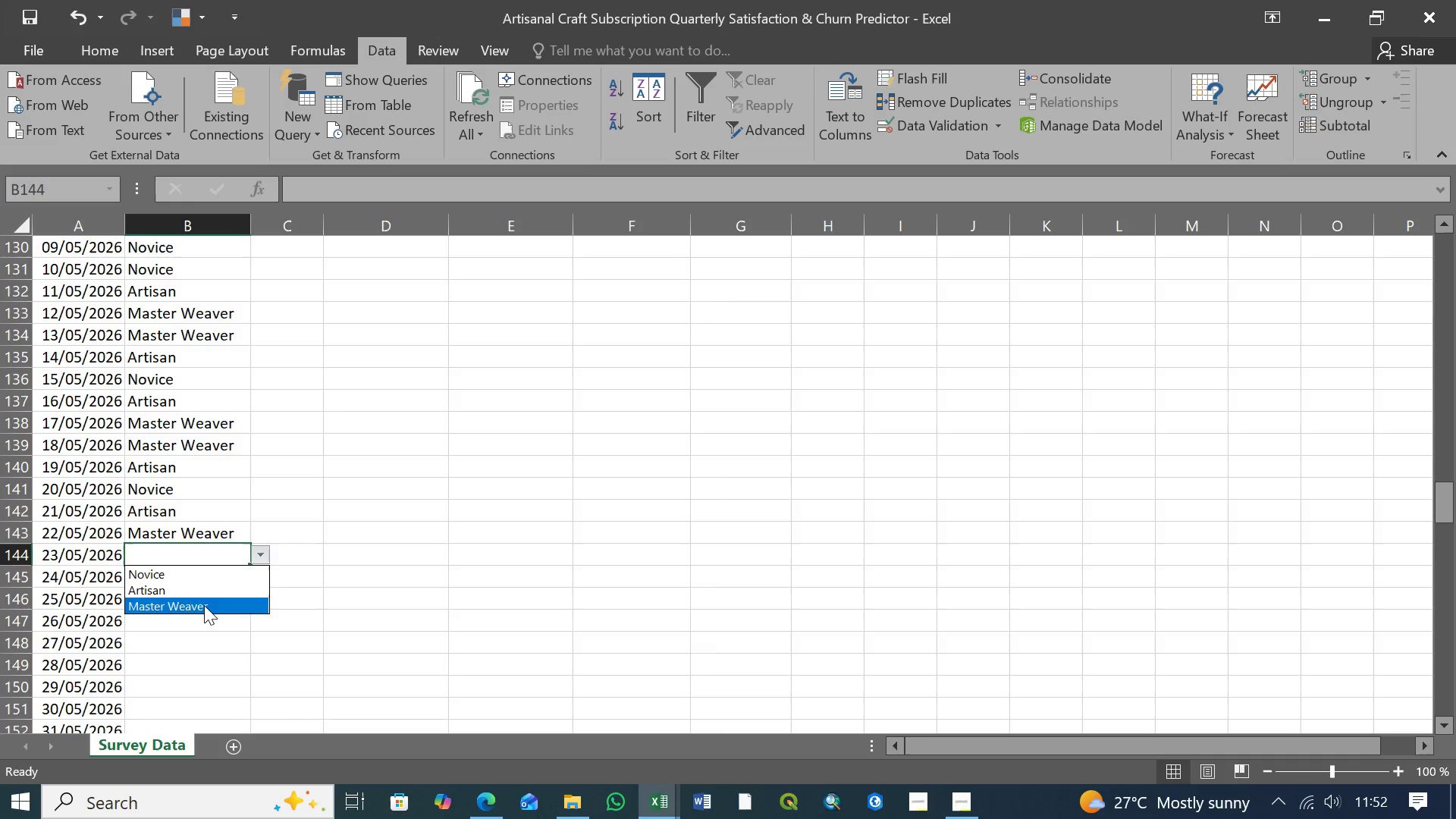 
left_click([204, 605])
 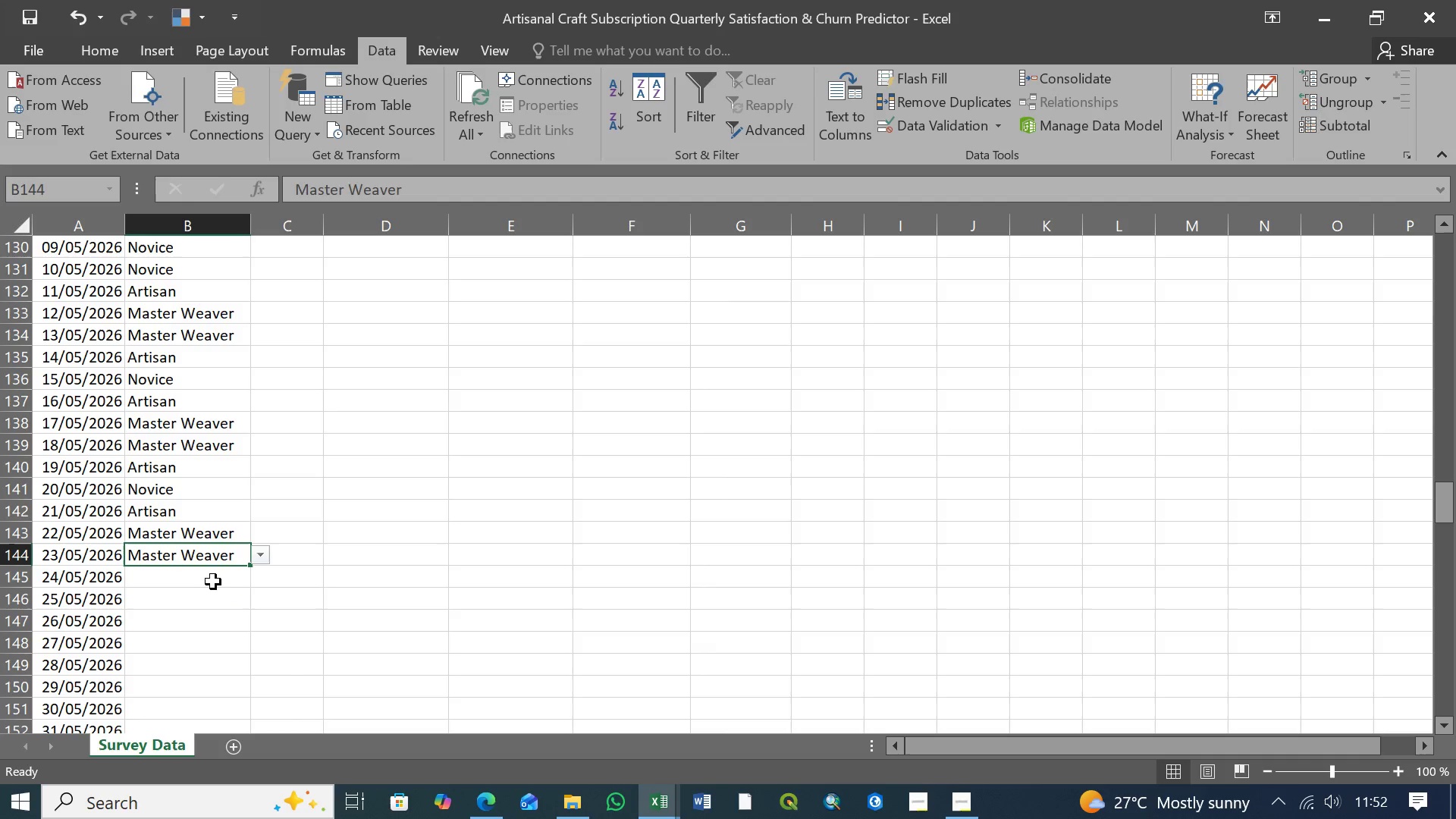 
left_click([217, 578])
 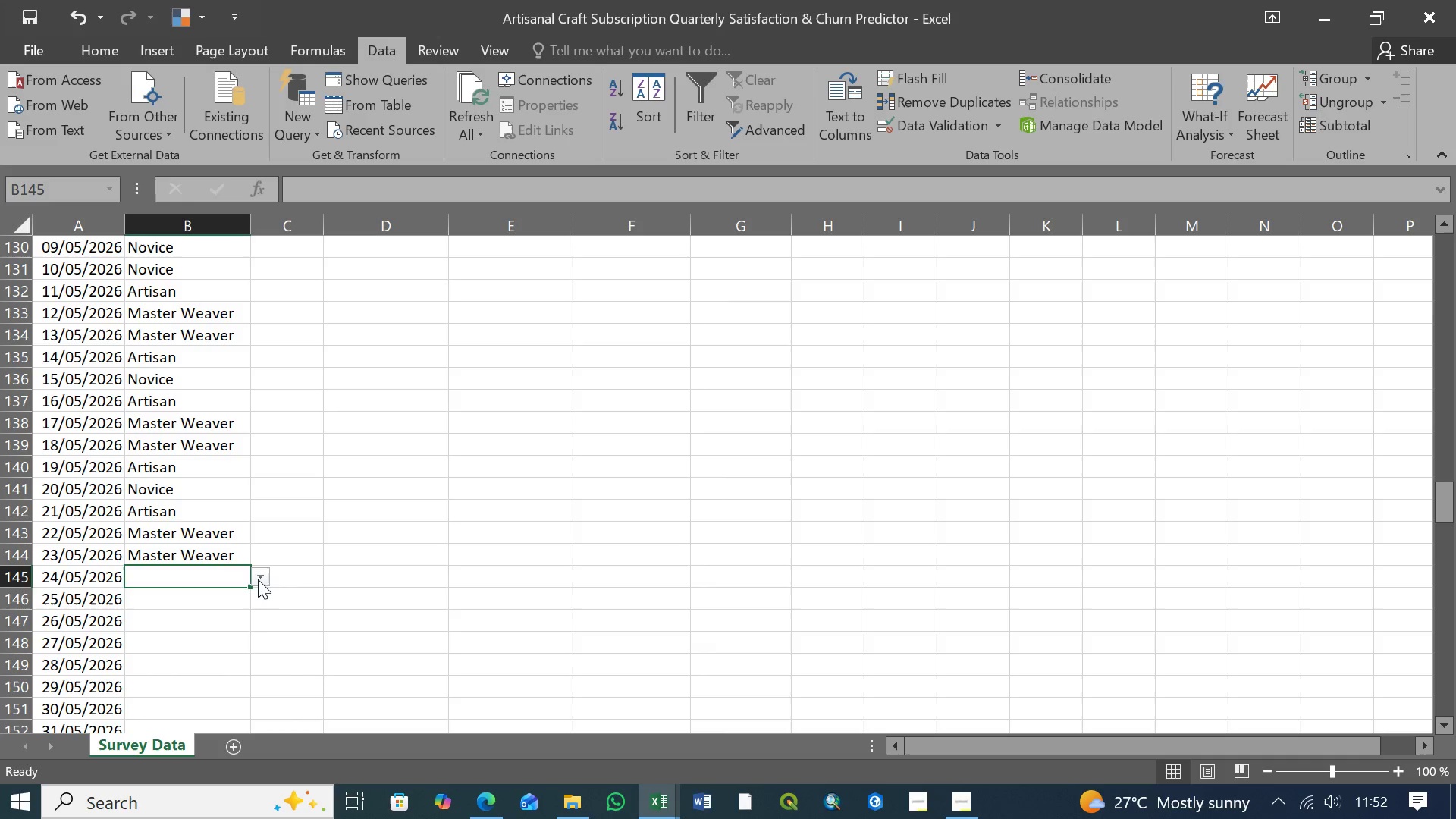 
double_click([259, 579])
 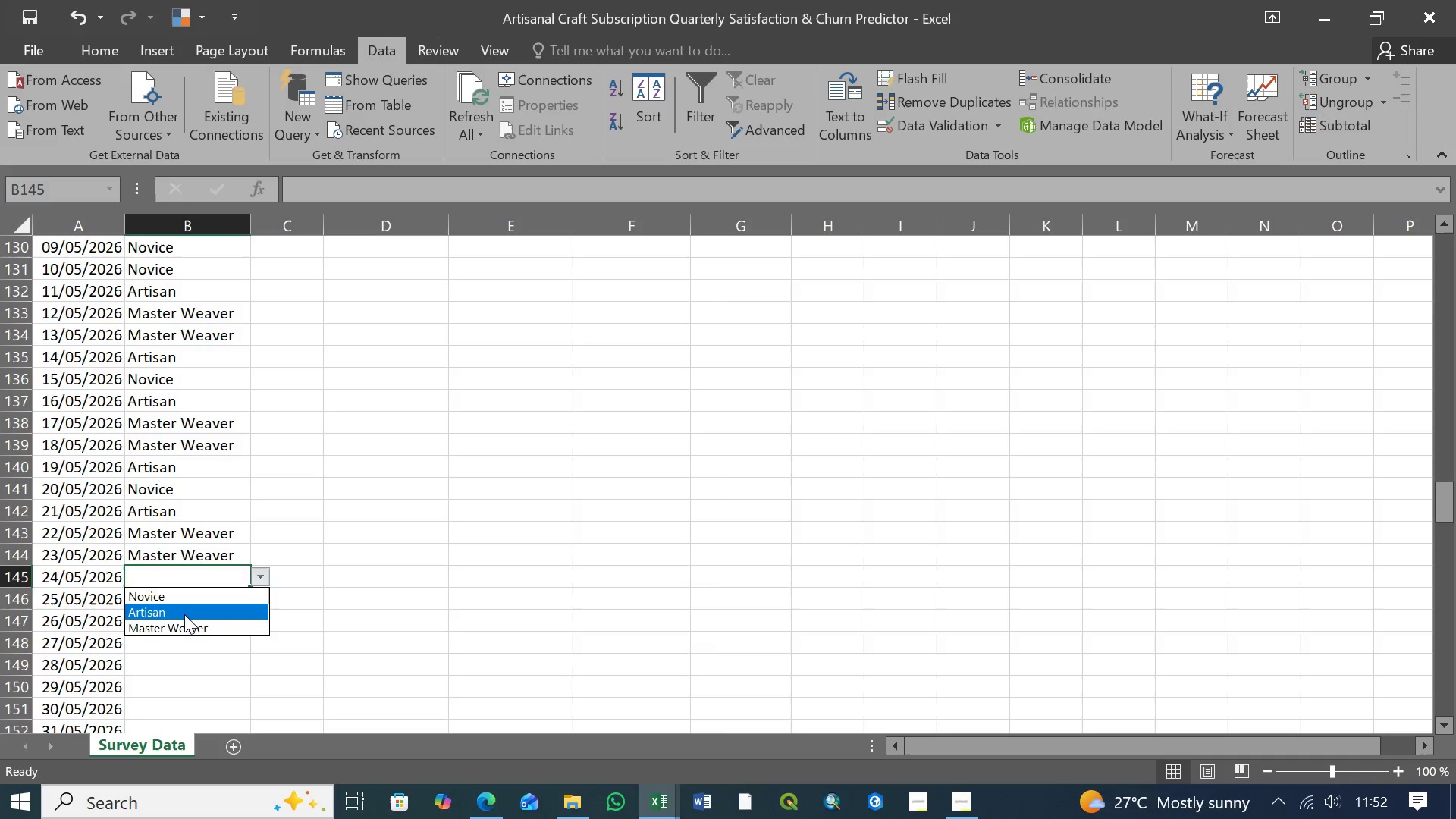 
left_click([184, 610])
 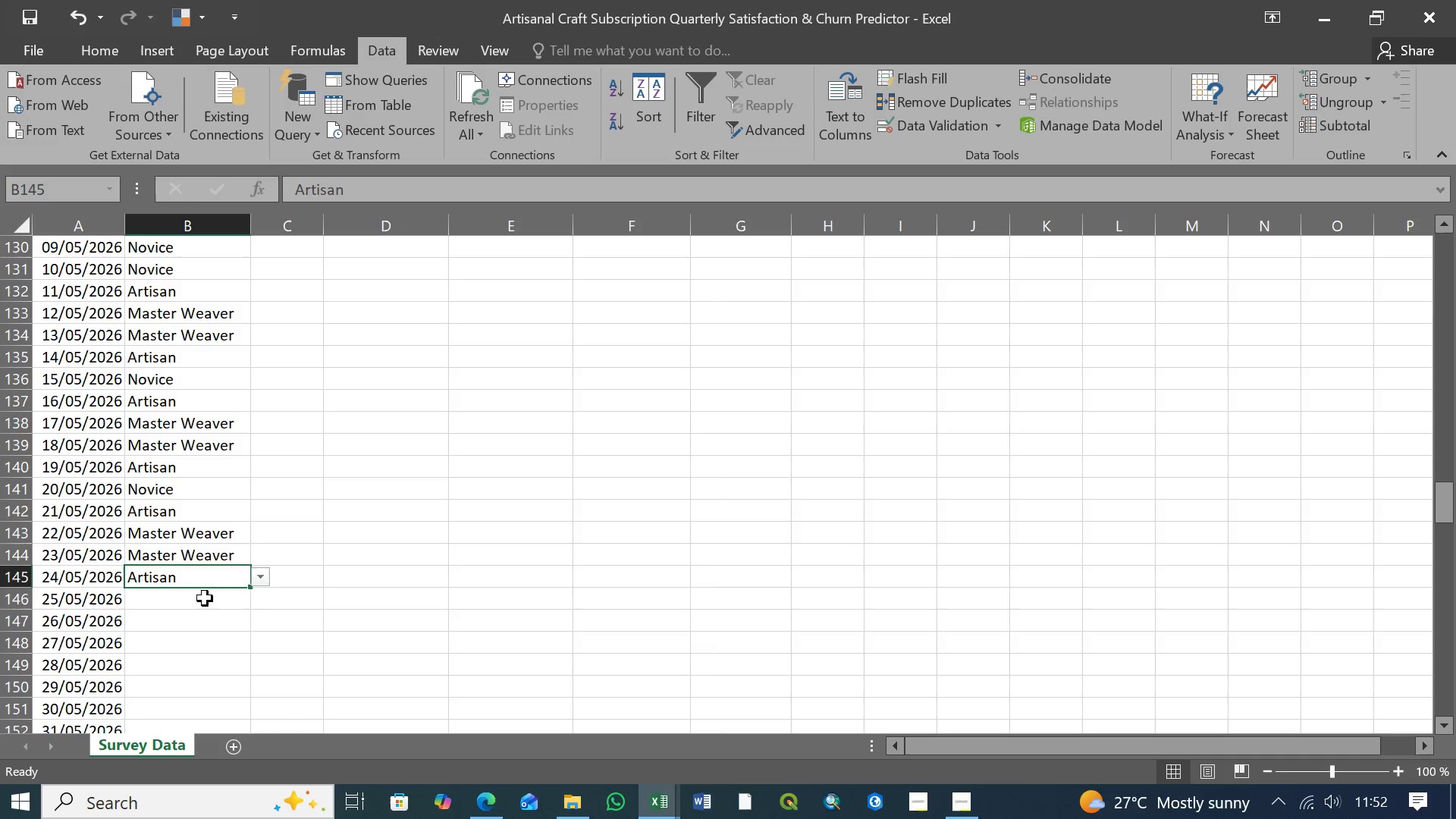 
left_click([205, 600])
 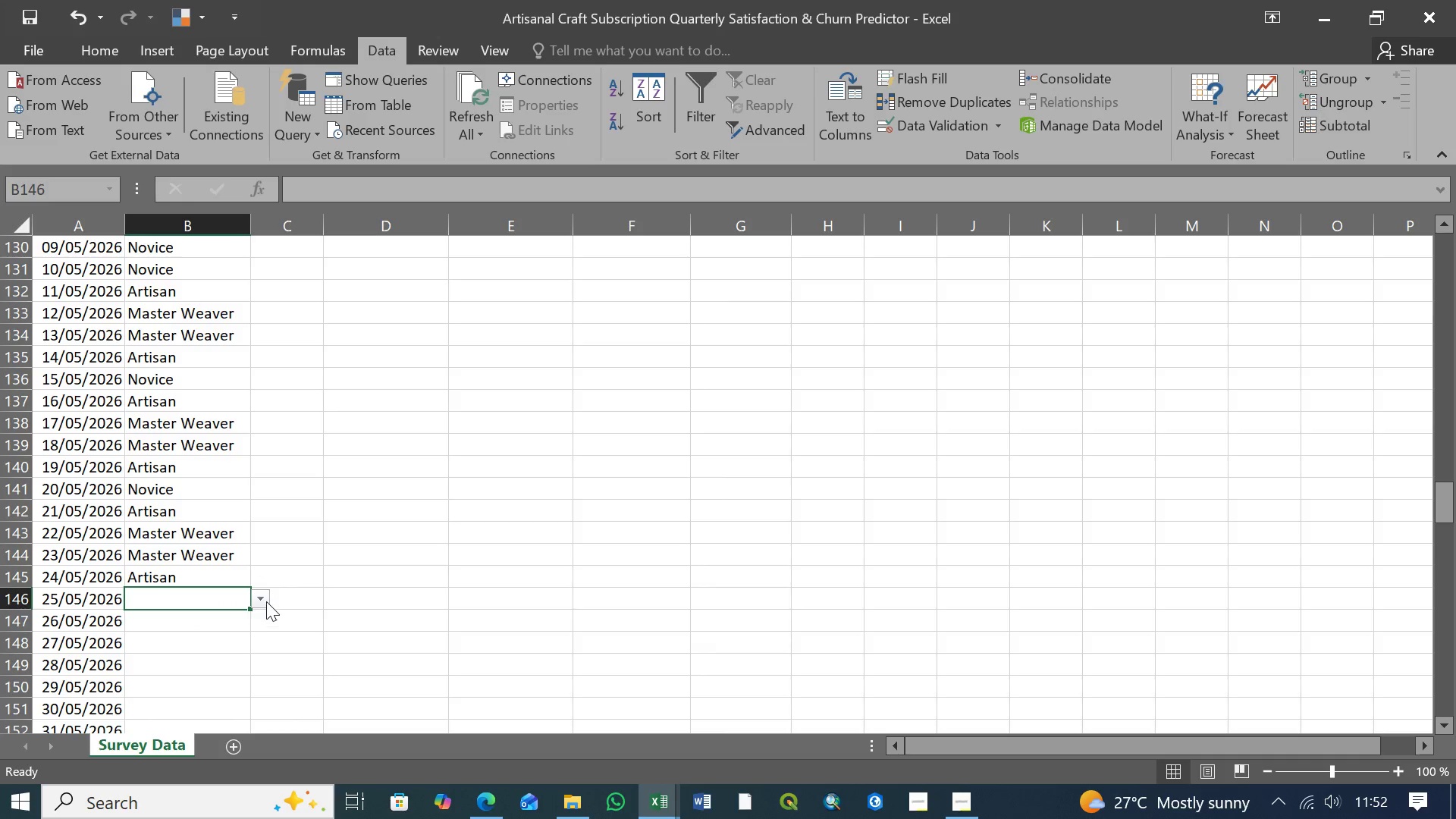 
left_click([266, 601])
 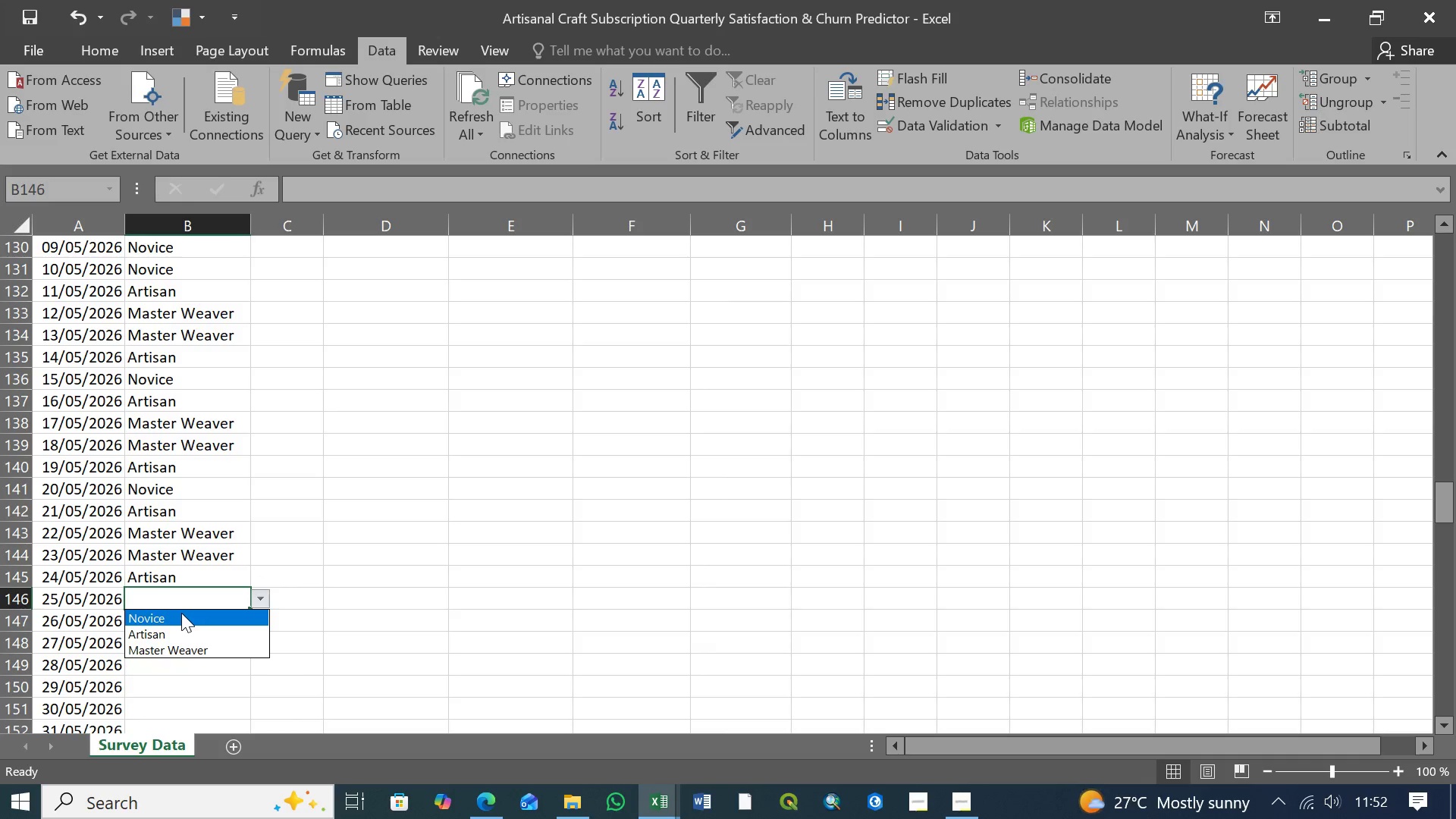 
left_click([181, 613])
 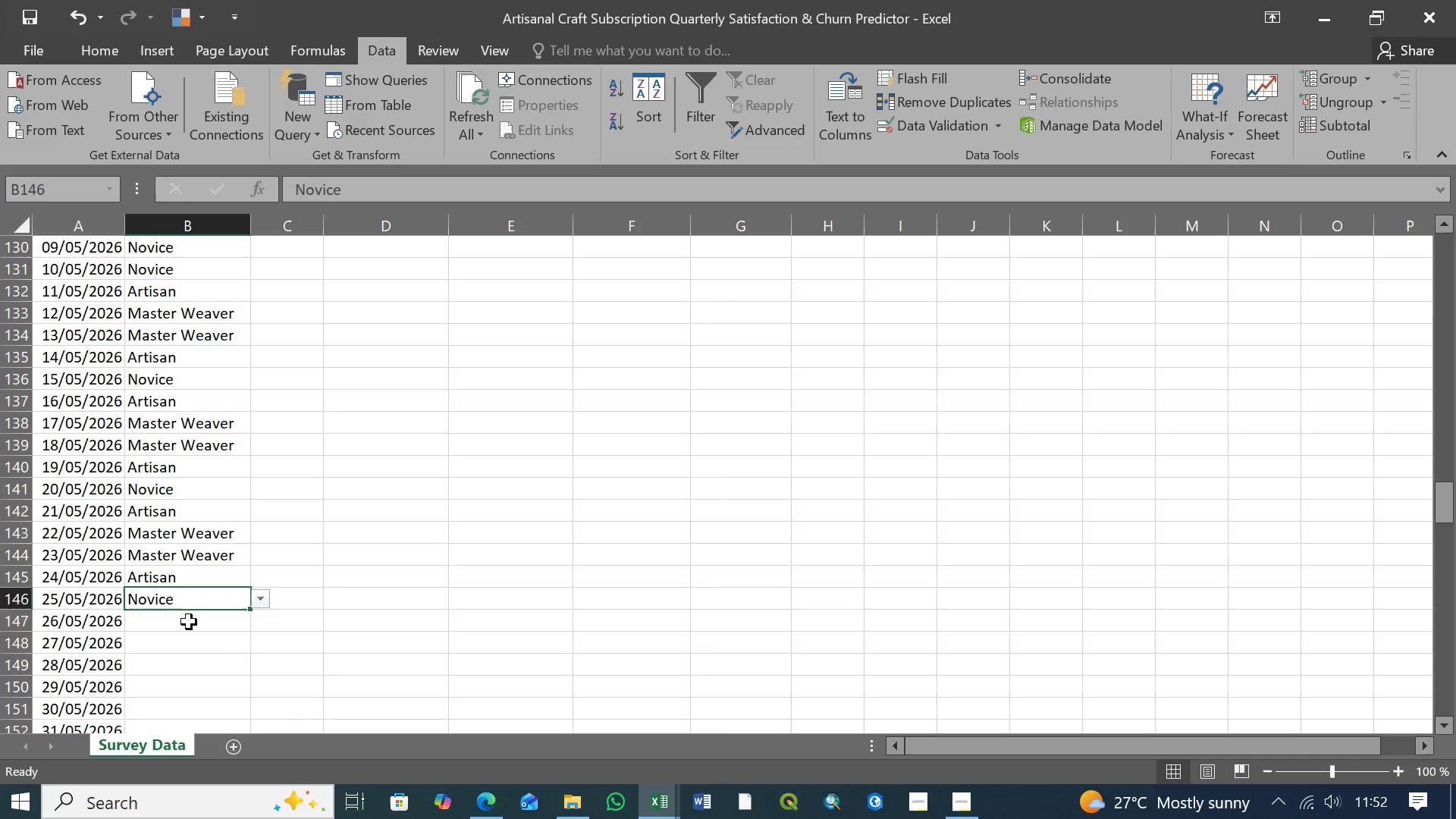 
left_click([192, 620])
 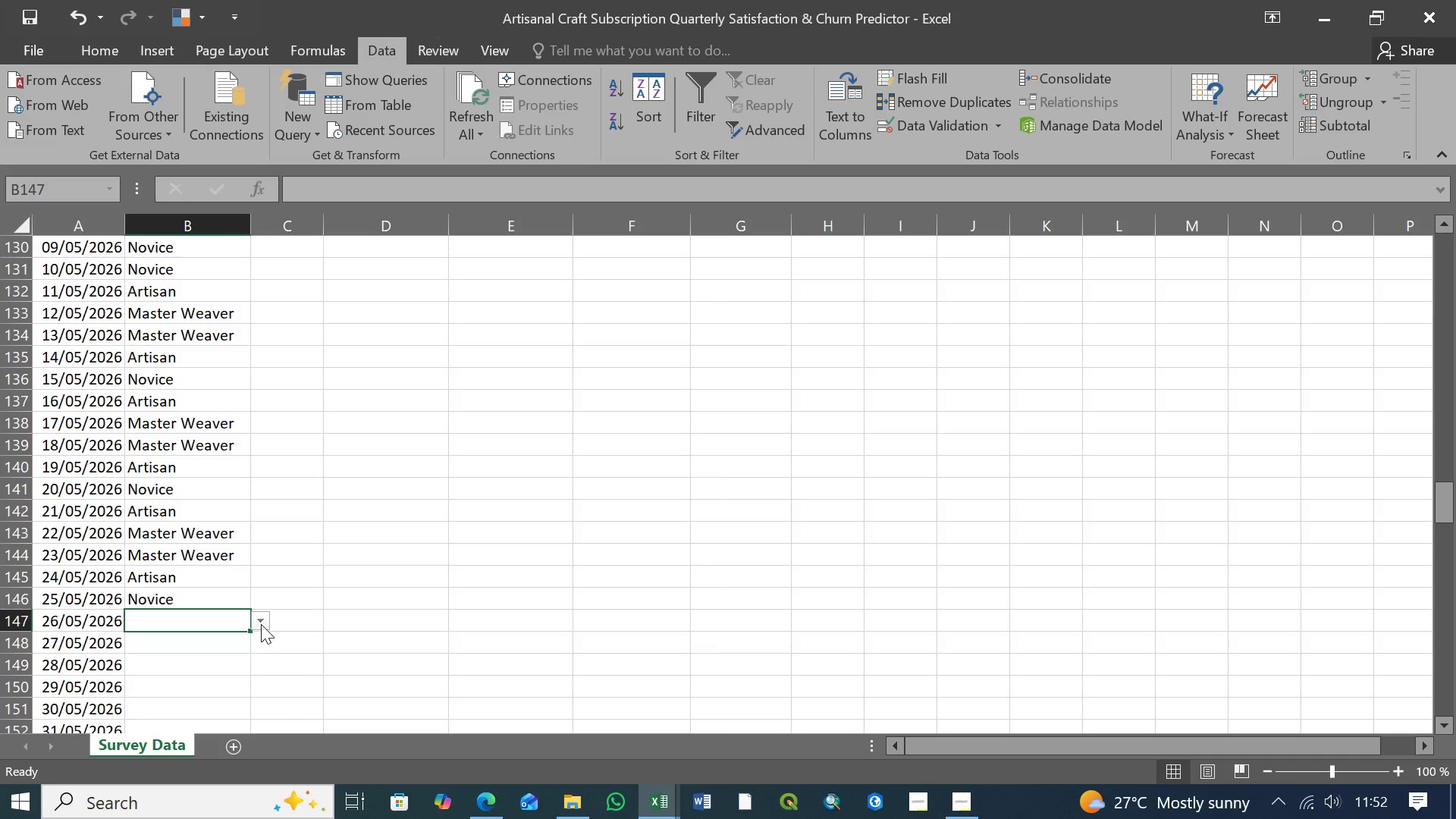 
left_click([262, 624])
 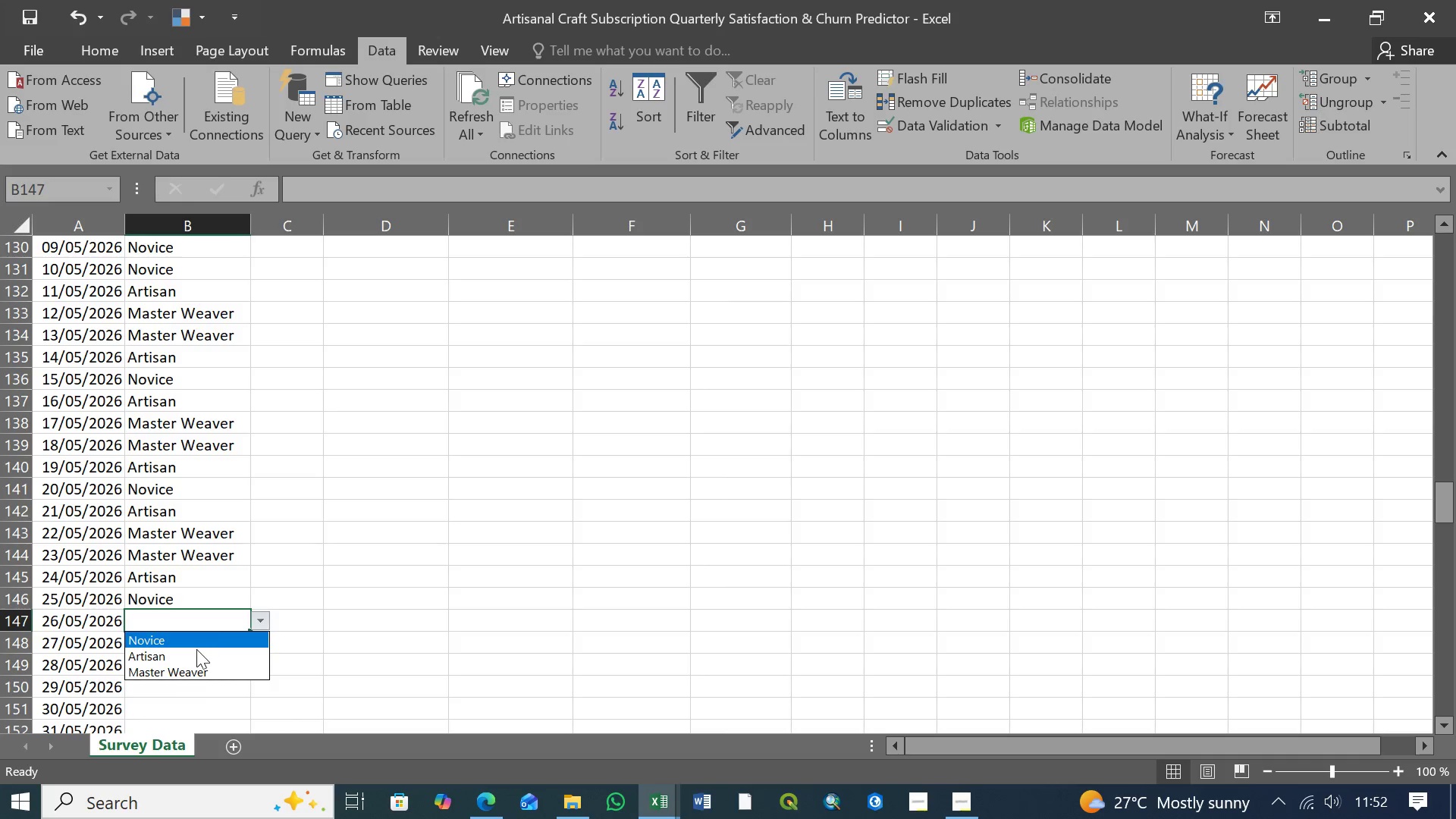 
left_click([196, 653])
 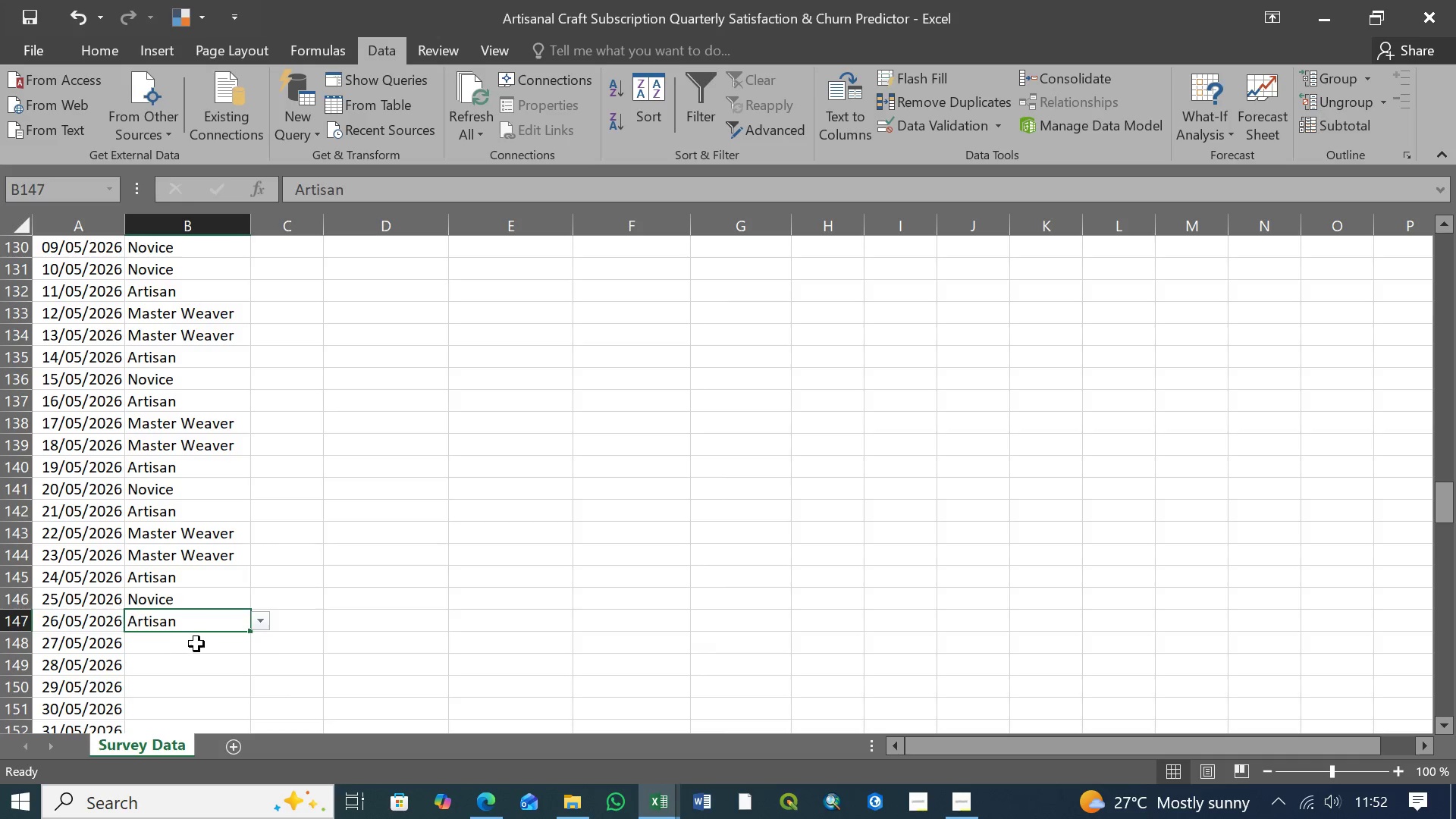 
left_click([196, 644])
 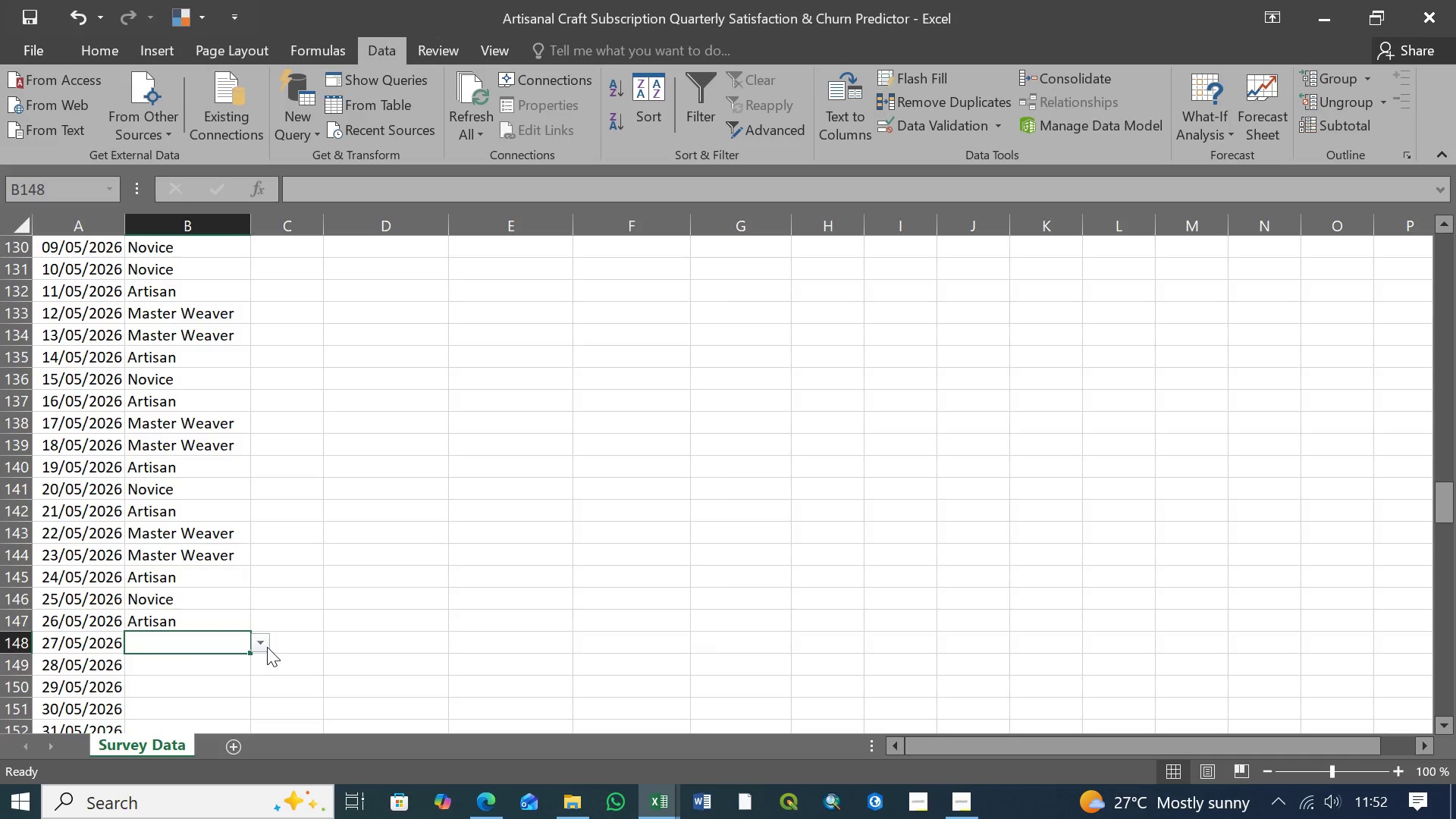 
left_click([267, 644])
 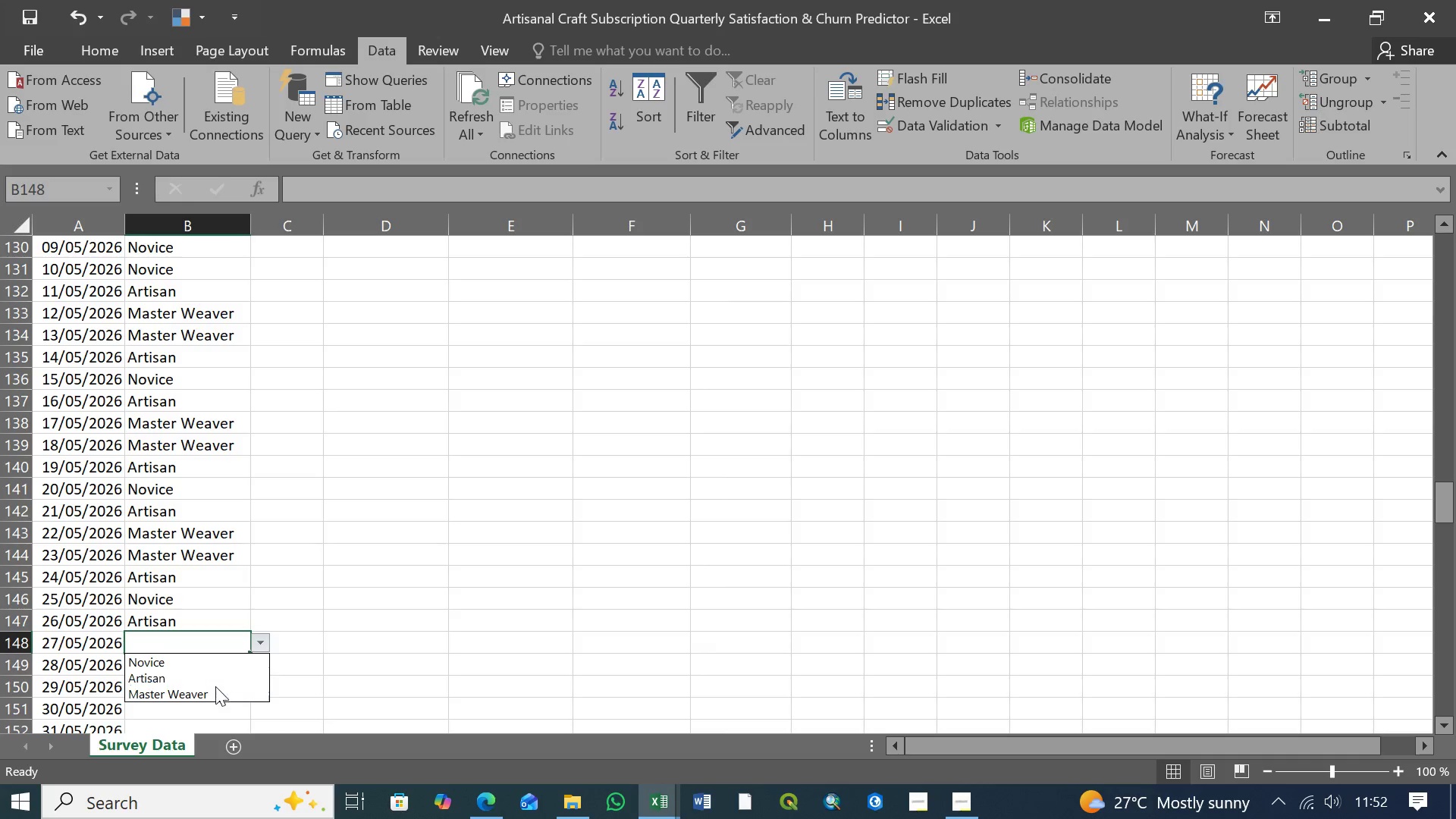 
left_click([215, 686])
 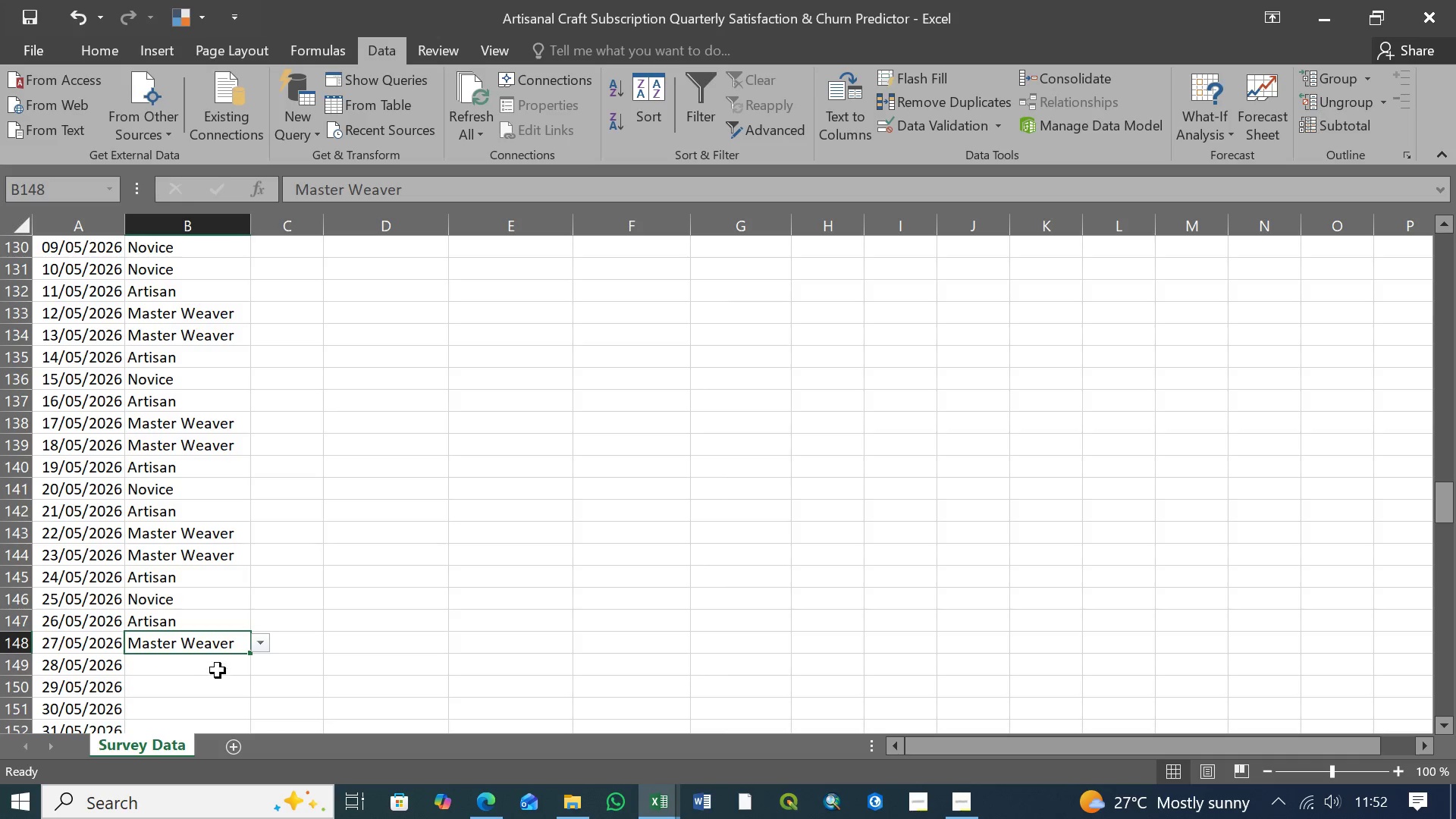 
left_click([218, 670])
 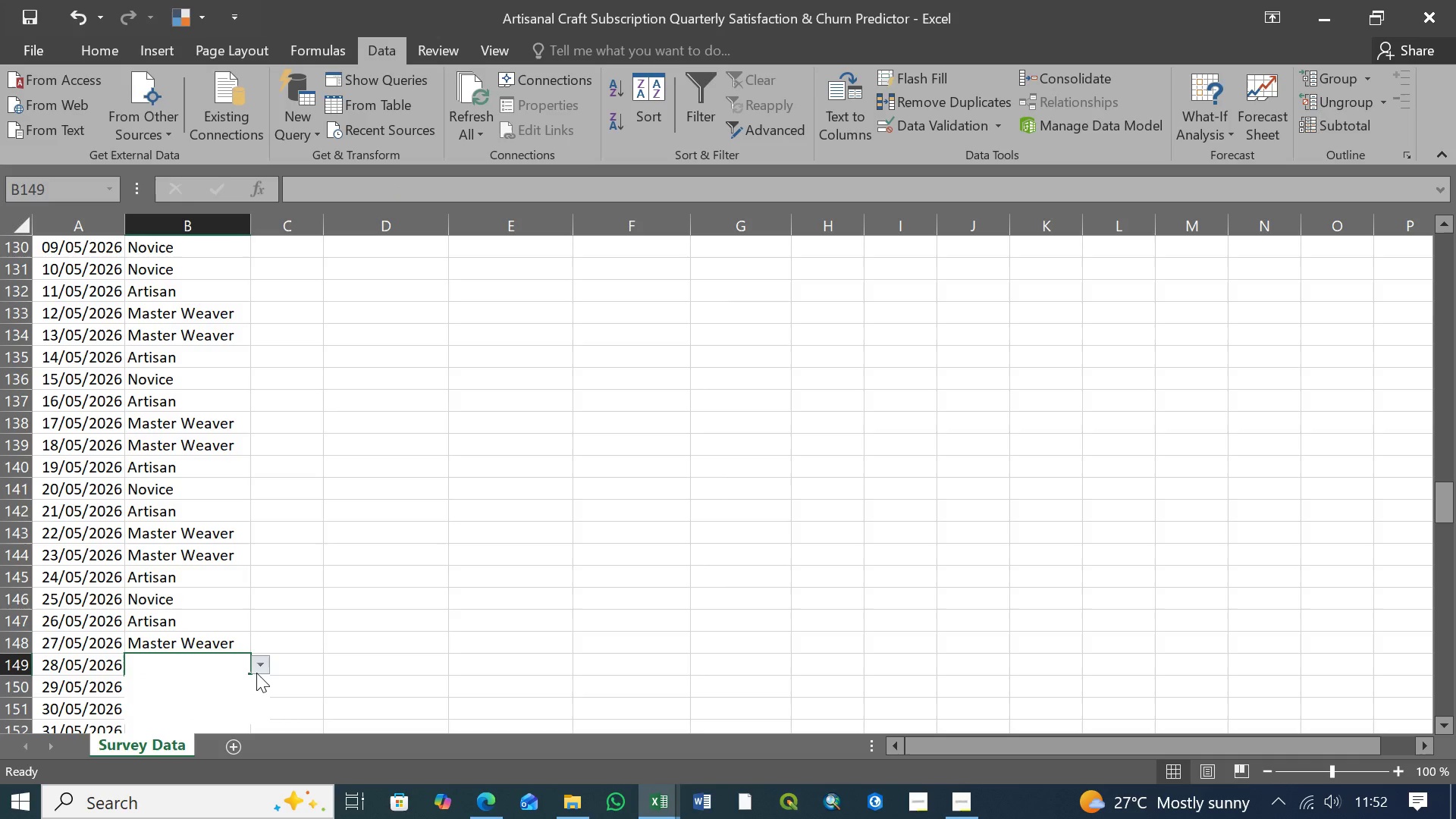 
left_click([256, 673])
 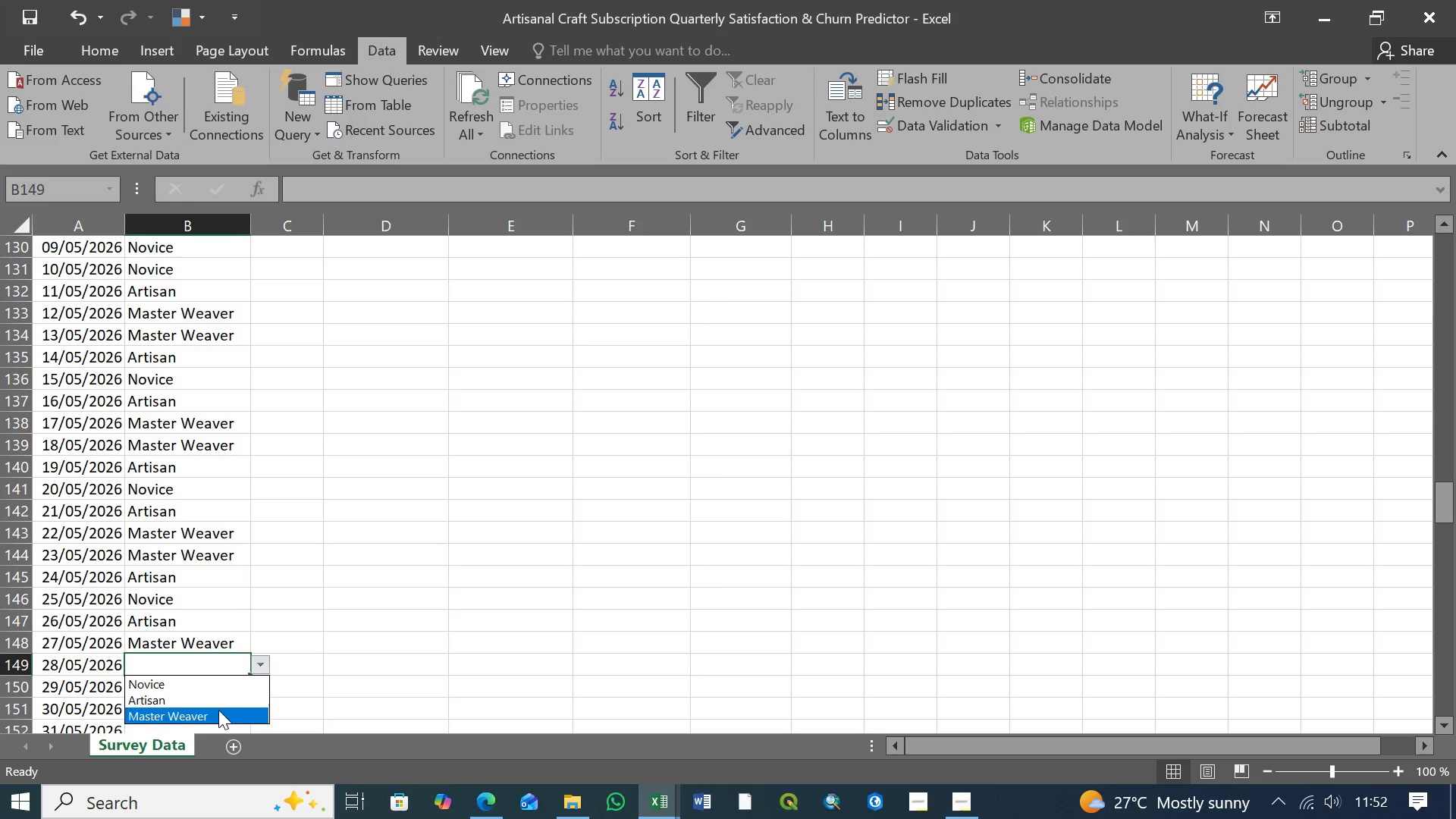 
left_click([218, 714])
 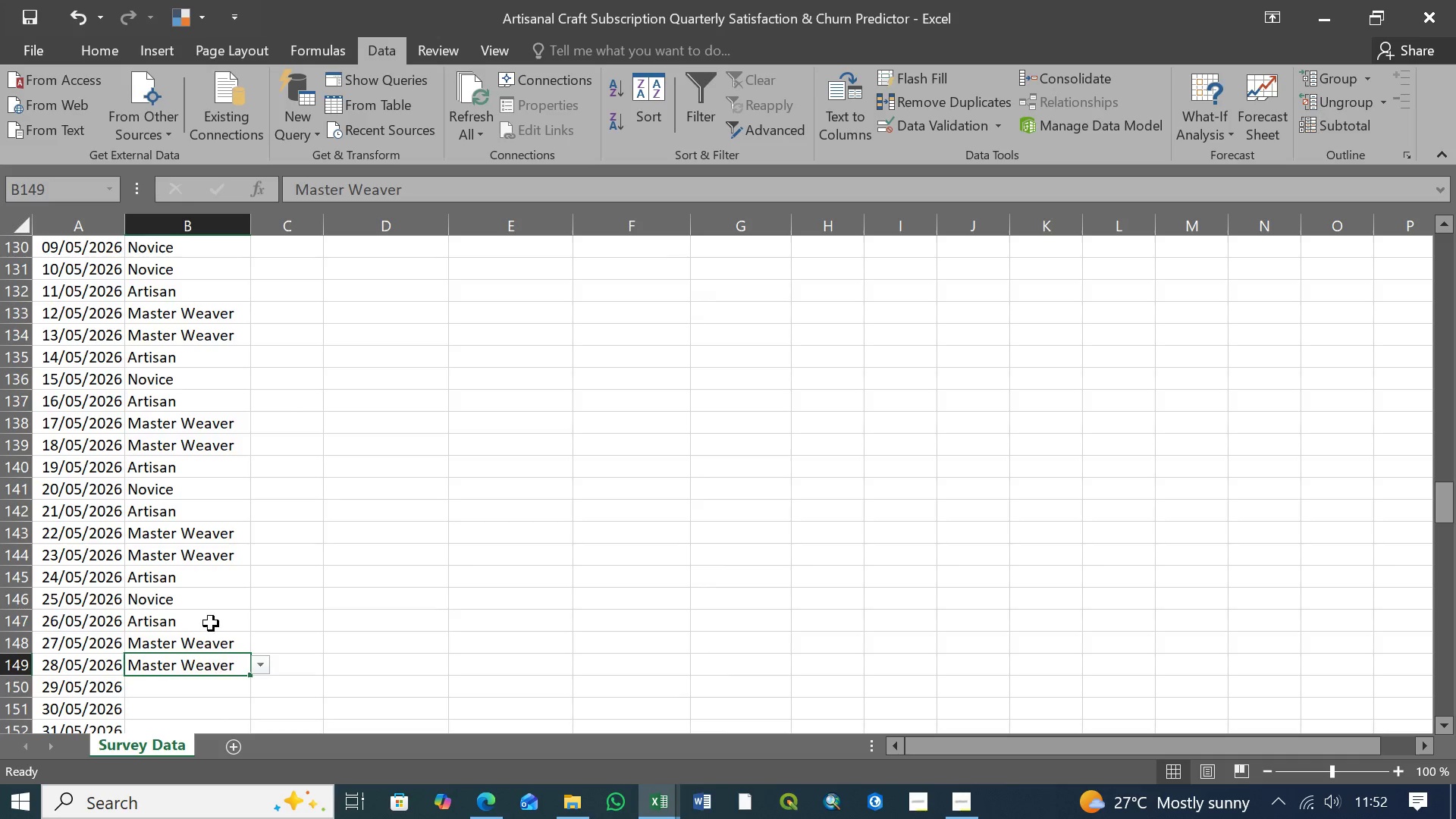 
scroll: coordinate [176, 504], scroll_direction: down, amount: 4.0
 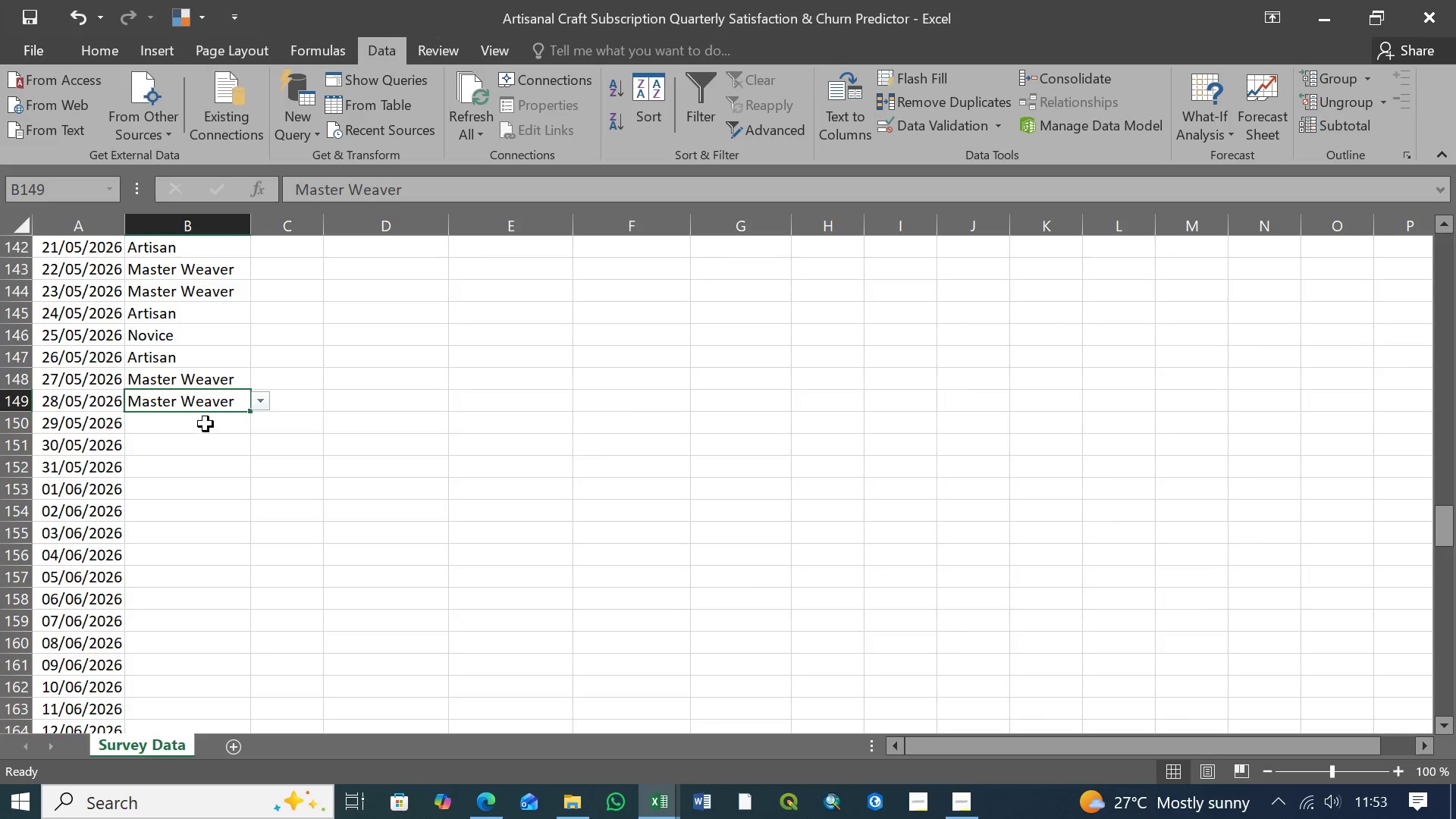 
left_click([211, 420])
 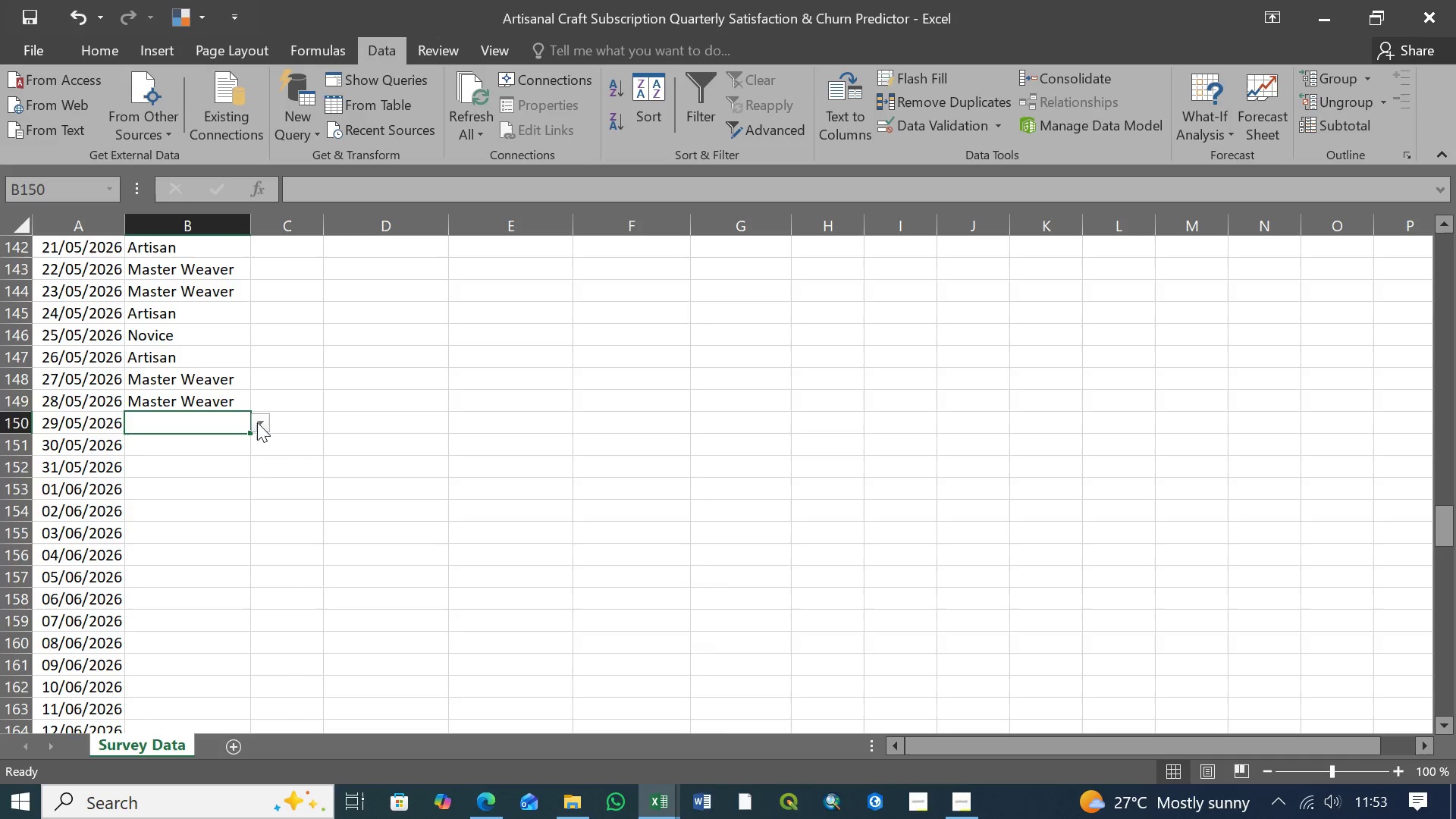 
left_click([261, 424])
 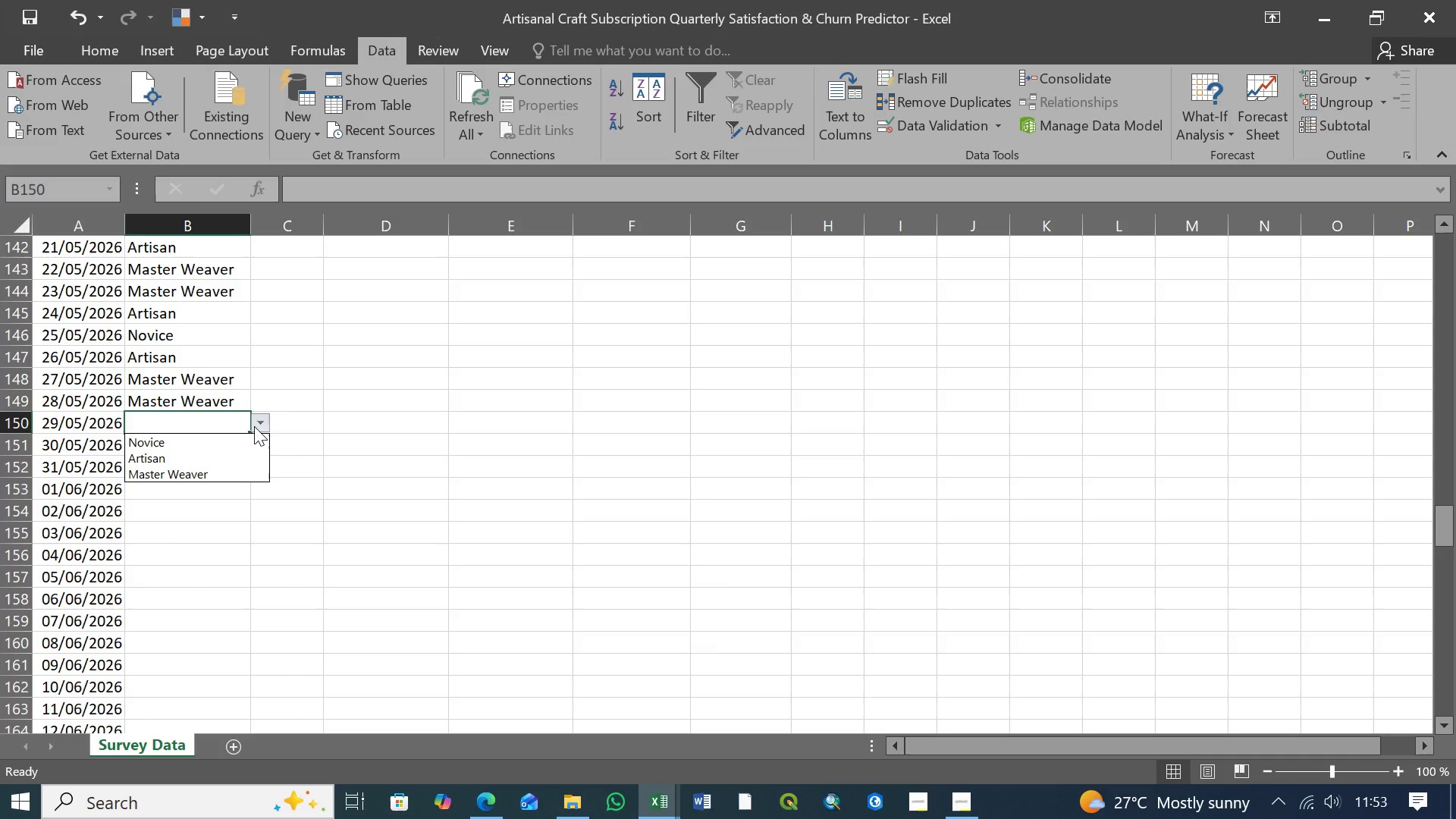 
wait(9.33)
 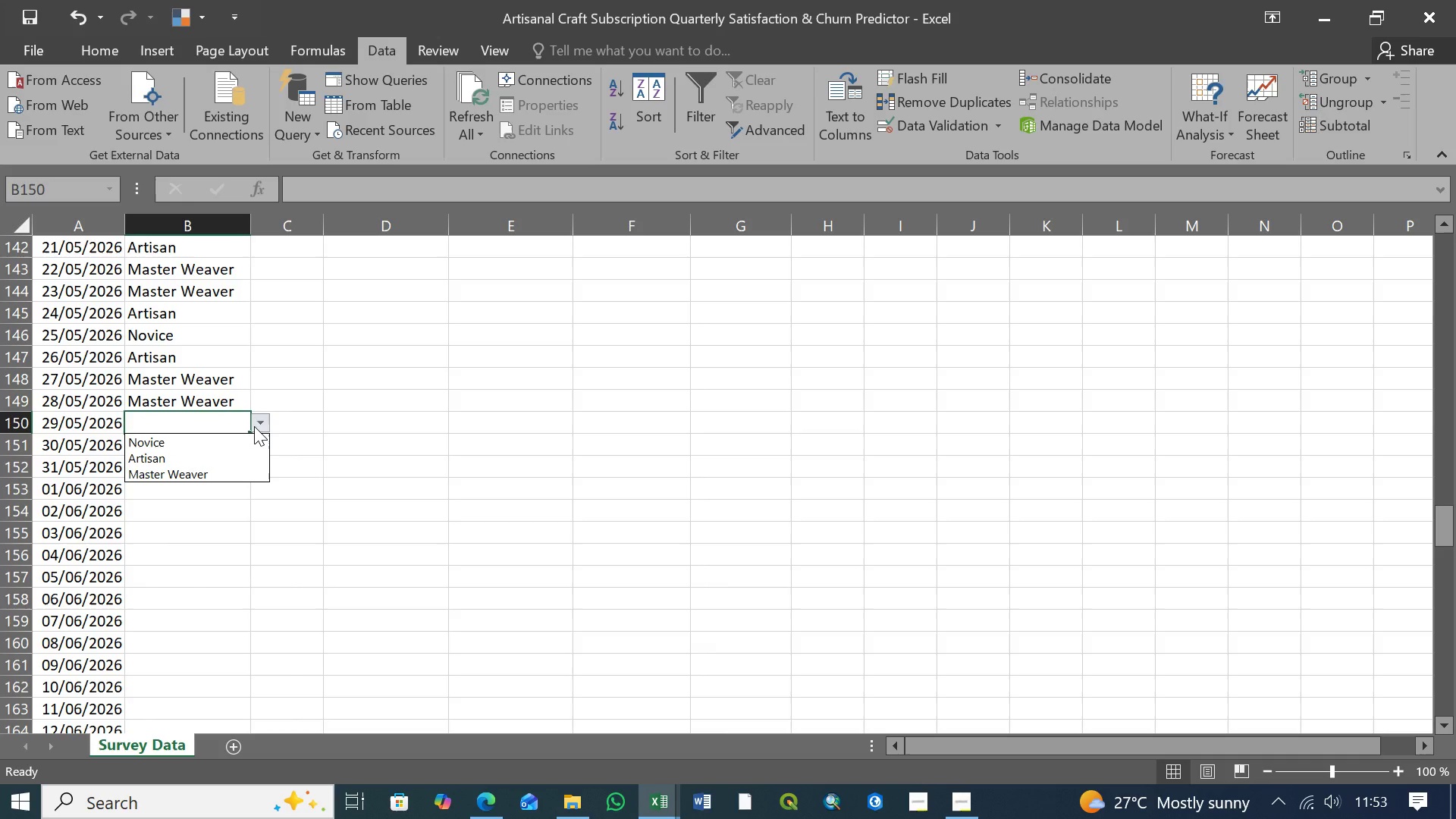 
left_click([180, 423])
 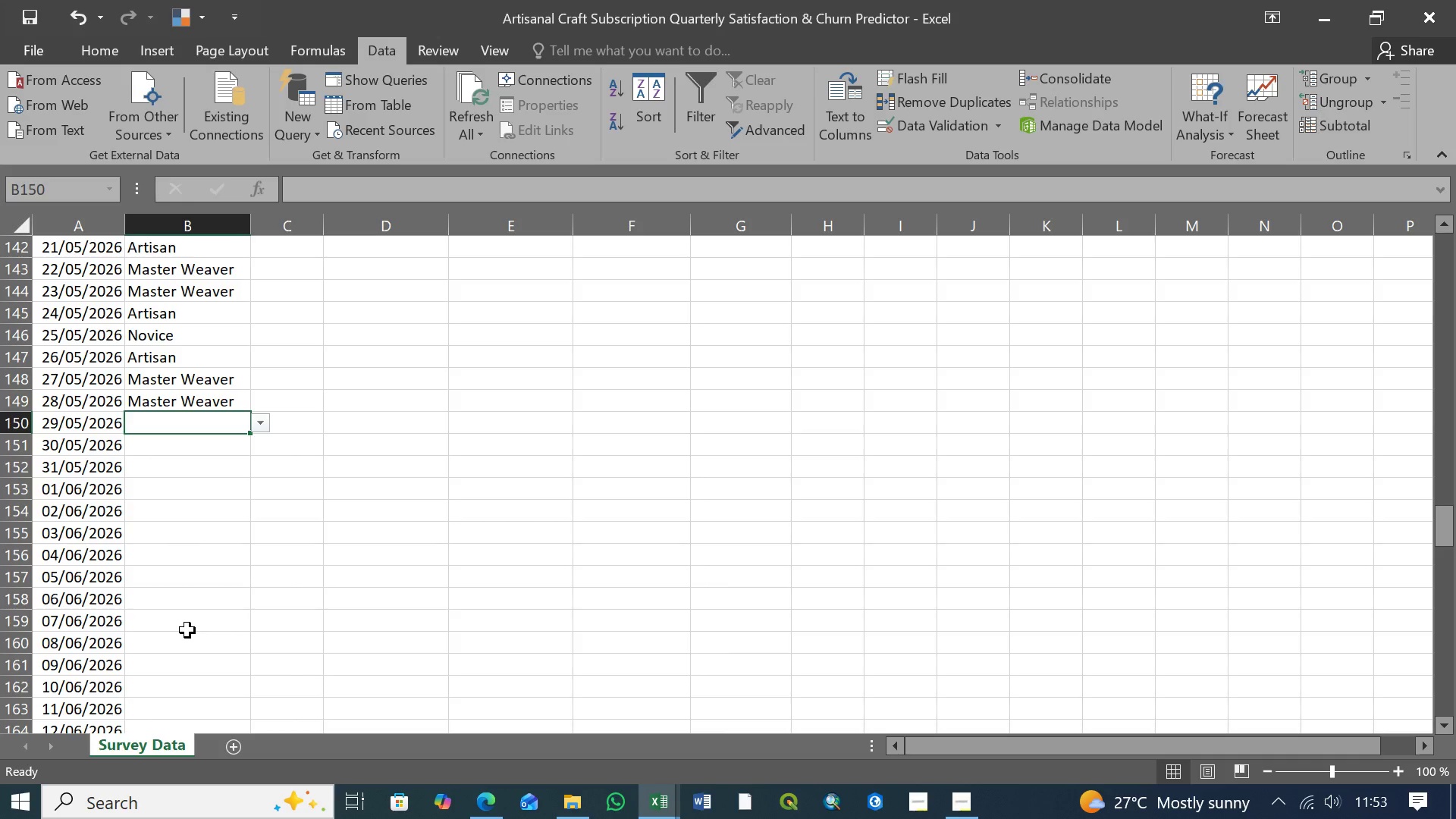 
wait(14.44)
 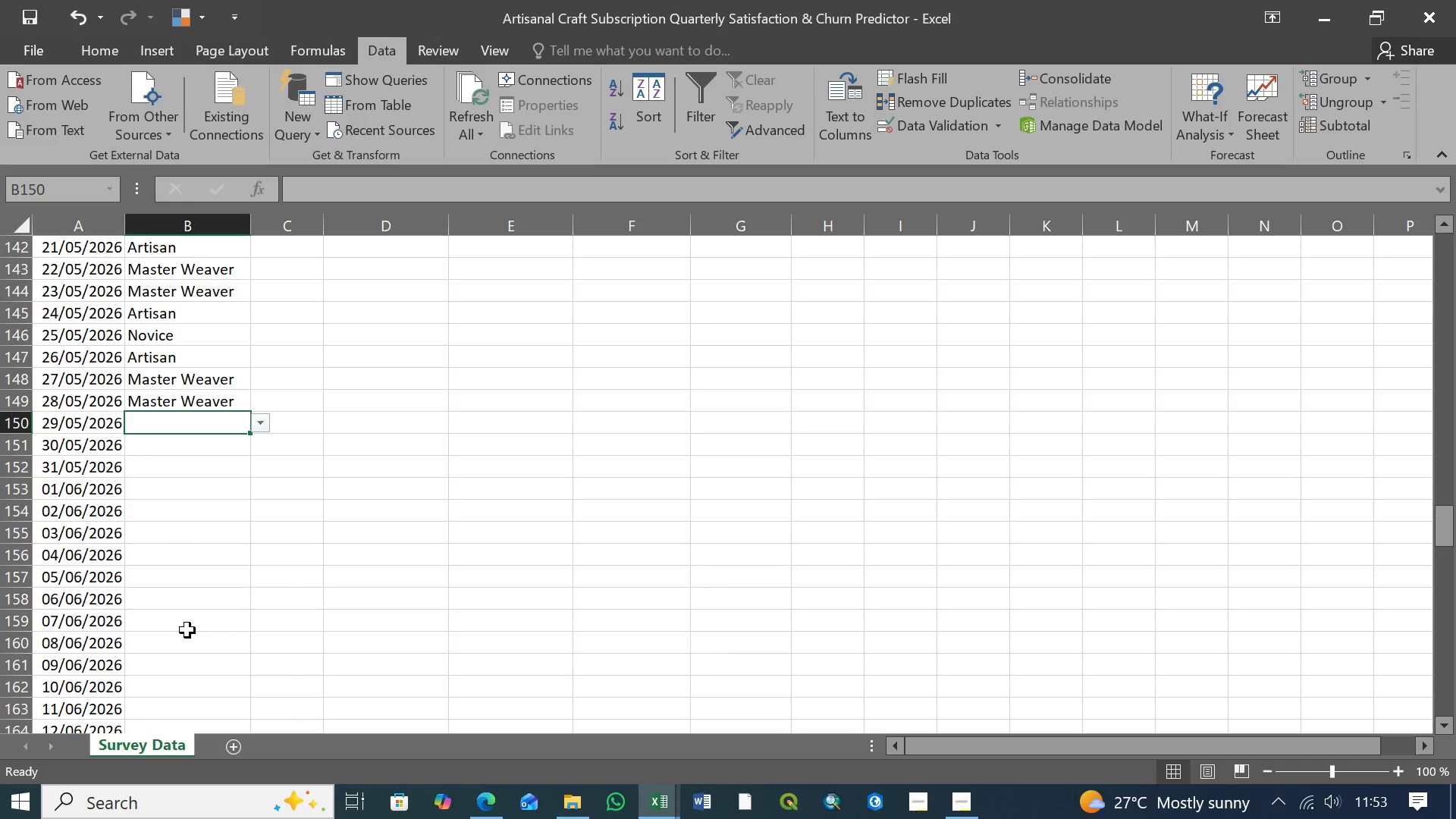 
left_click([177, 383])
 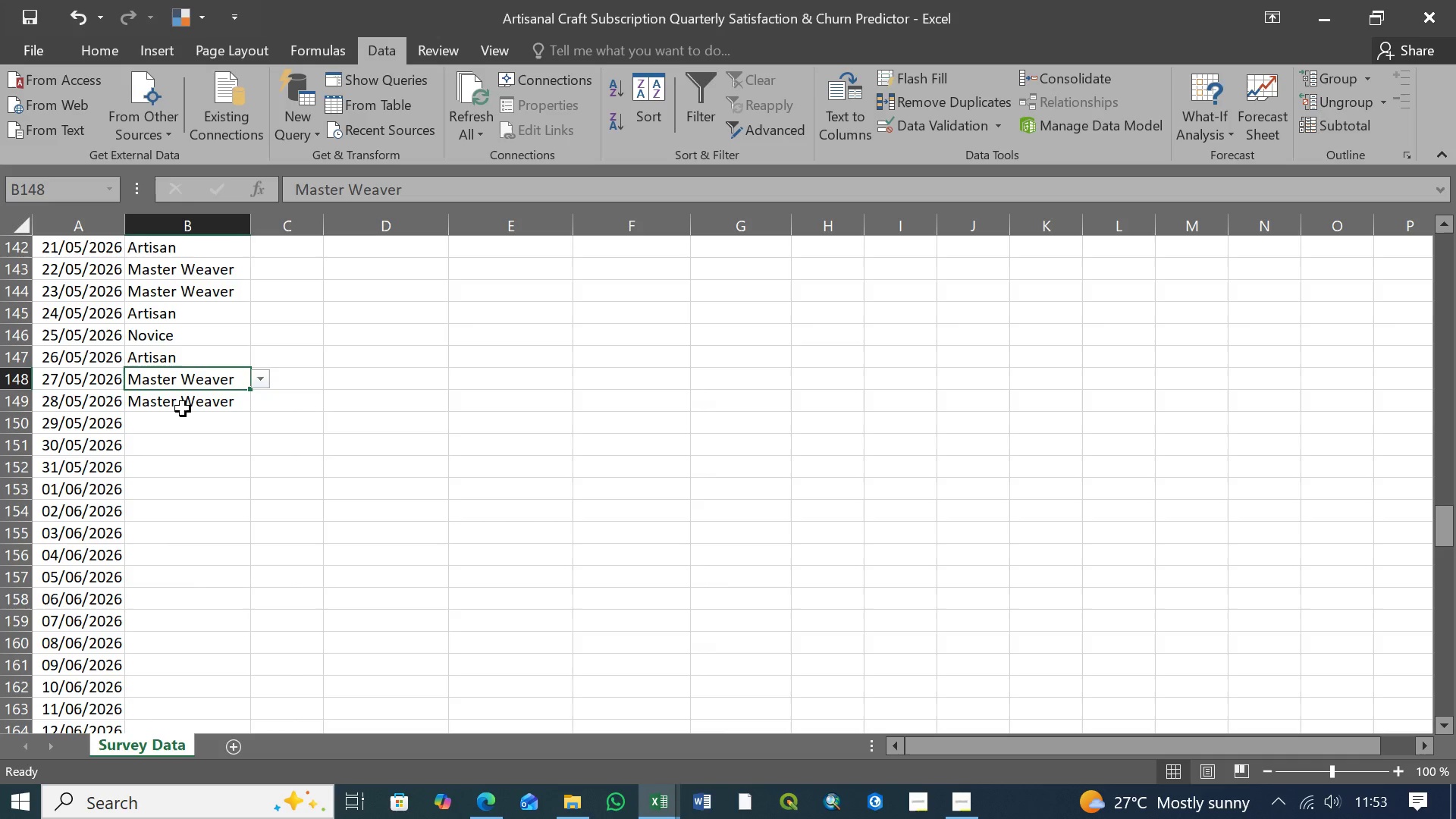 
left_click([183, 409])
 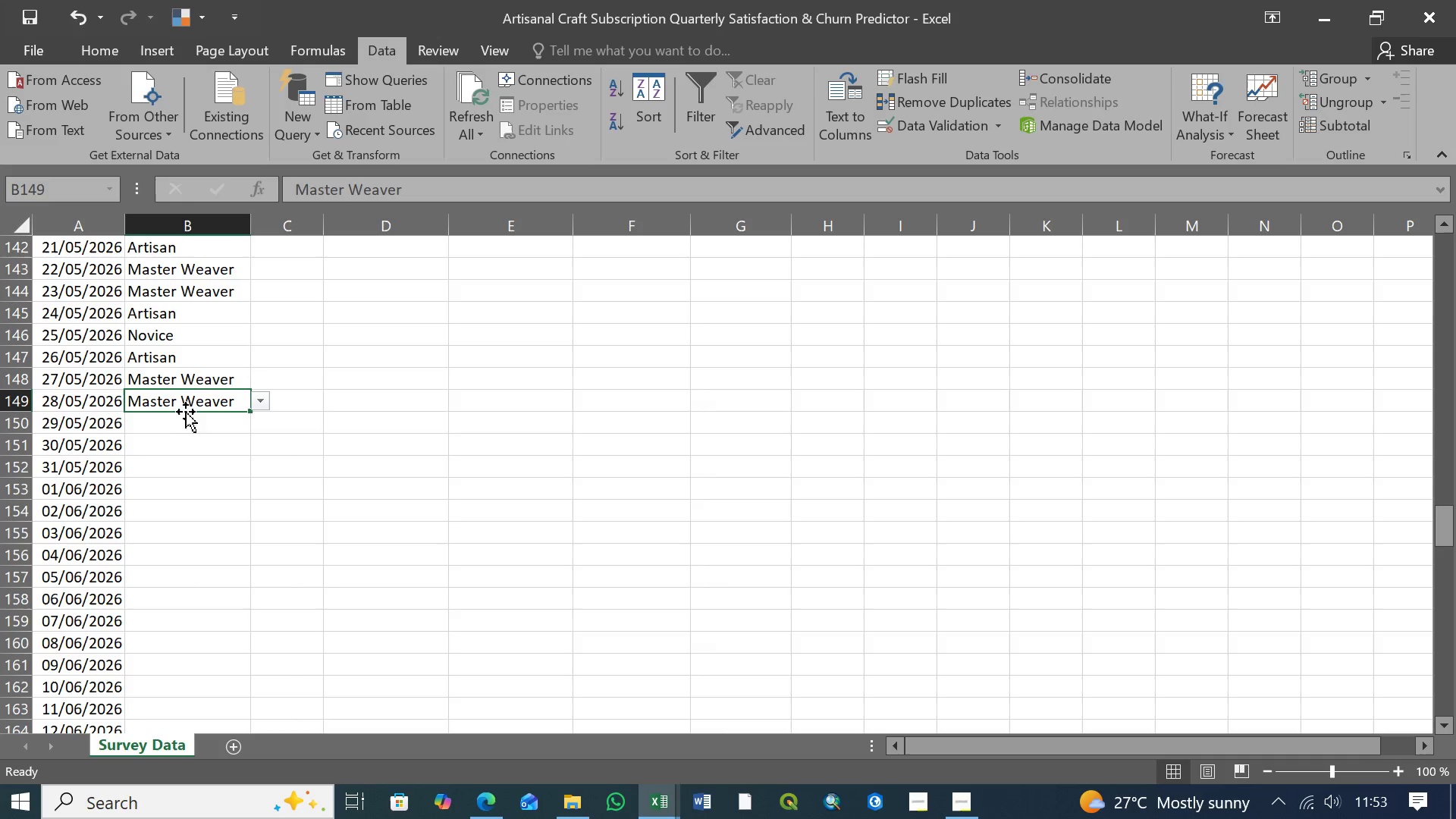 
left_click([195, 424])
 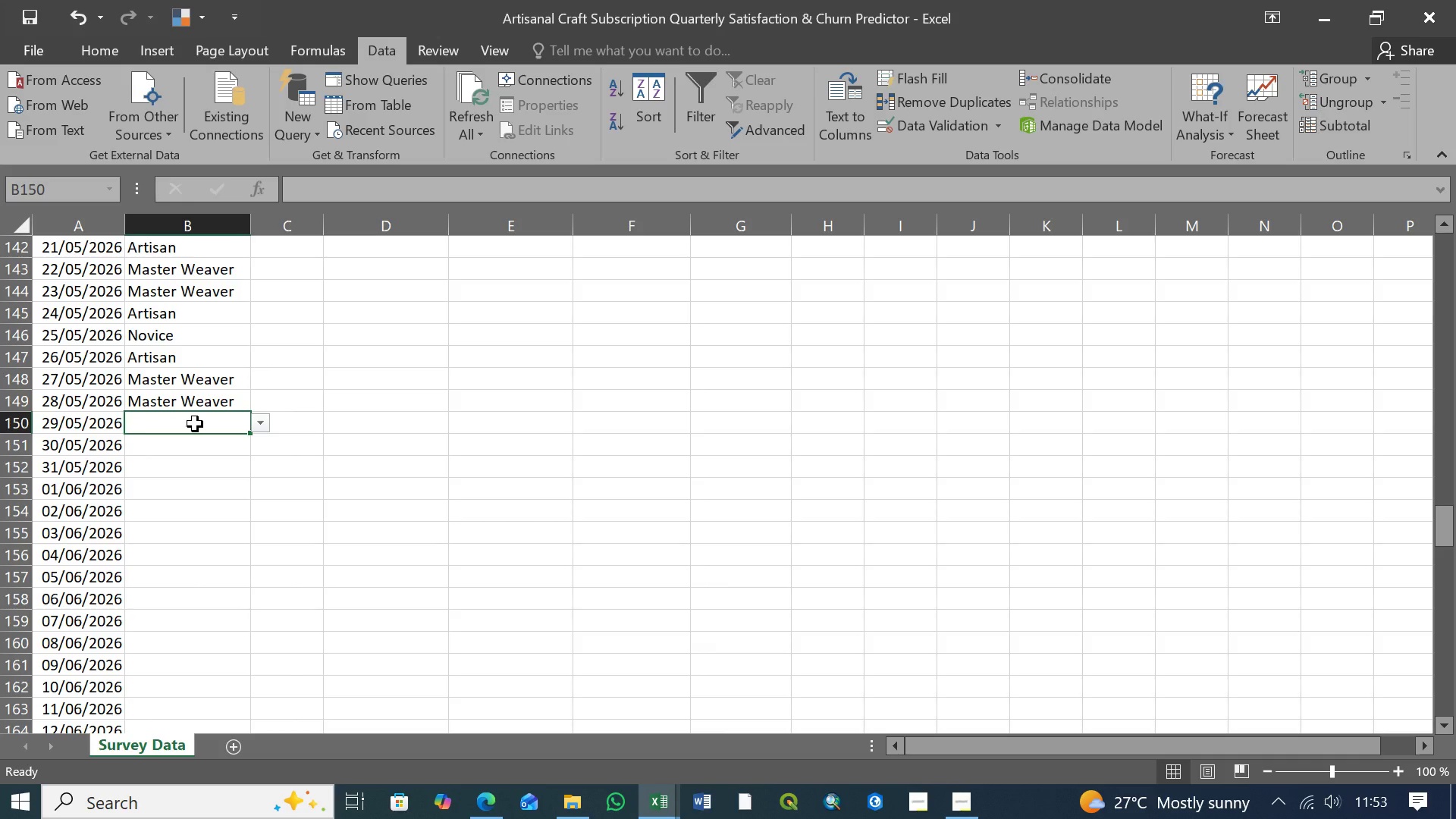 
mouse_move([238, 431])
 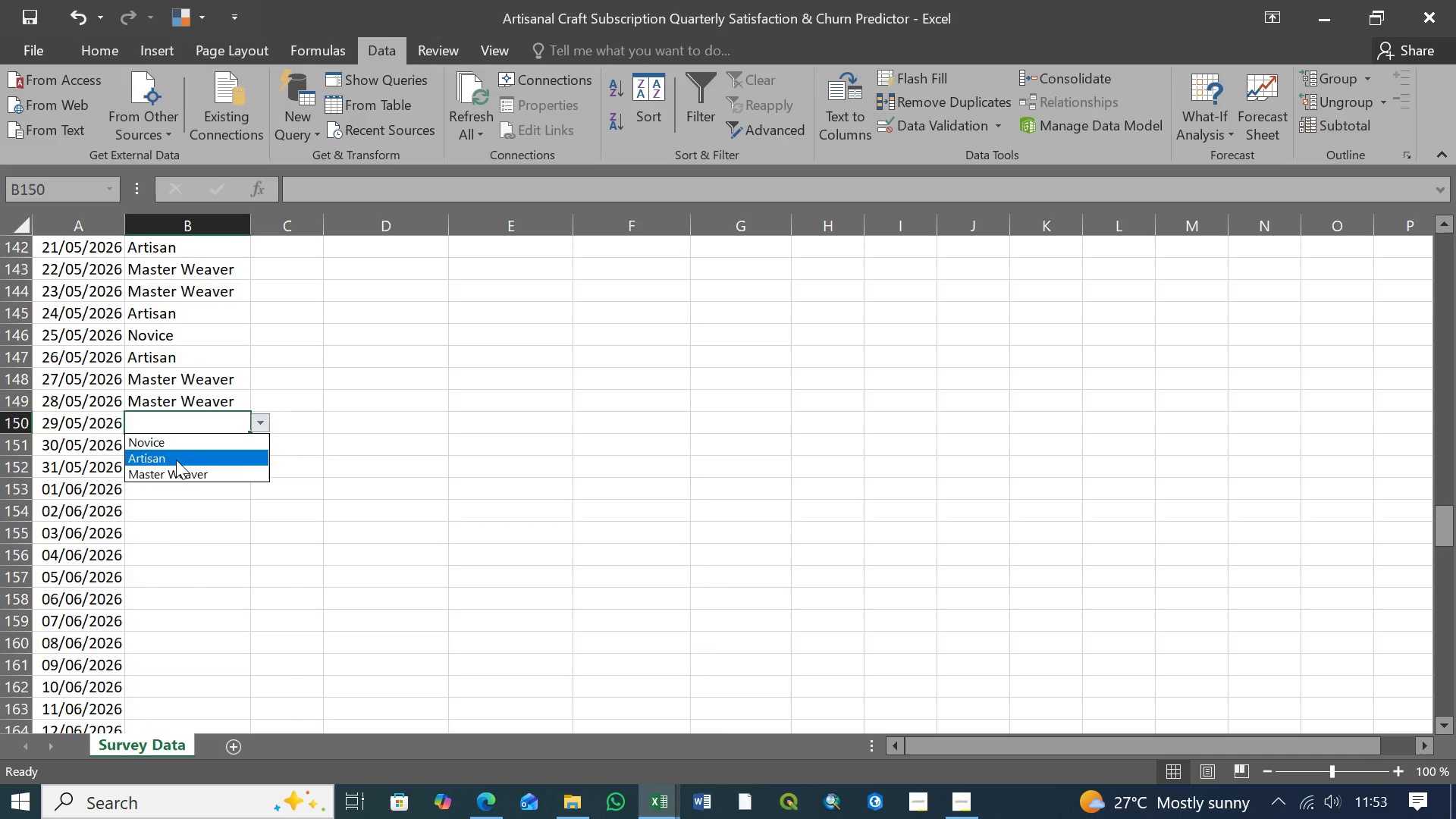 
left_click([176, 460])
 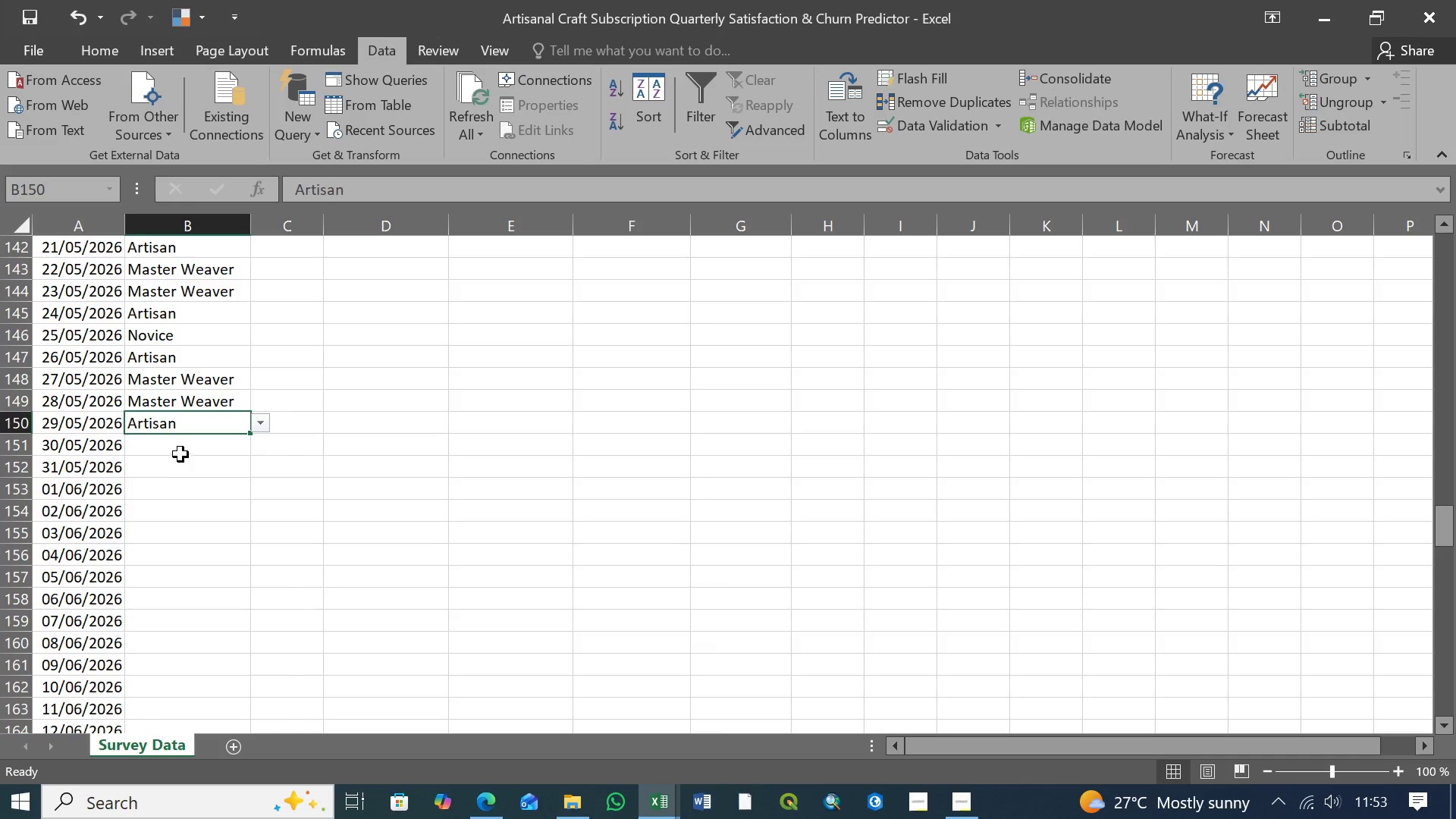 
left_click([197, 447])
 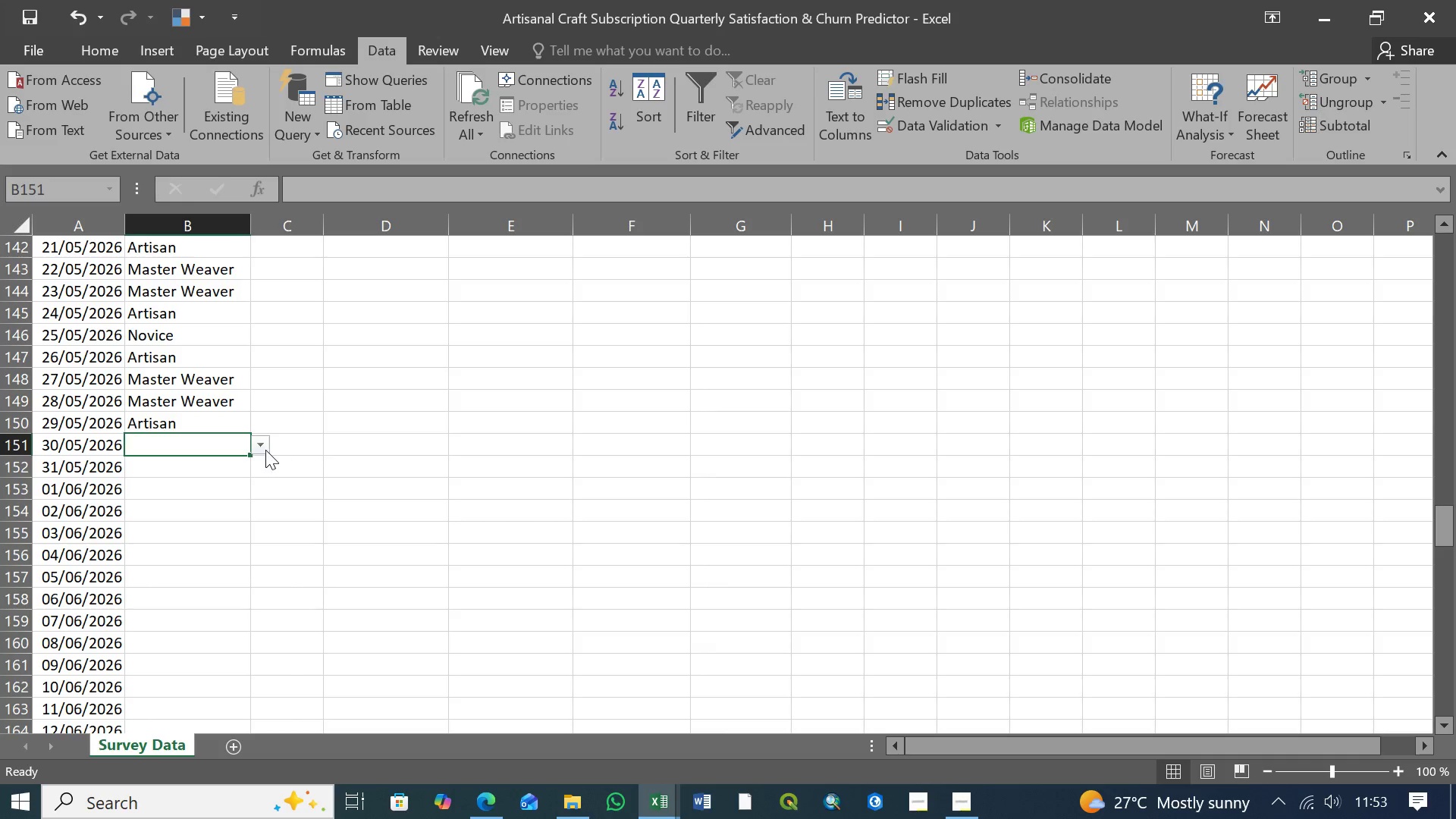 
left_click([265, 450])
 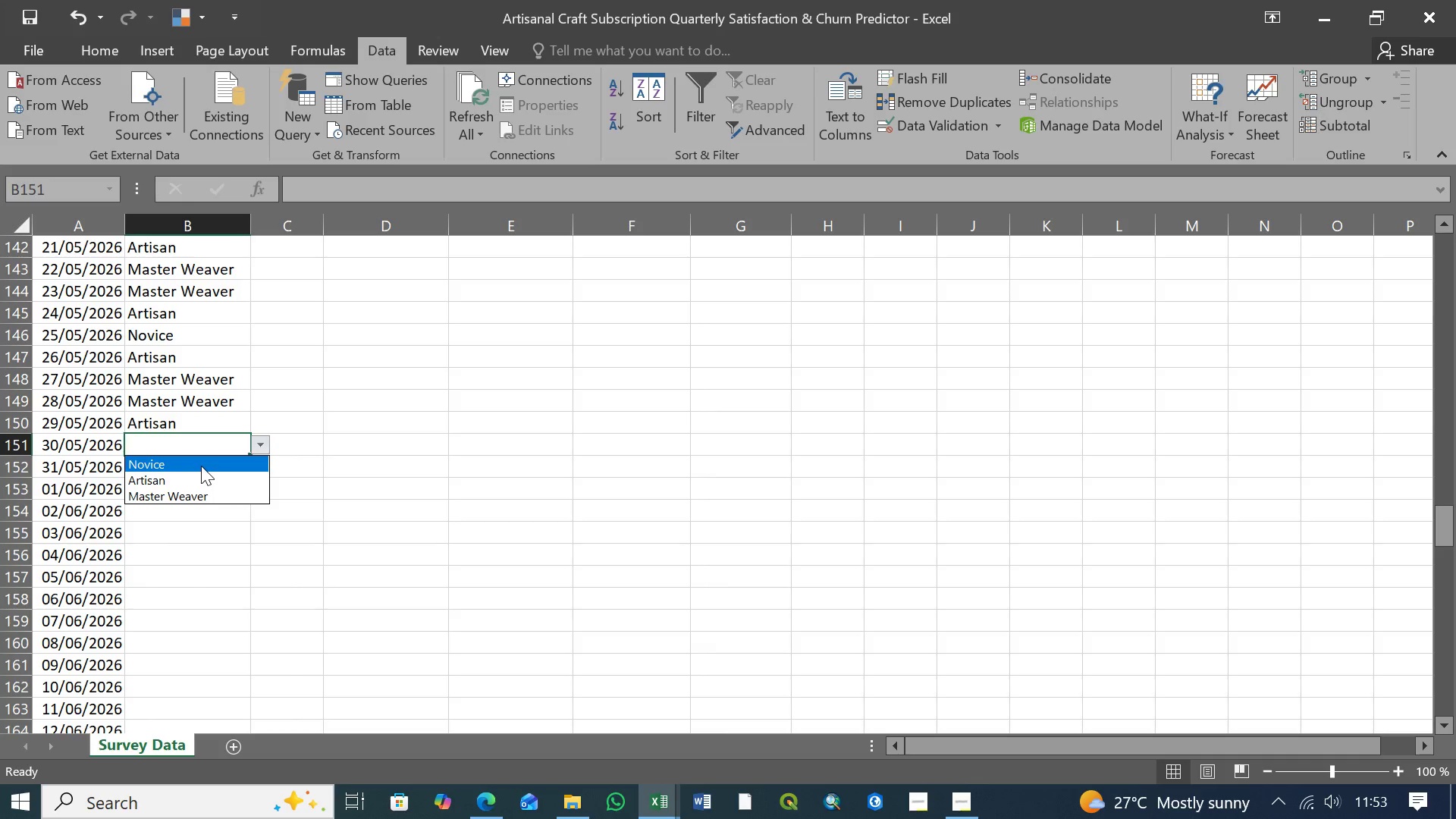 
left_click([200, 466])
 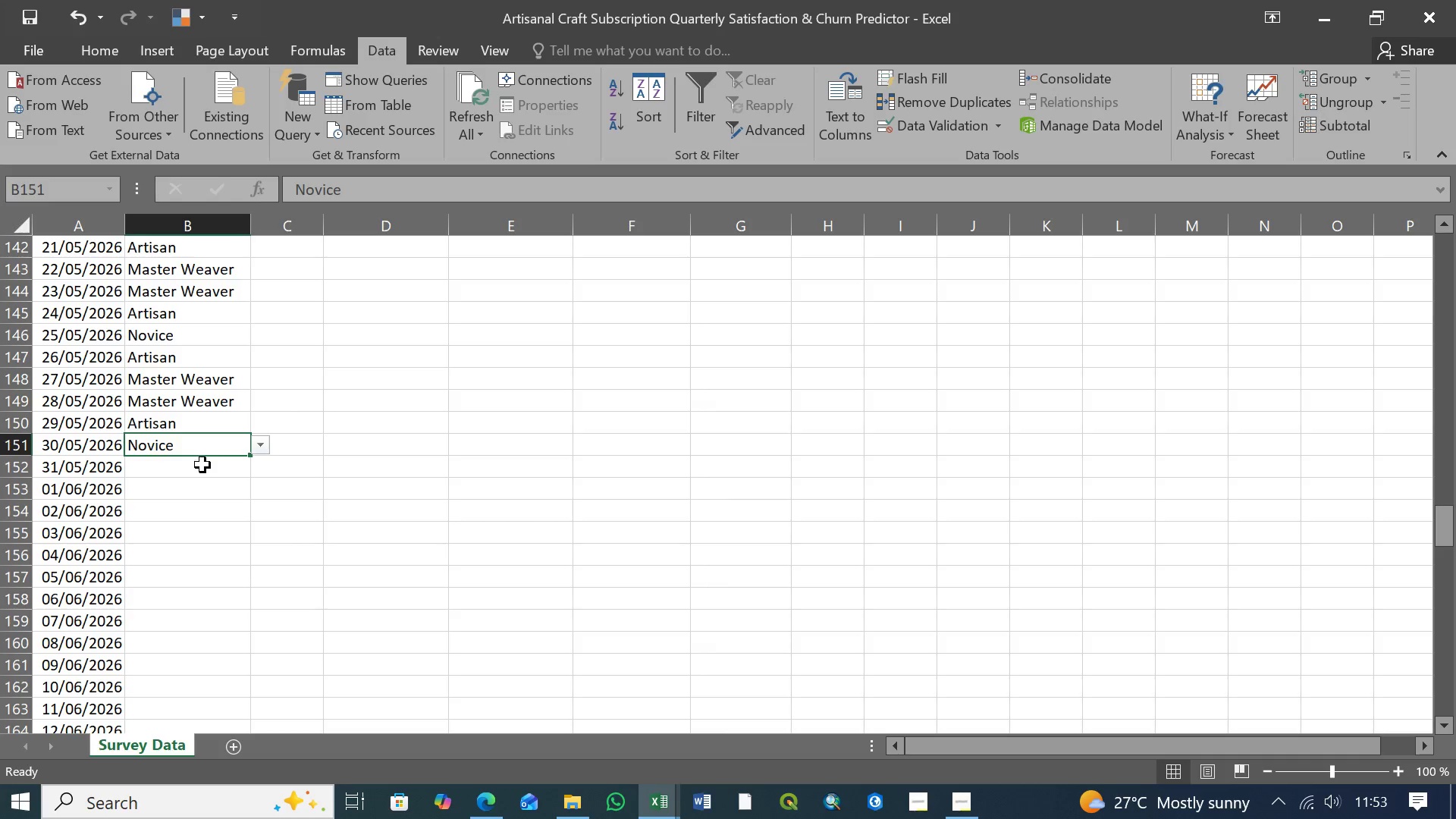 
left_click([202, 465])
 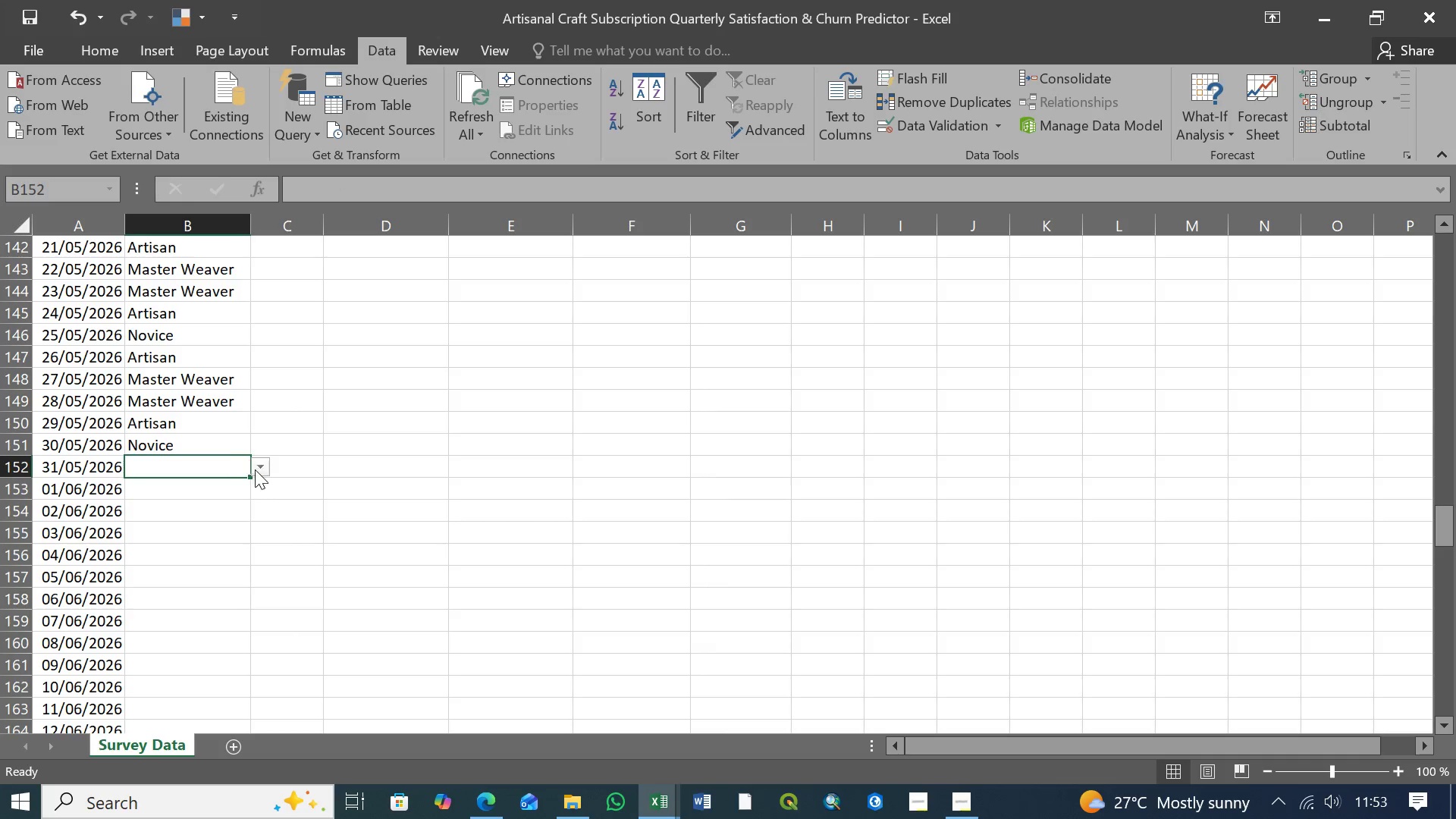 
left_click([255, 469])
 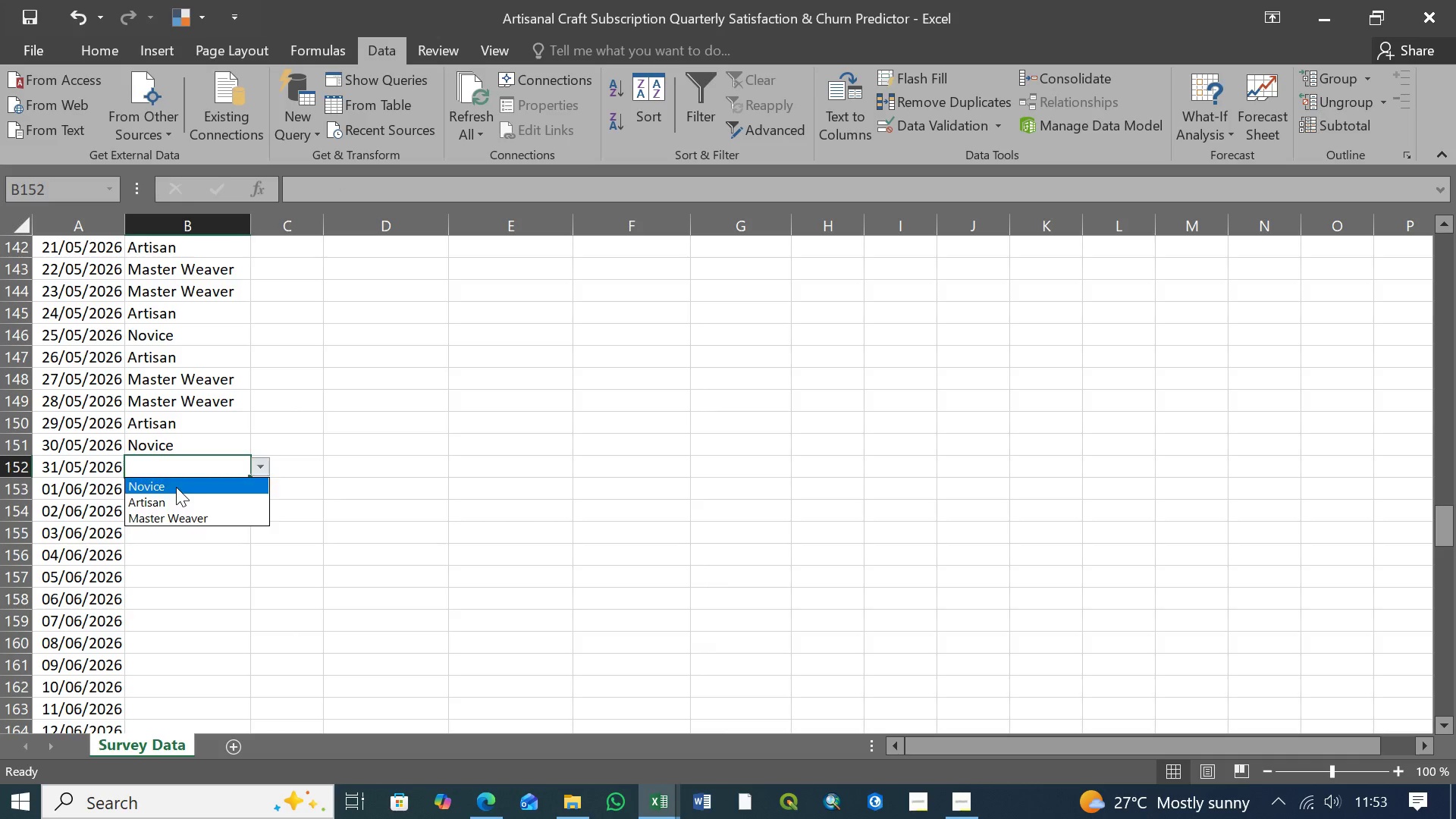 
left_click([176, 487])
 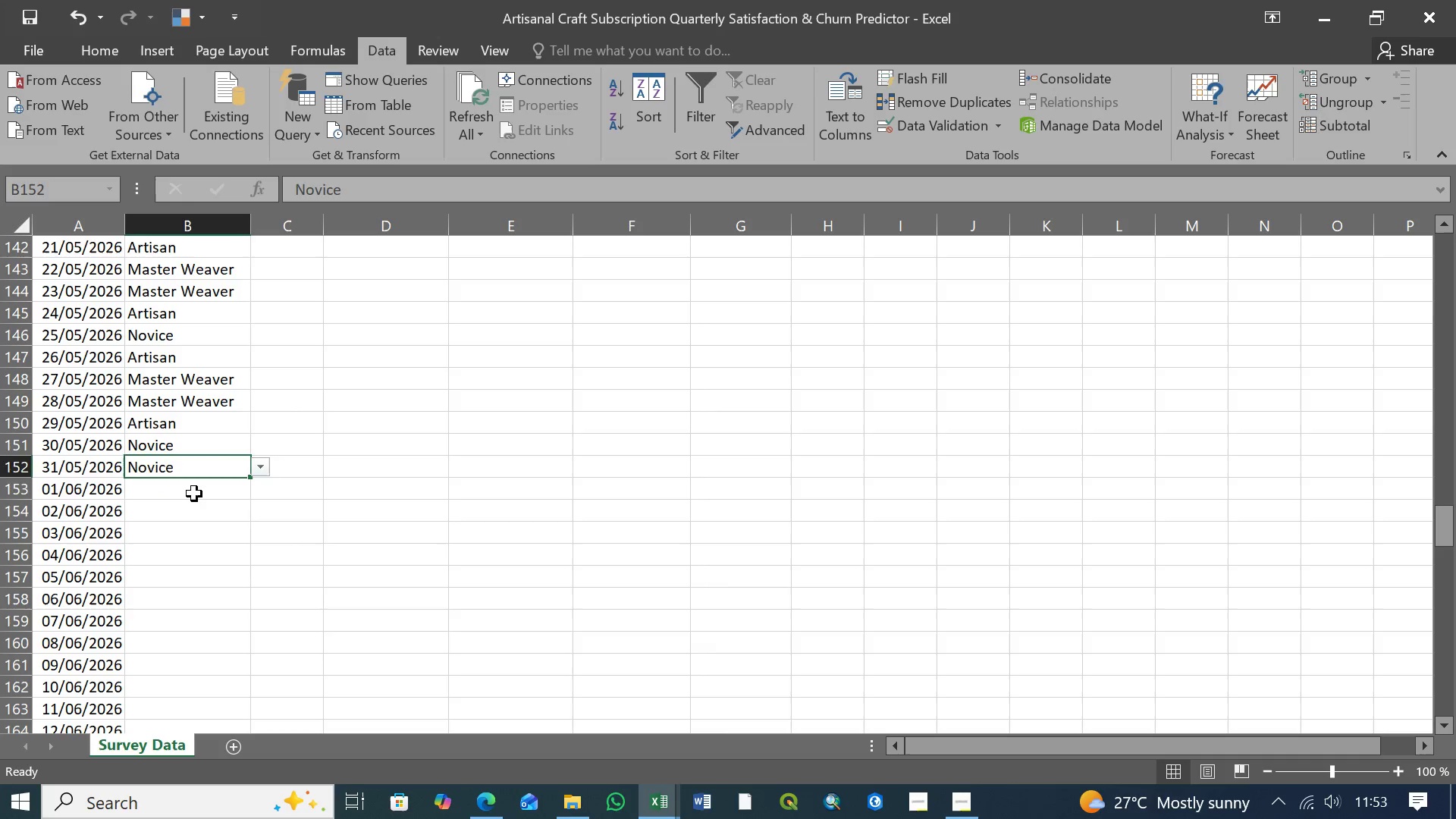 
left_click([194, 494])
 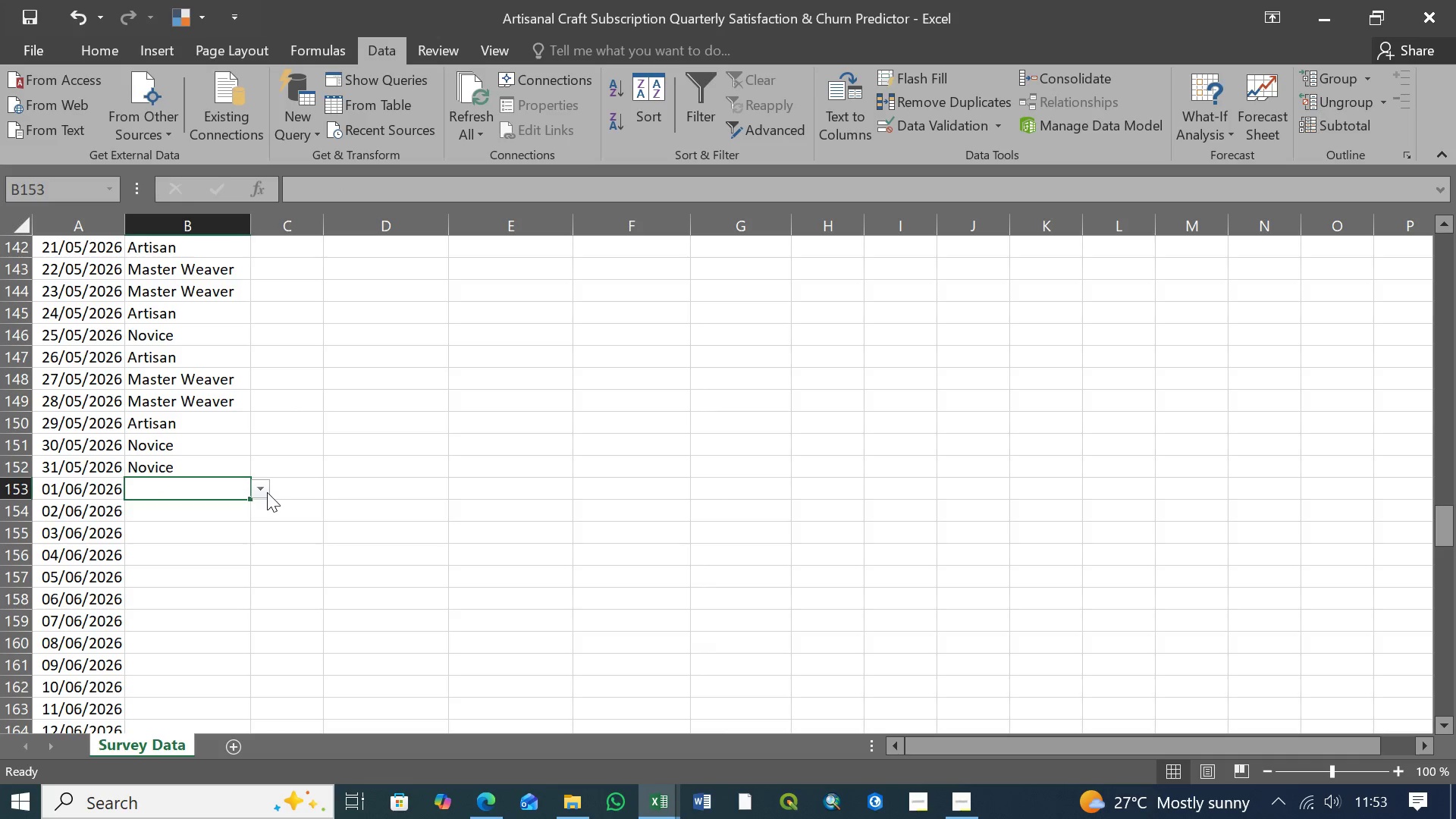 
left_click([267, 492])
 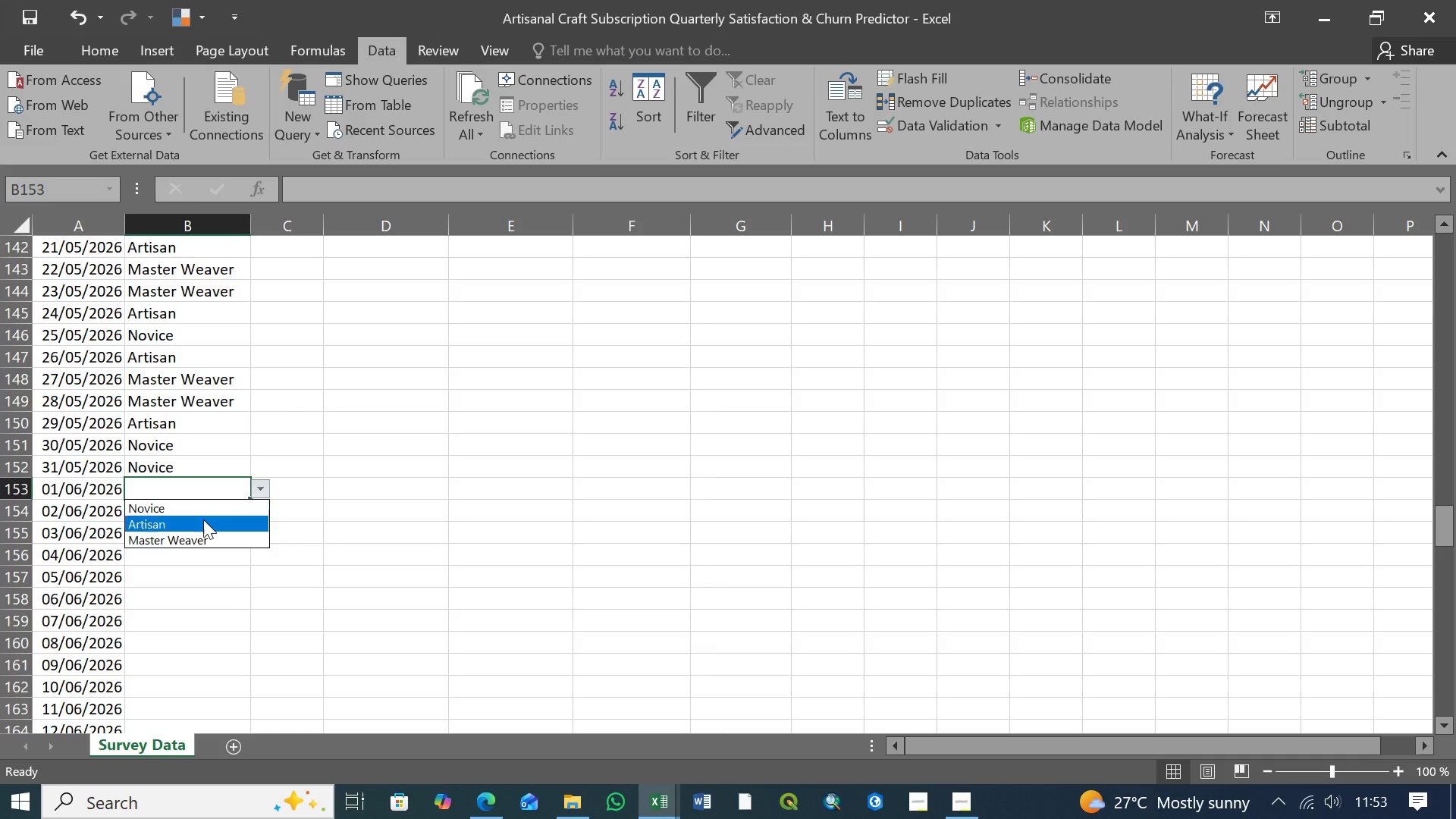 
left_click([203, 519])
 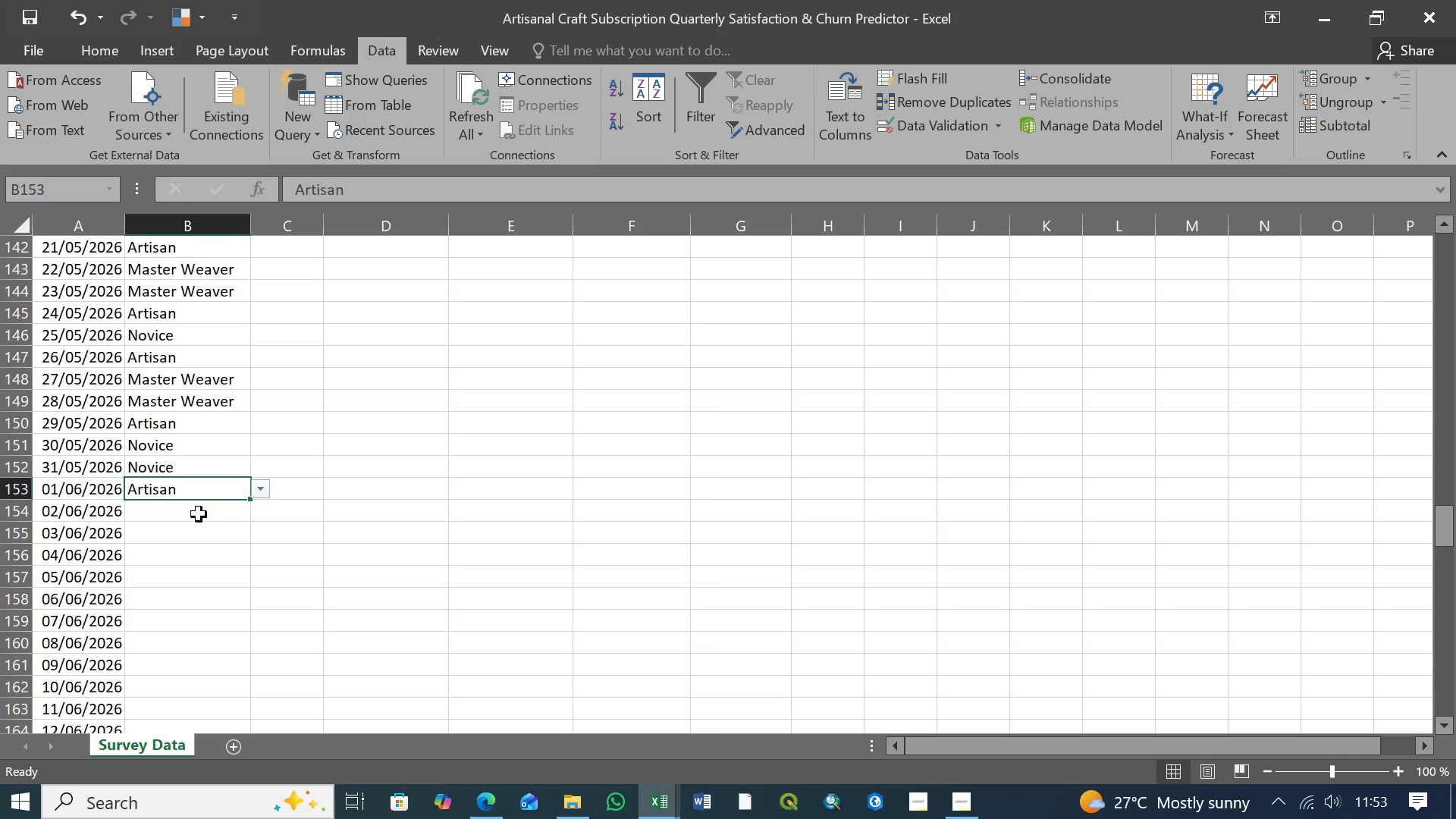 
left_click([199, 513])
 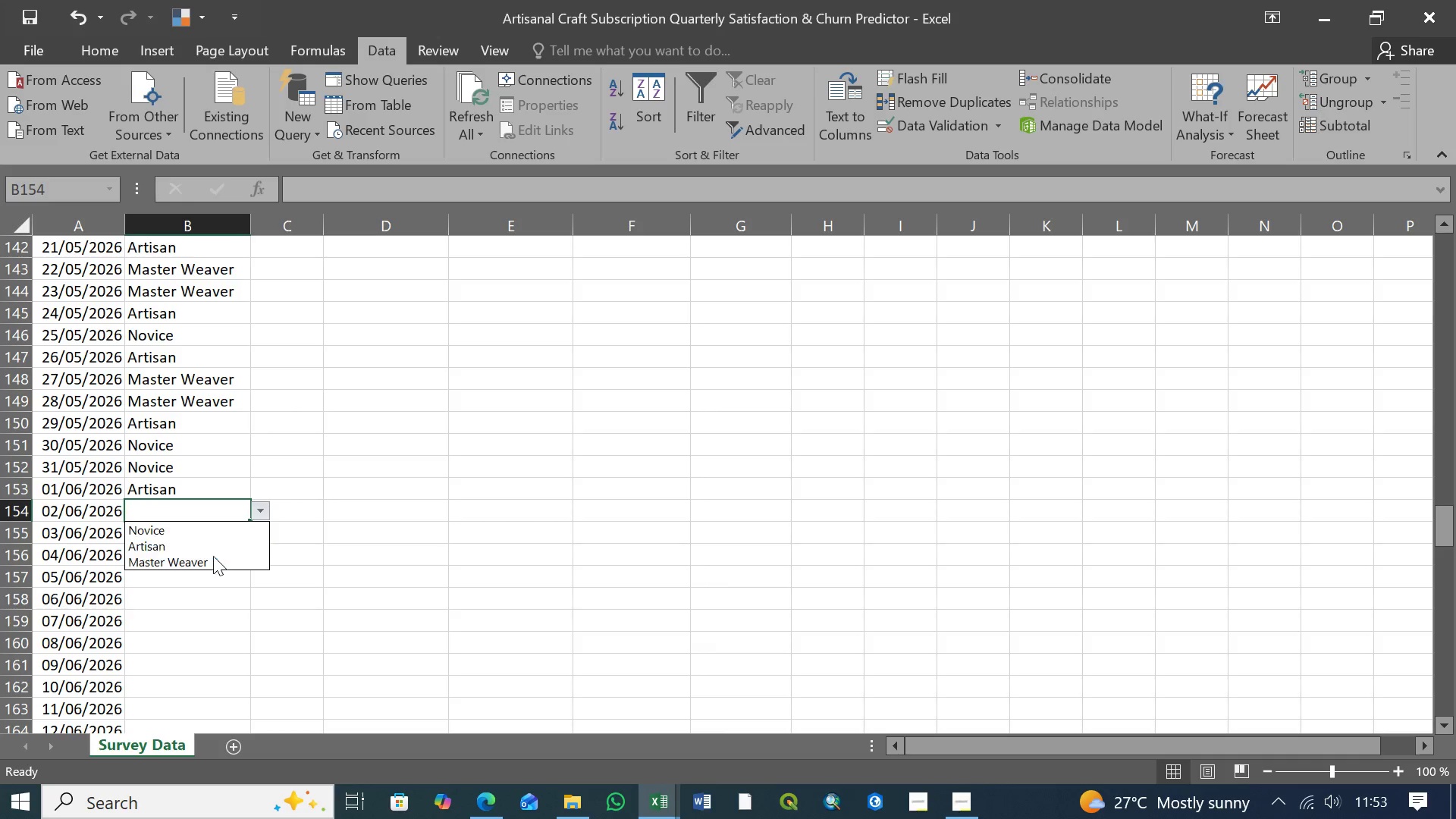 
left_click([213, 557])
 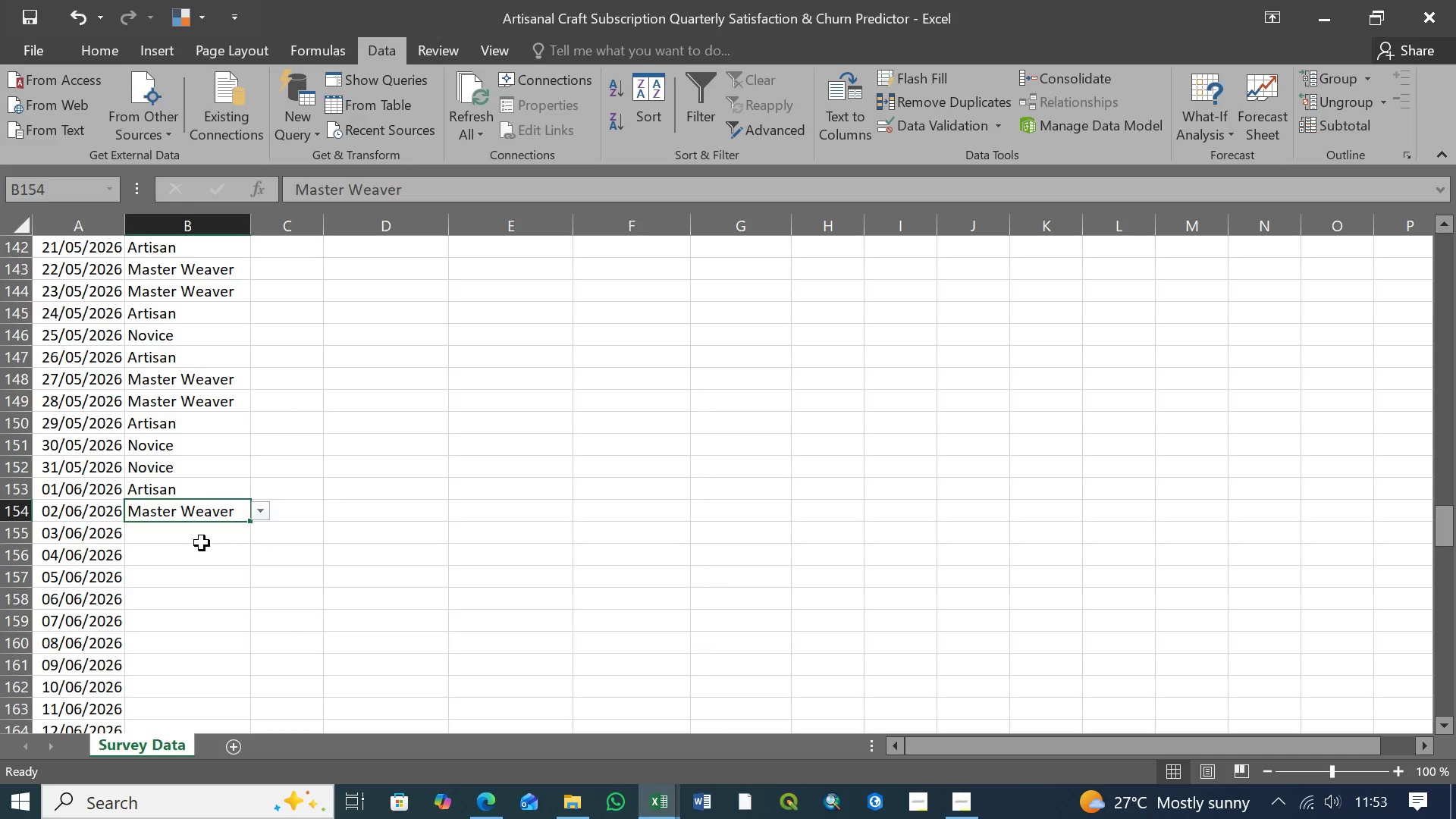 
left_click([202, 543])
 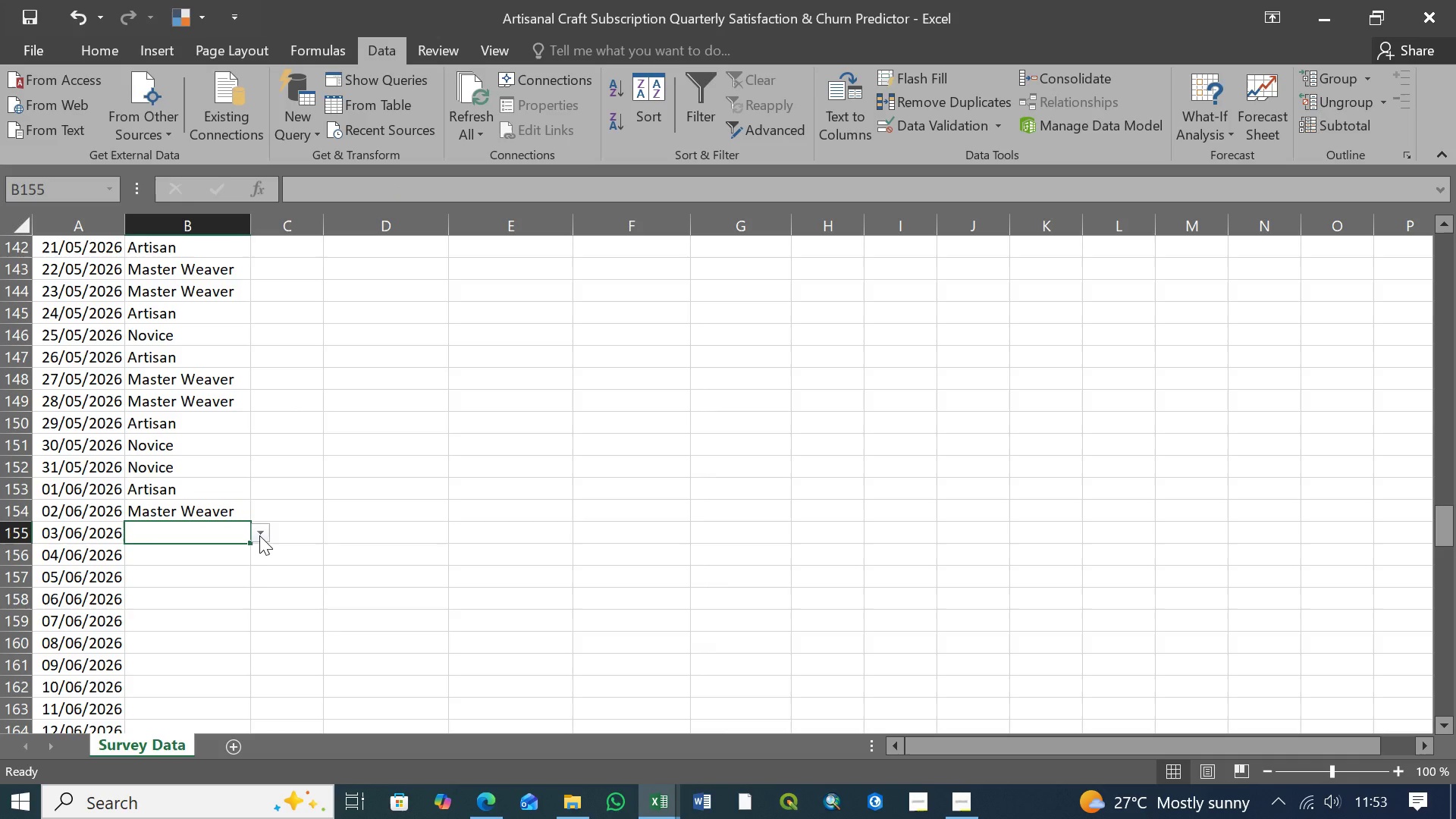 
left_click([259, 535])
 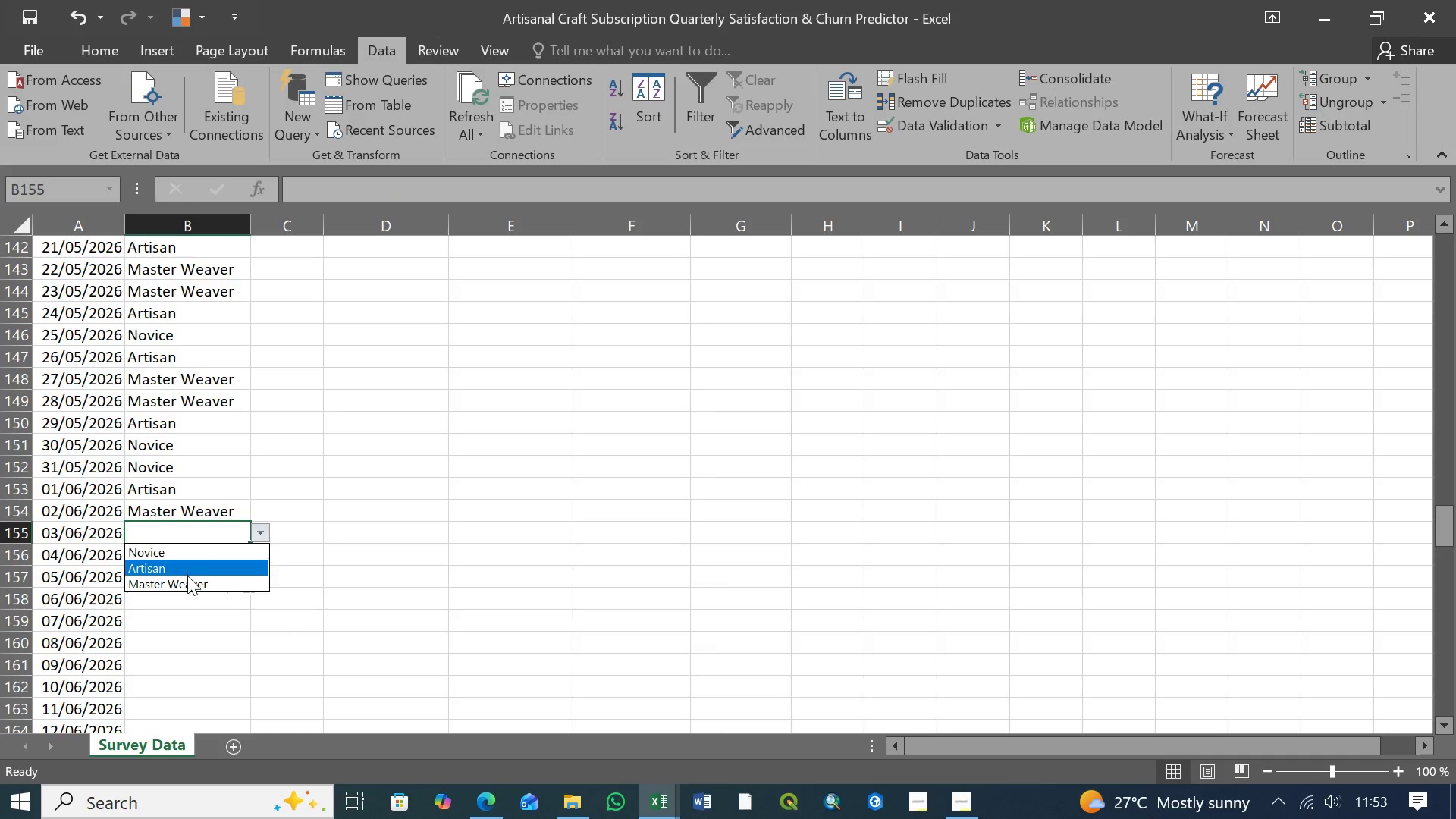 
left_click([188, 580])
 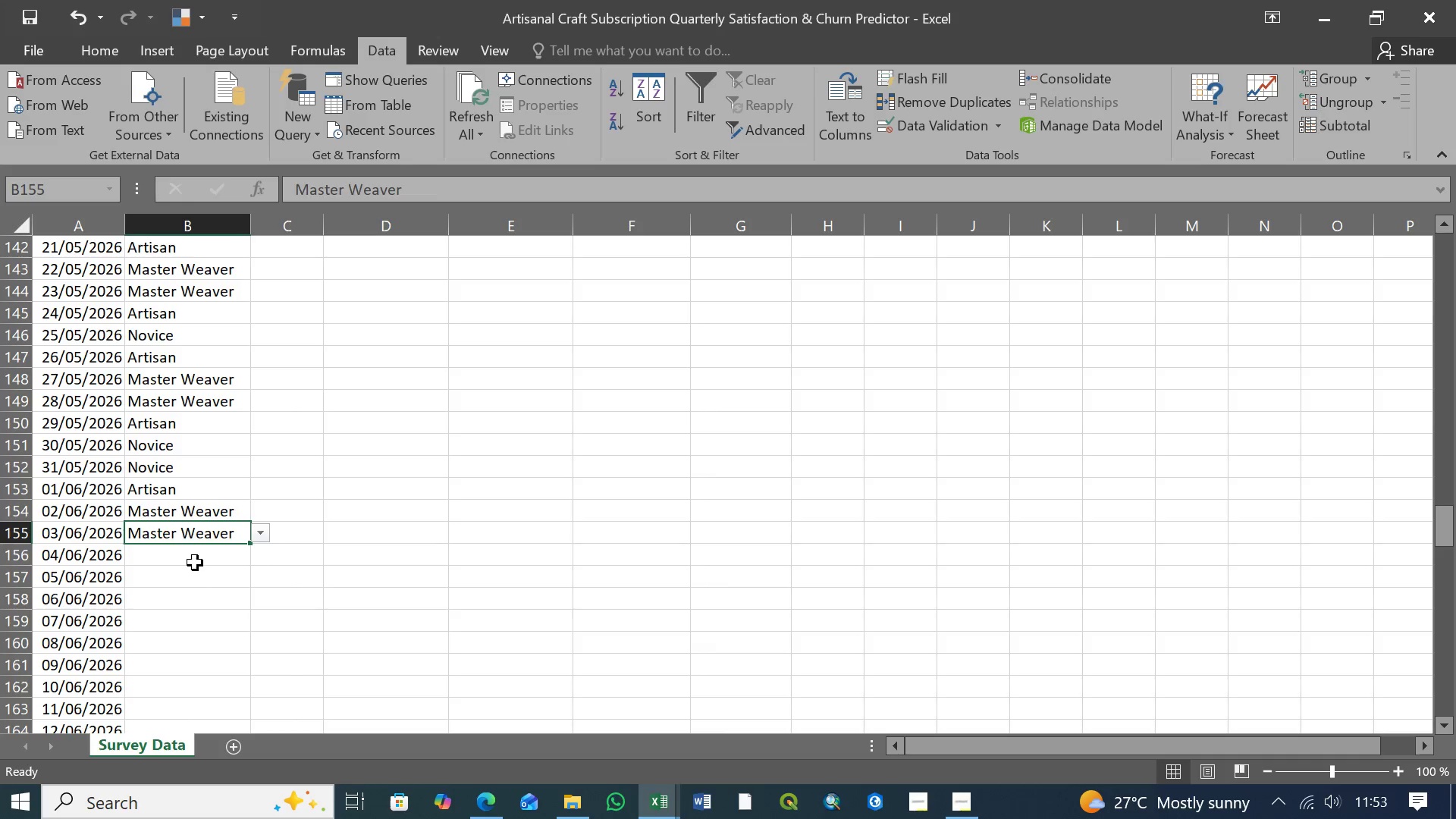 
left_click([195, 563])
 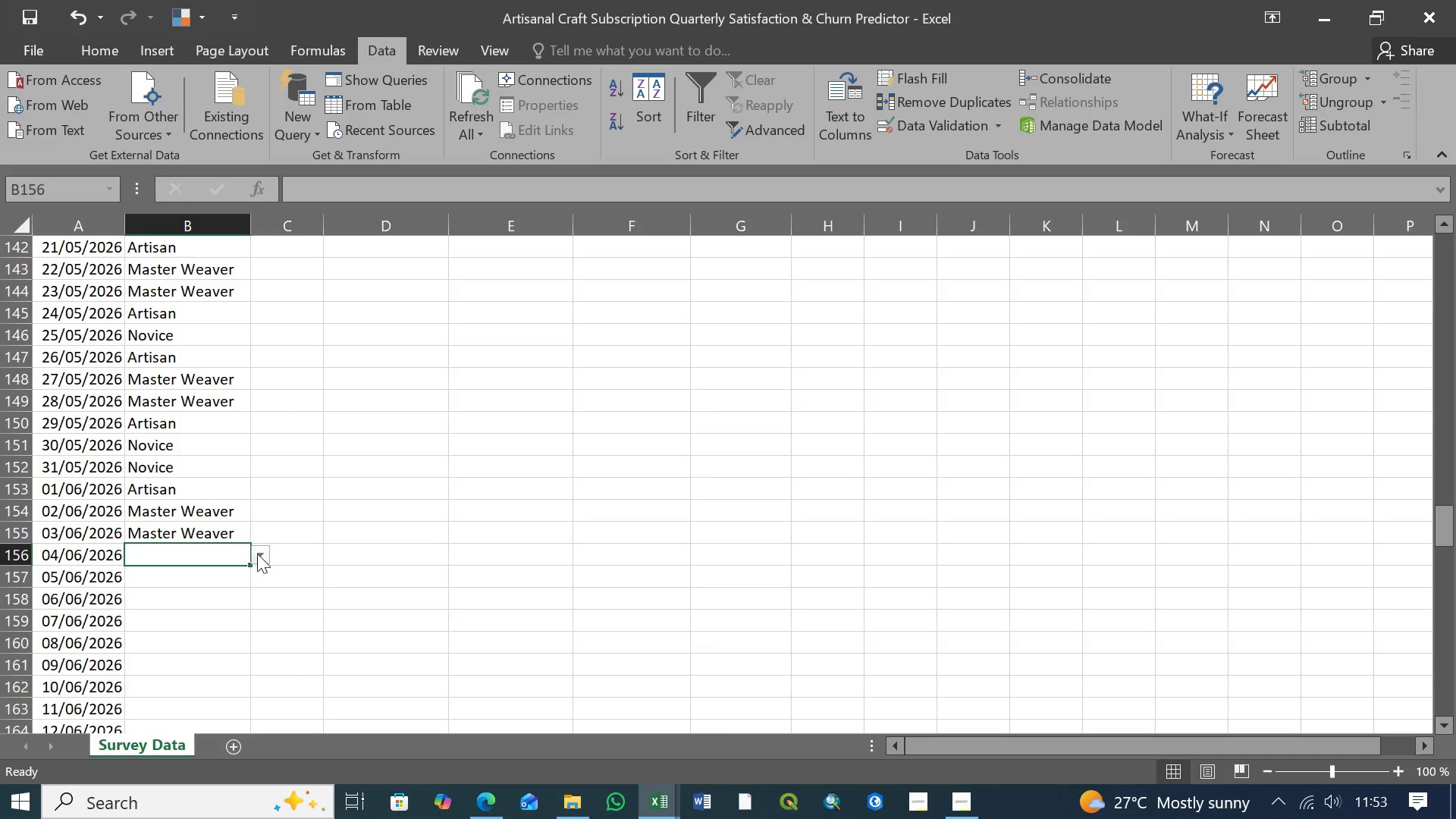 
left_click([258, 554])
 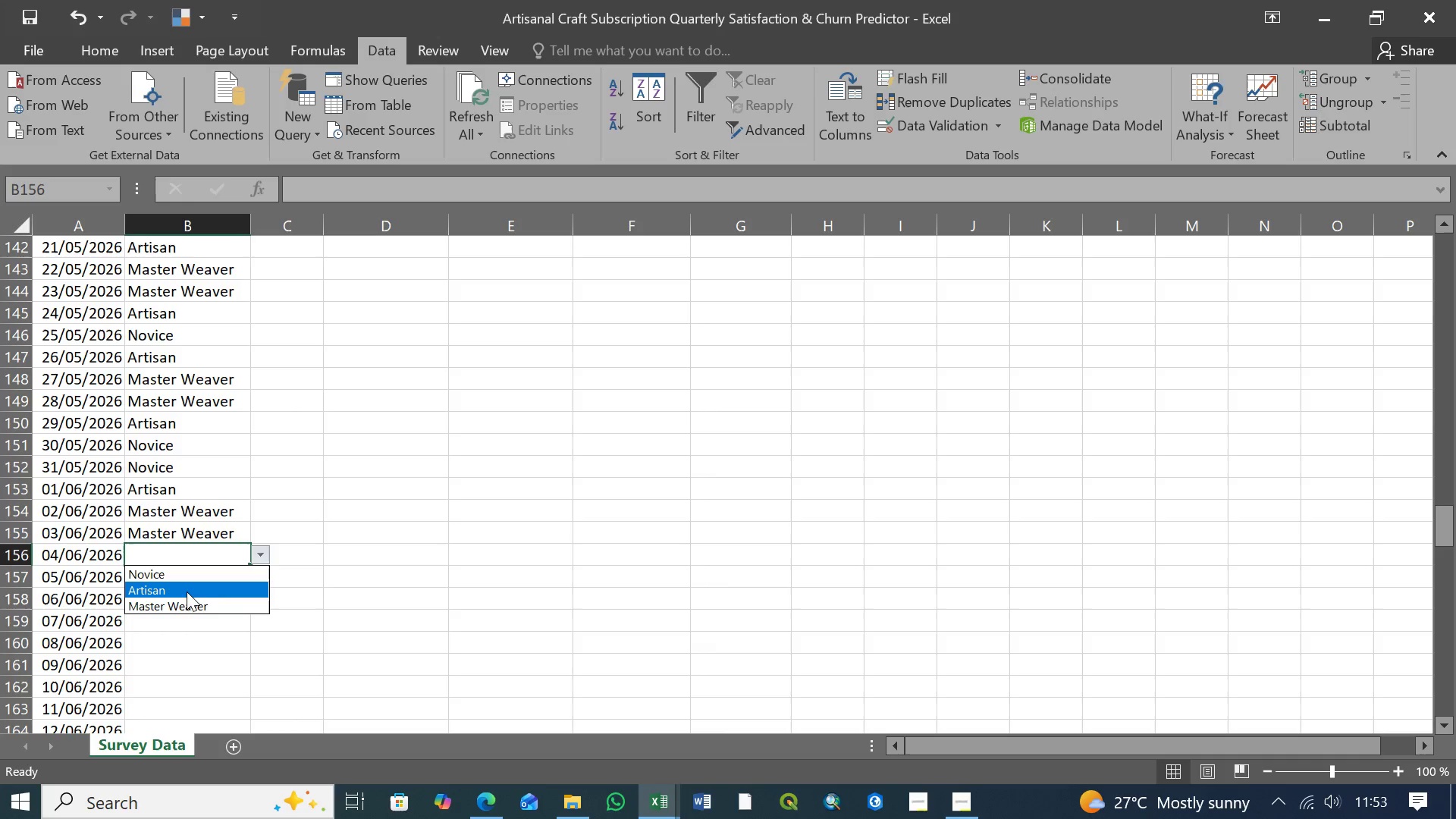 
left_click([184, 587])
 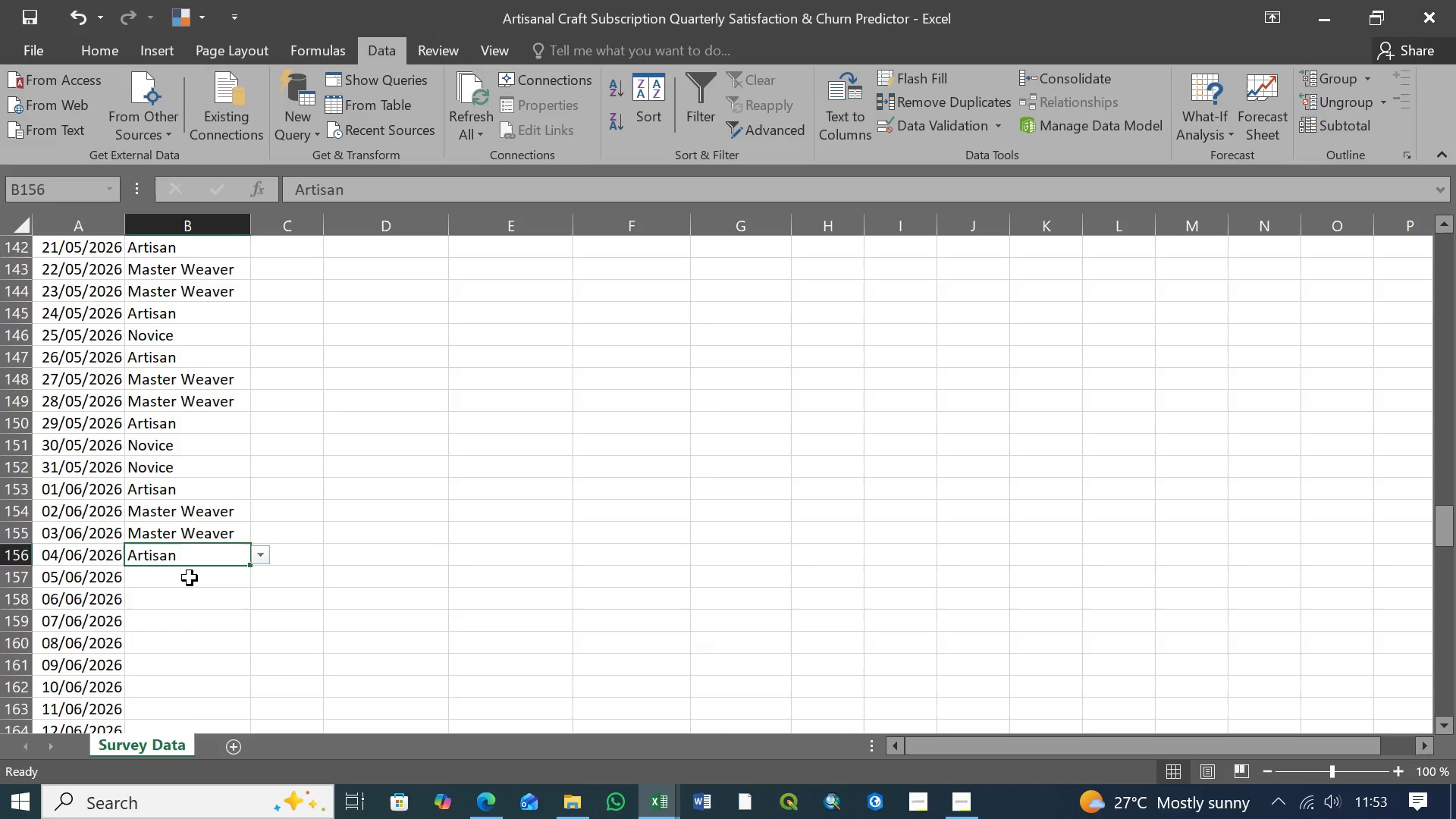 
double_click([190, 578])
 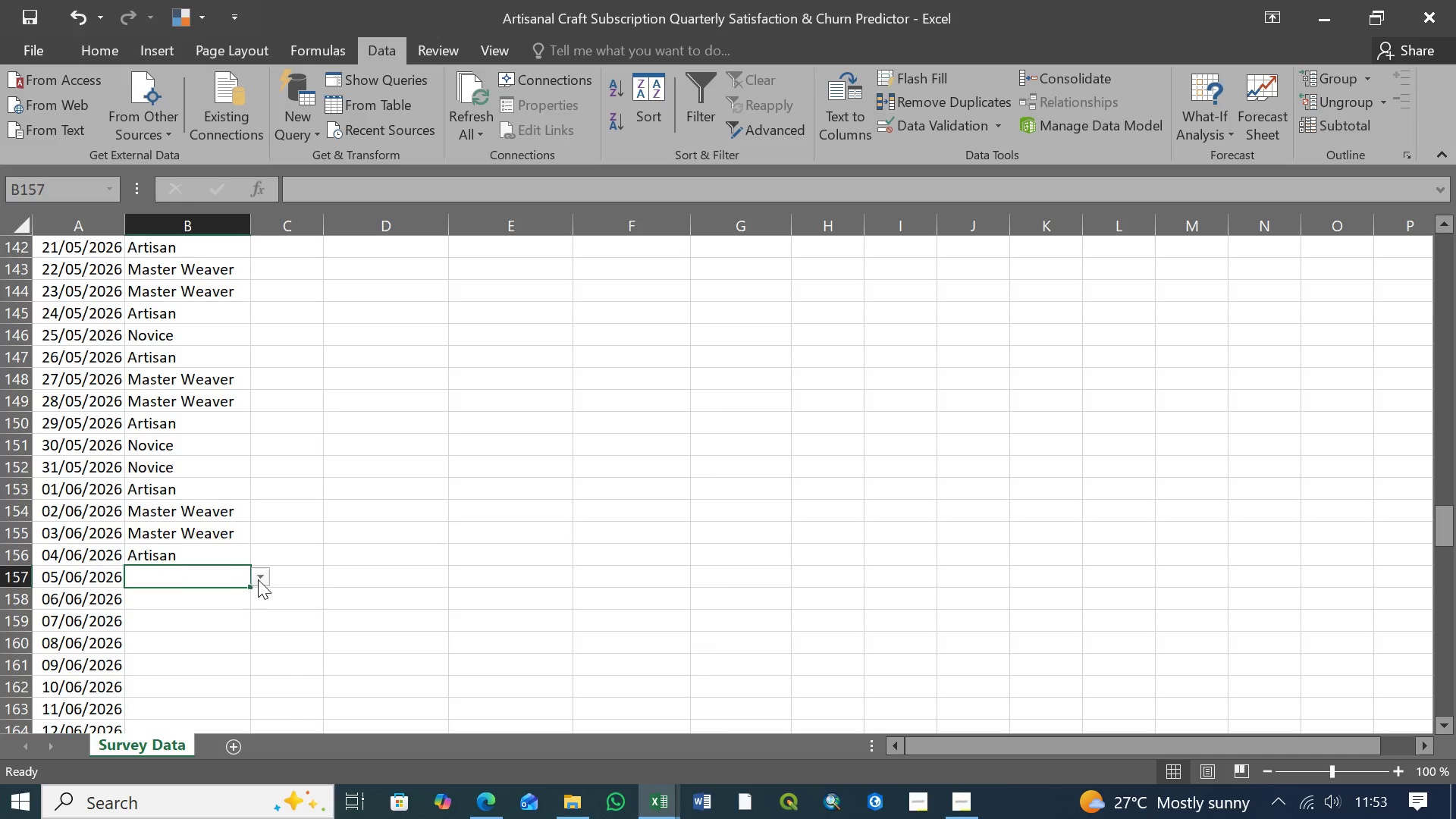 
left_click([259, 579])
 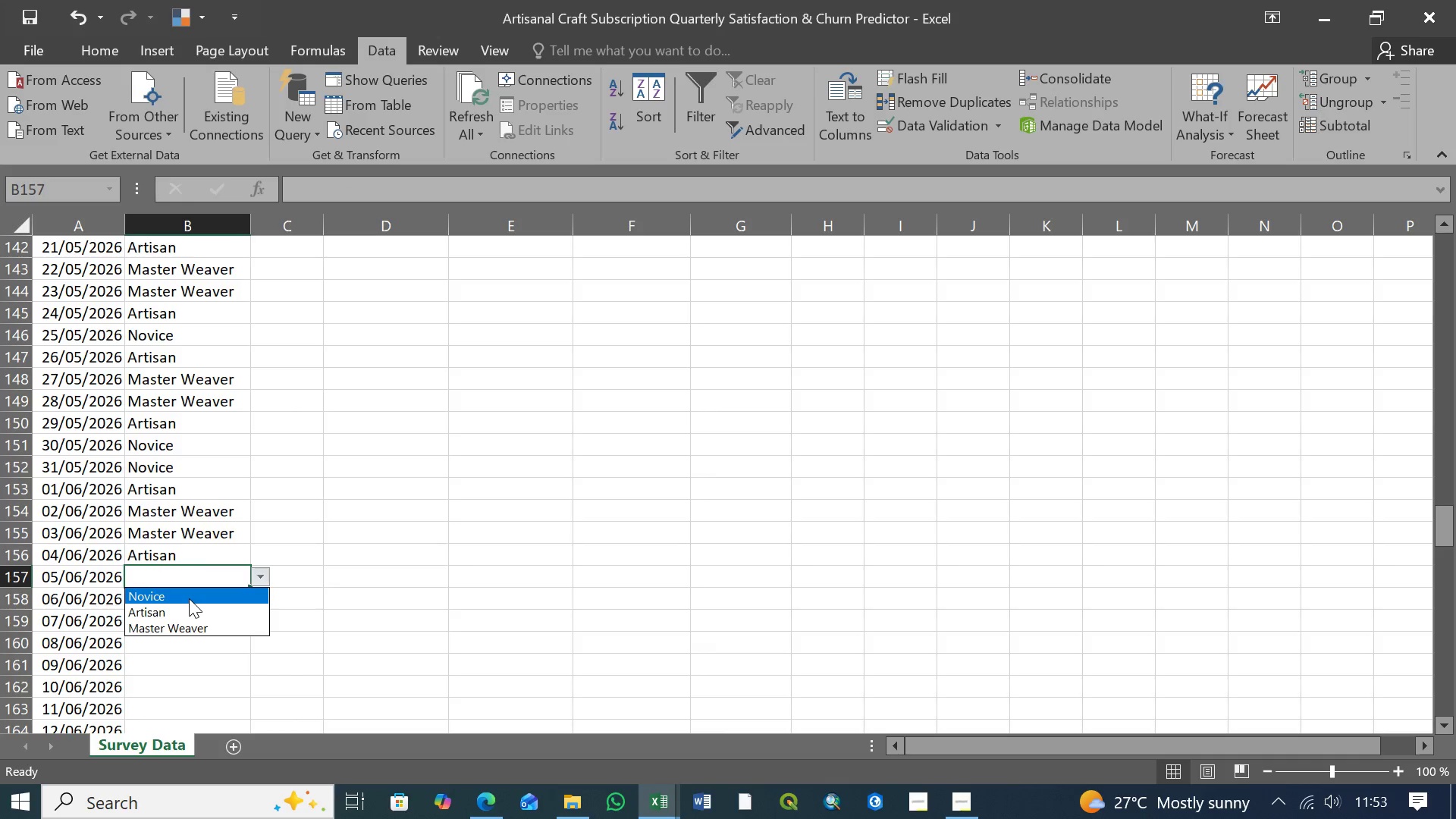 
left_click([189, 598])
 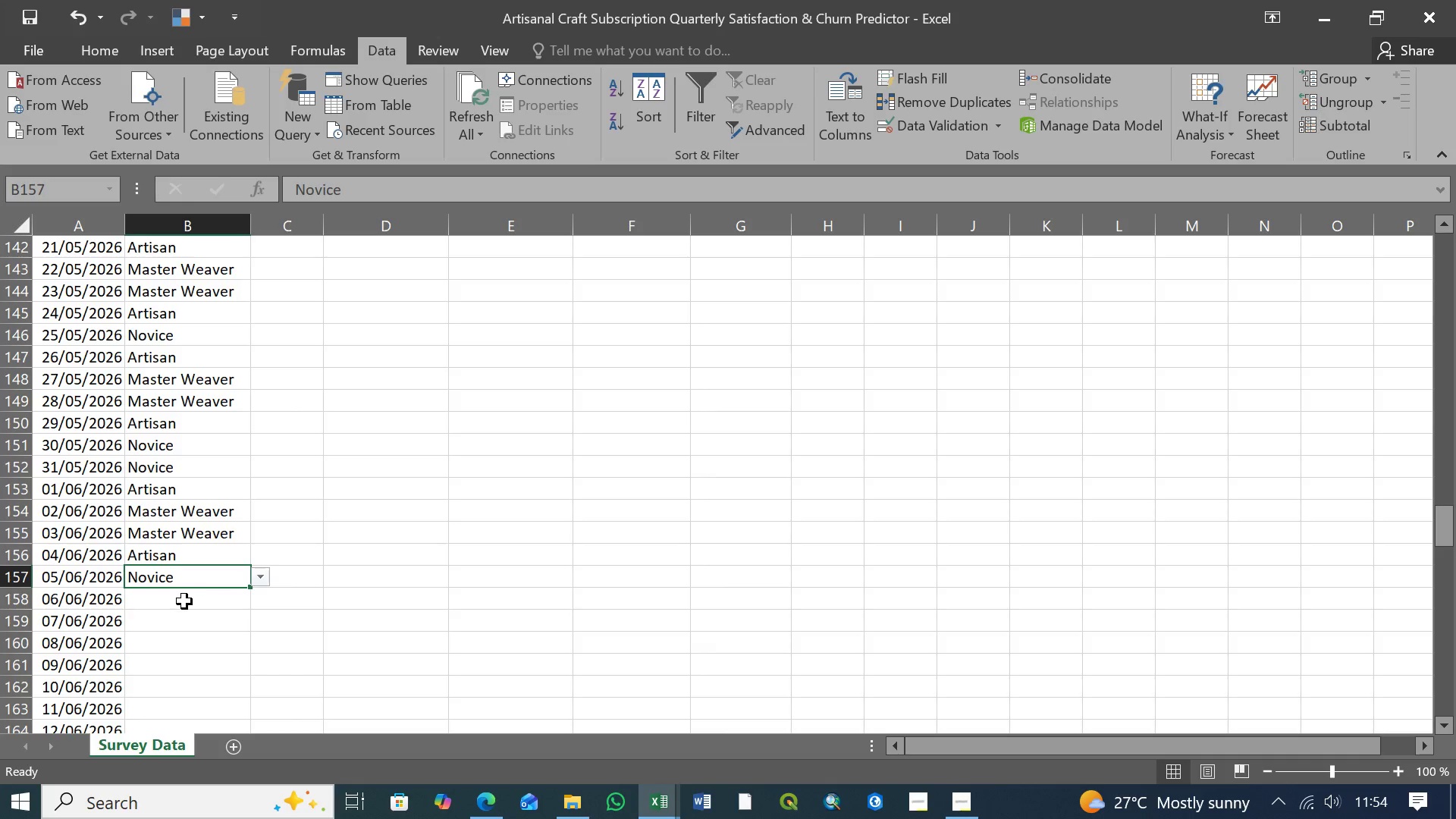 
left_click([184, 601])
 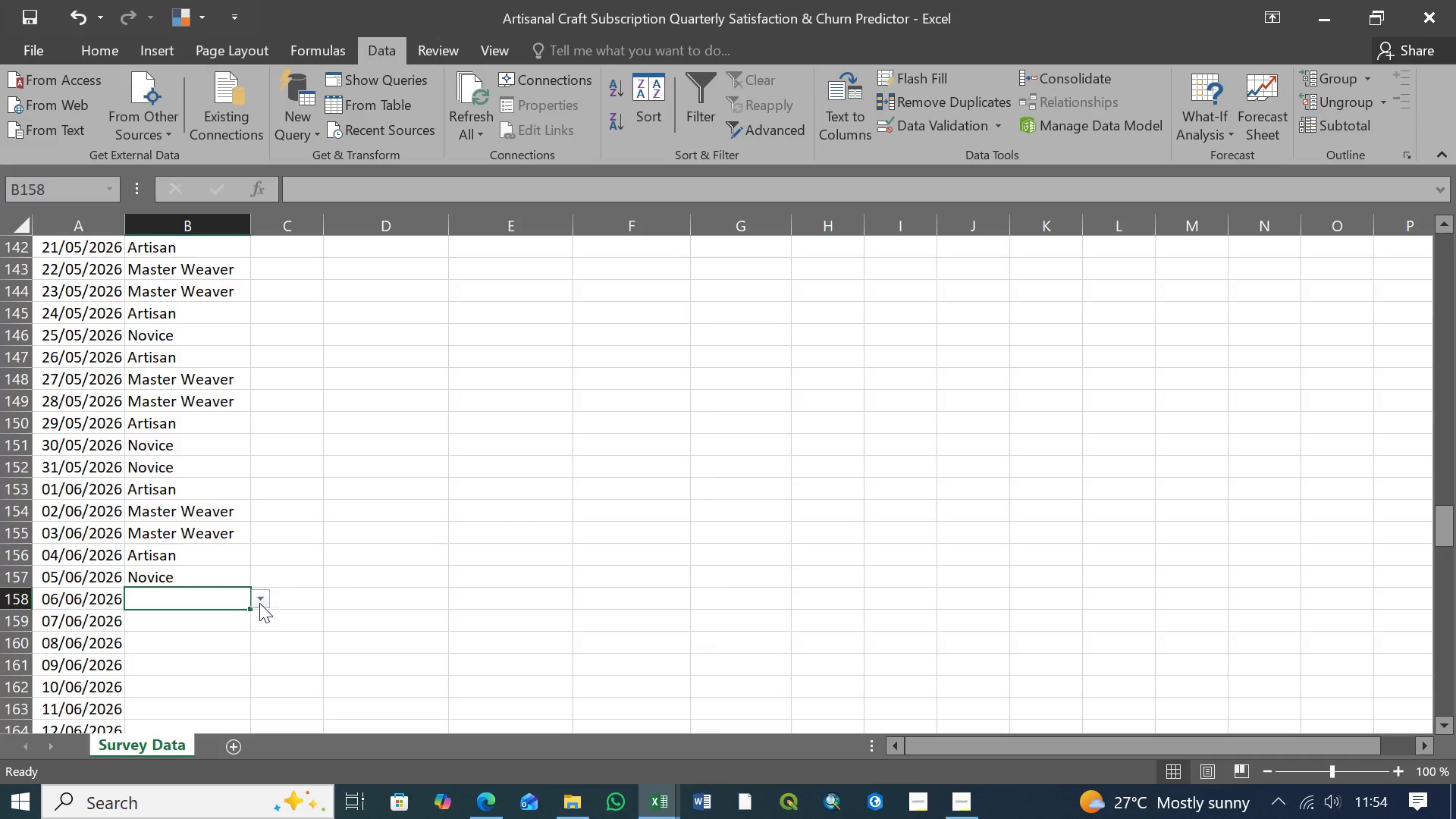 
left_click([262, 597])
 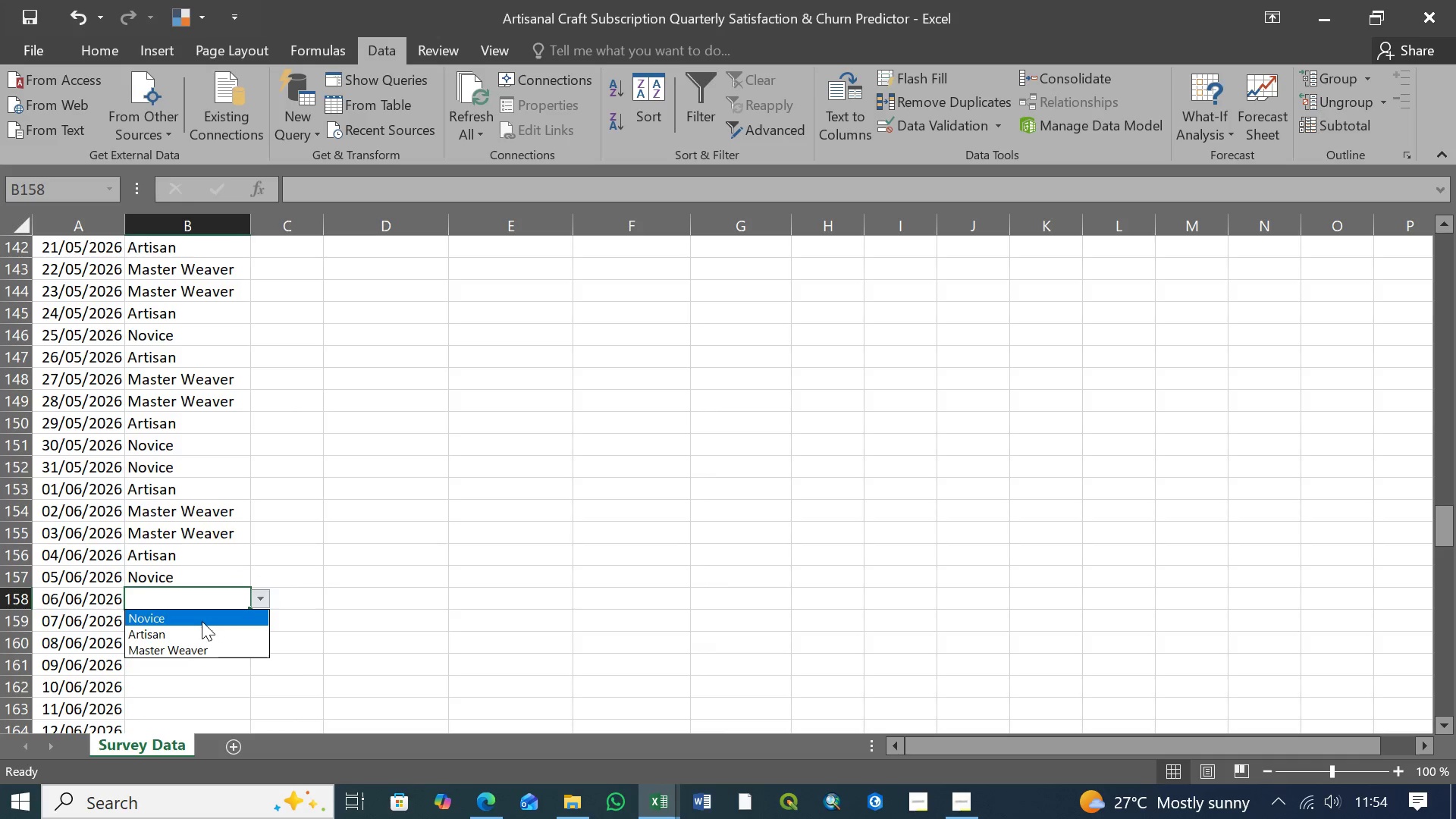 
left_click([202, 621])
 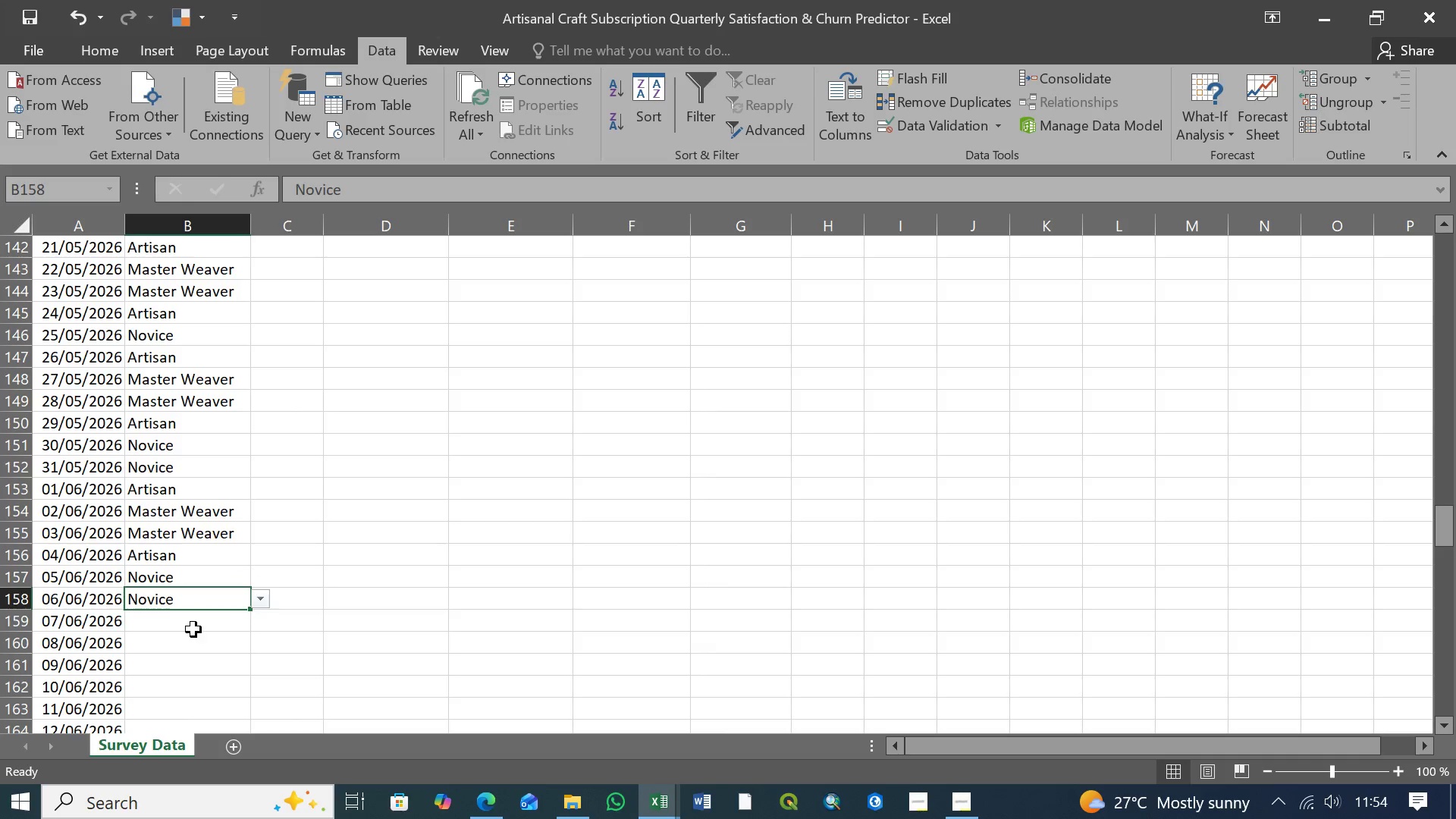 
left_click([194, 629])
 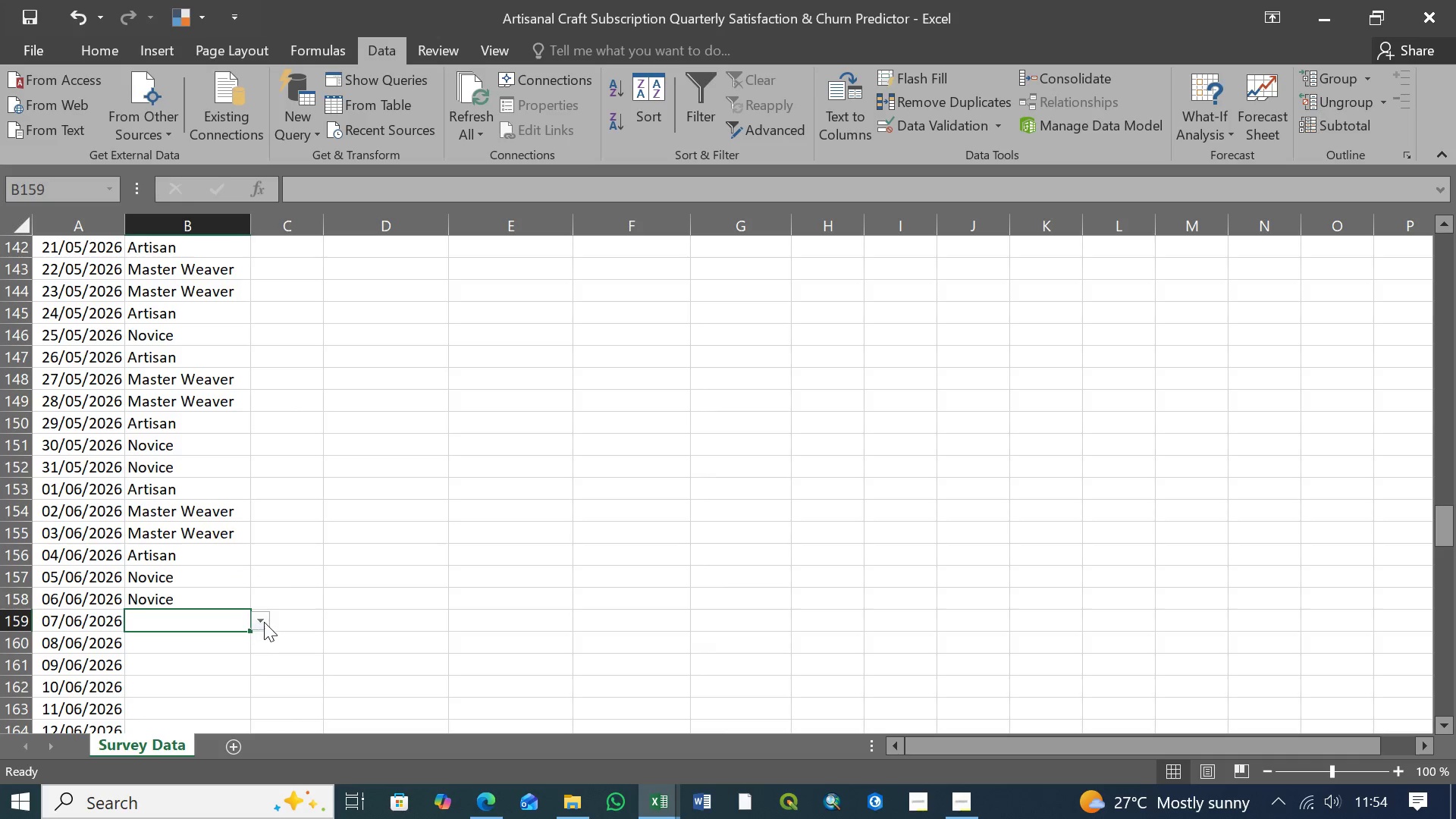 
left_click([264, 622])
 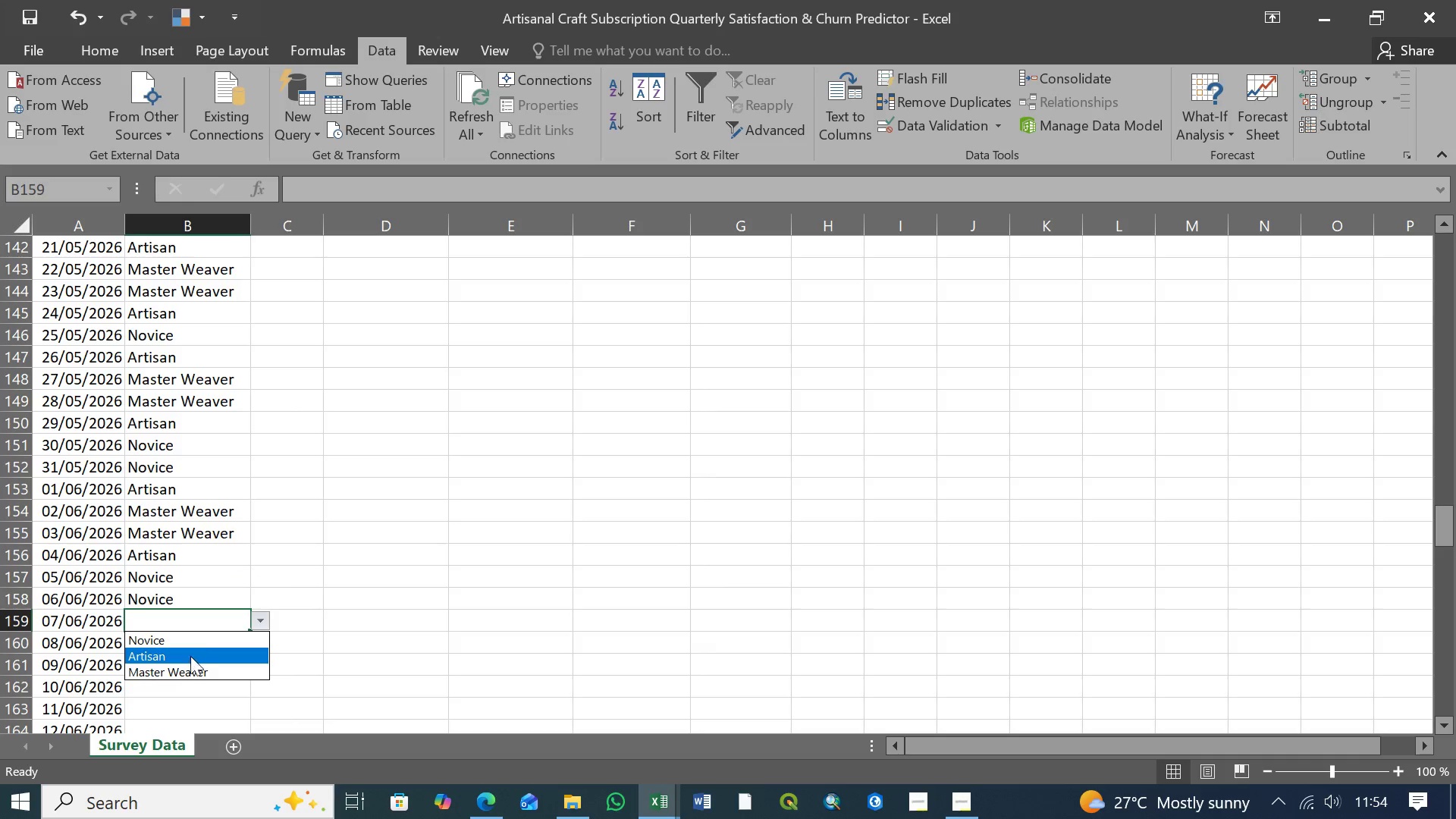 
left_click([190, 658])
 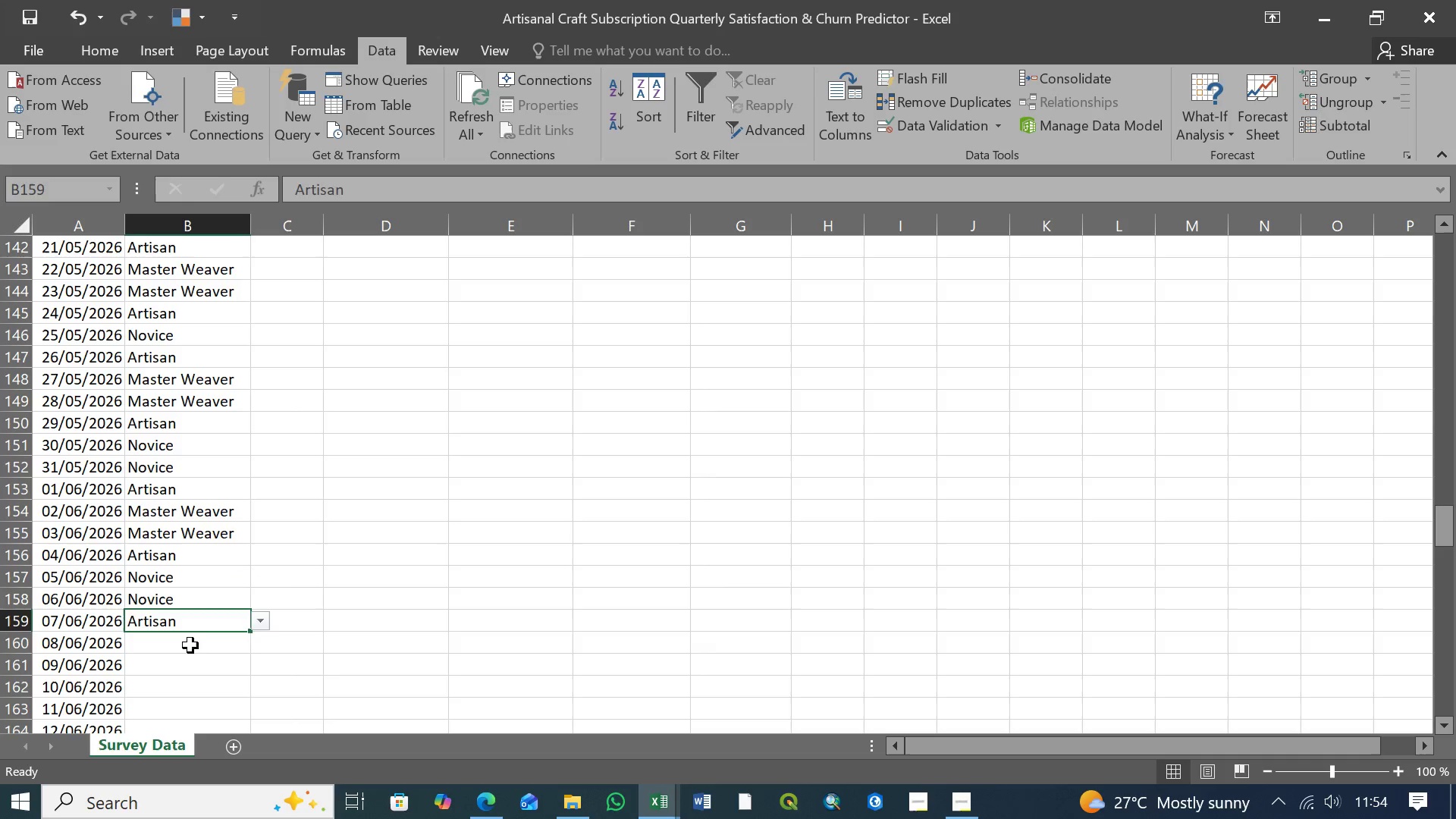 
left_click([190, 645])
 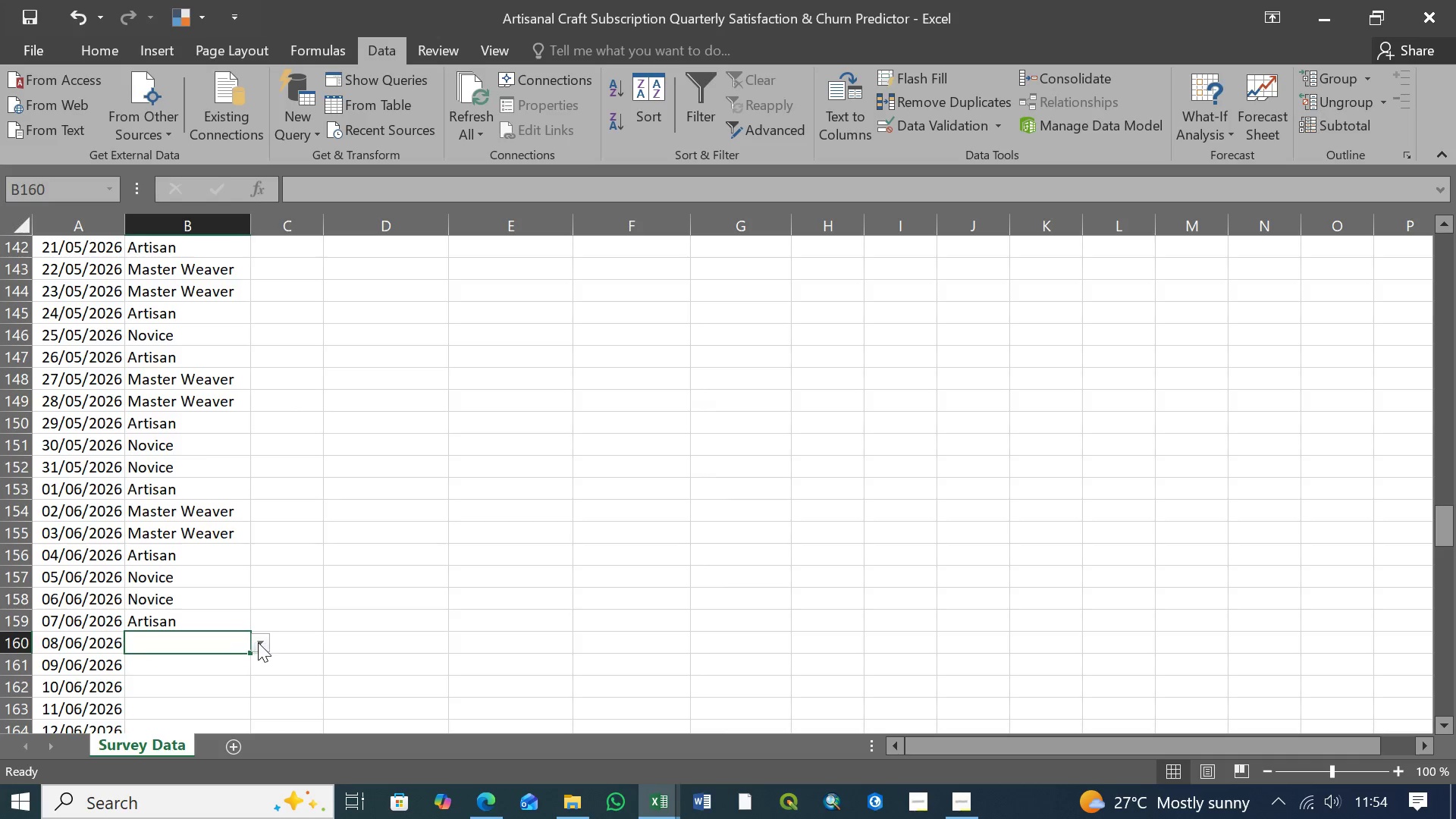 
left_click([258, 642])
 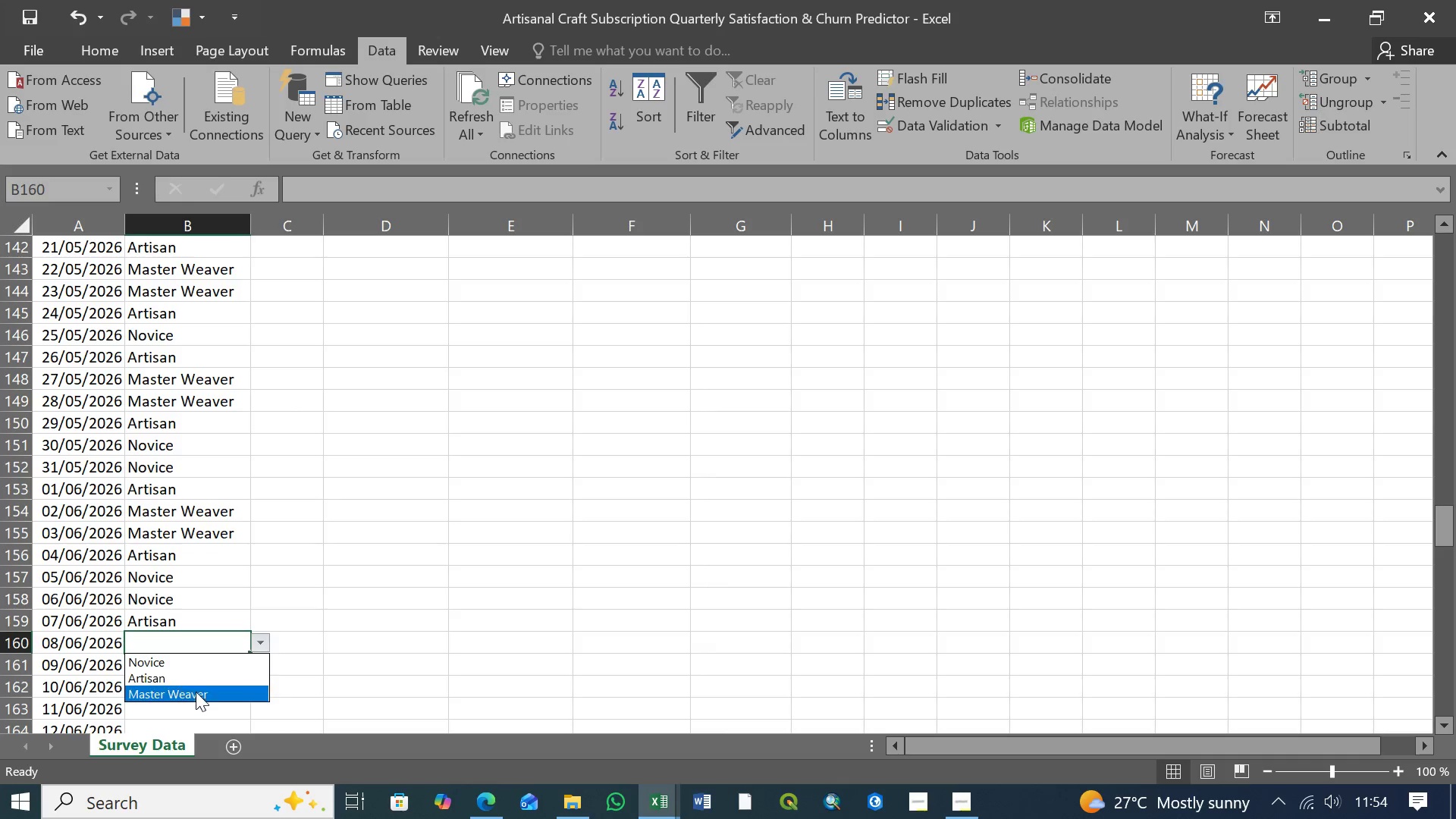 
left_click([196, 692])
 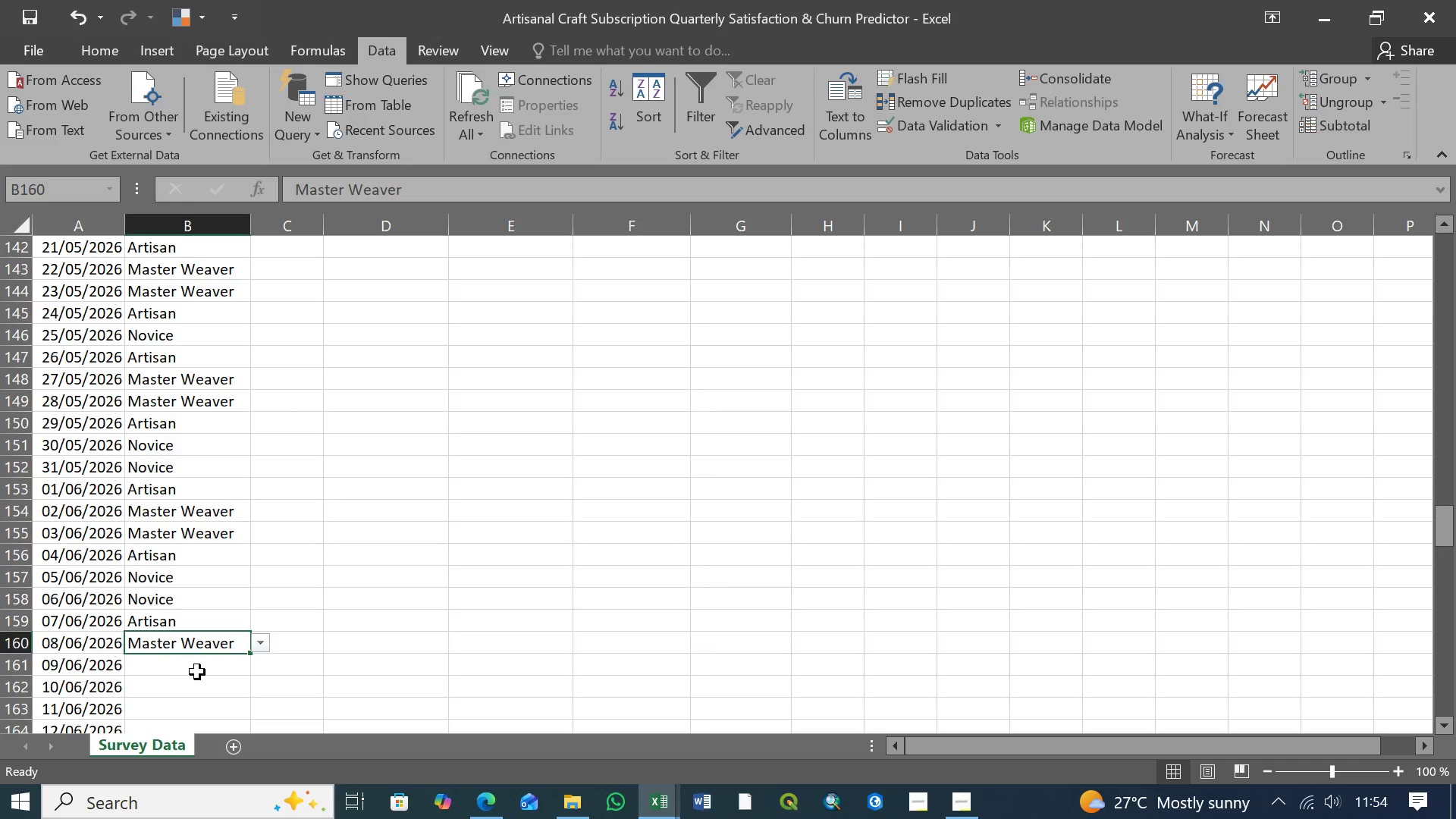 
left_click([199, 671])
 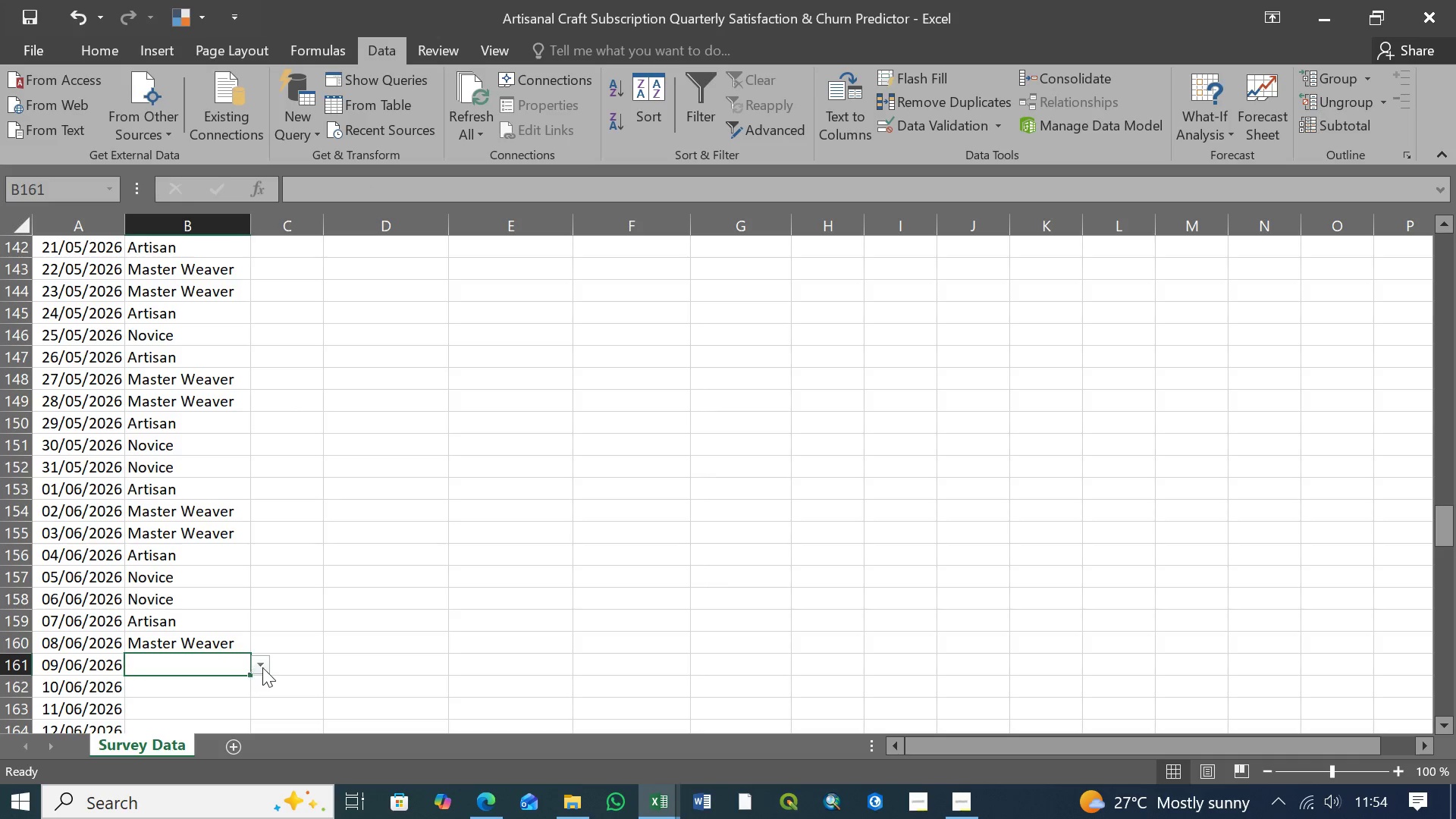 
left_click([262, 667])
 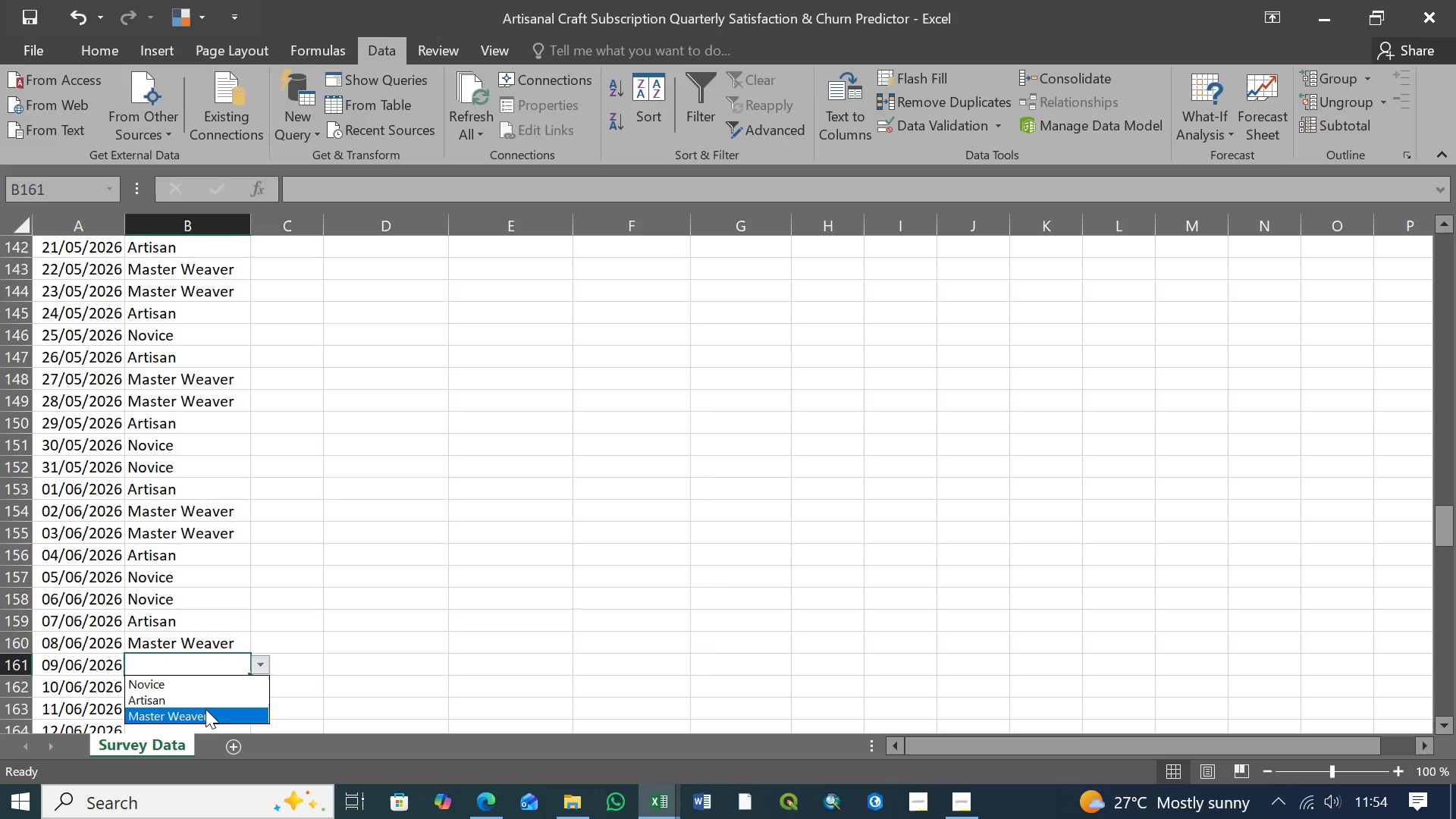 
left_click([206, 709])
 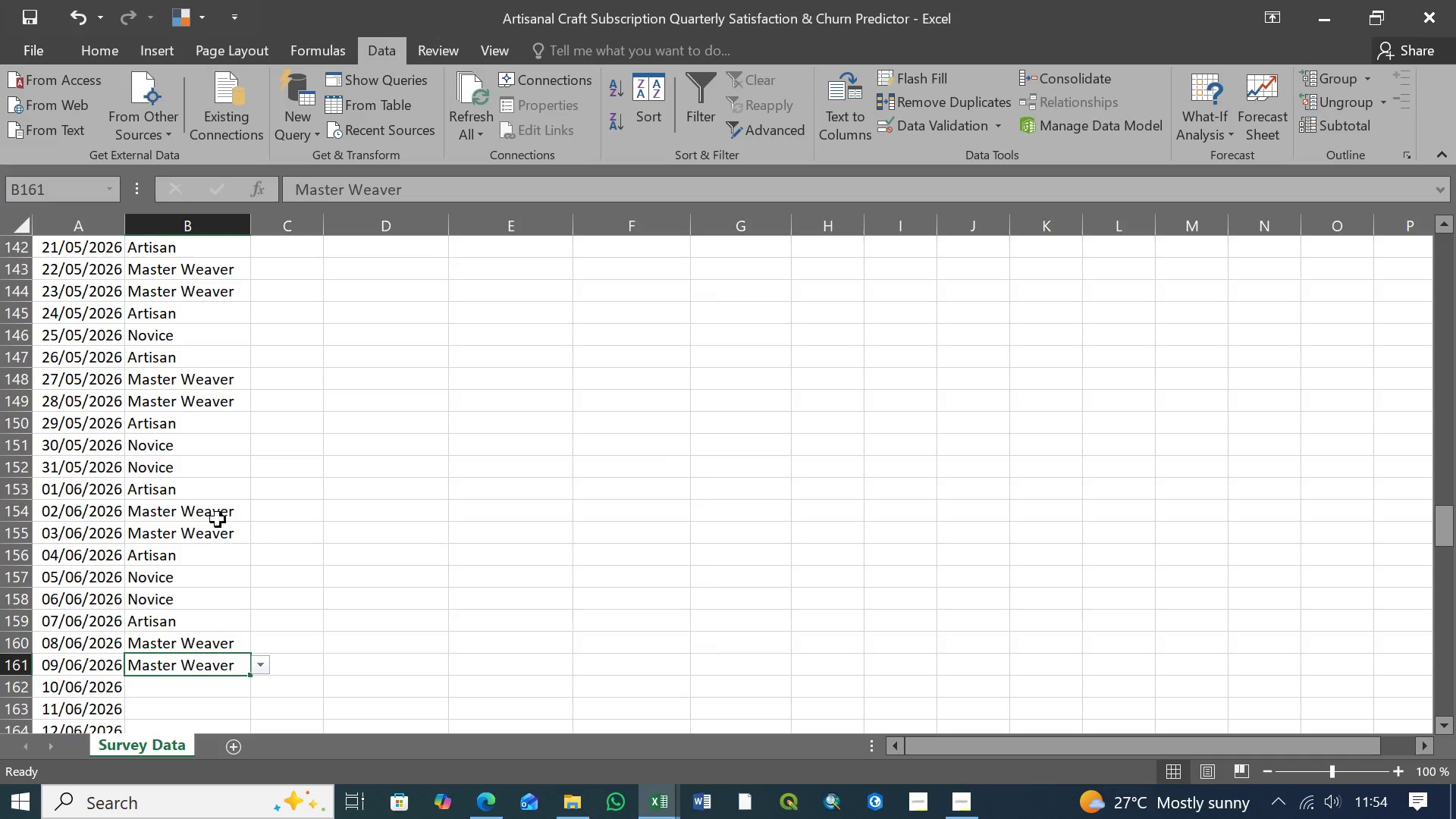 
scroll: coordinate [218, 517], scroll_direction: down, amount: 7.0
 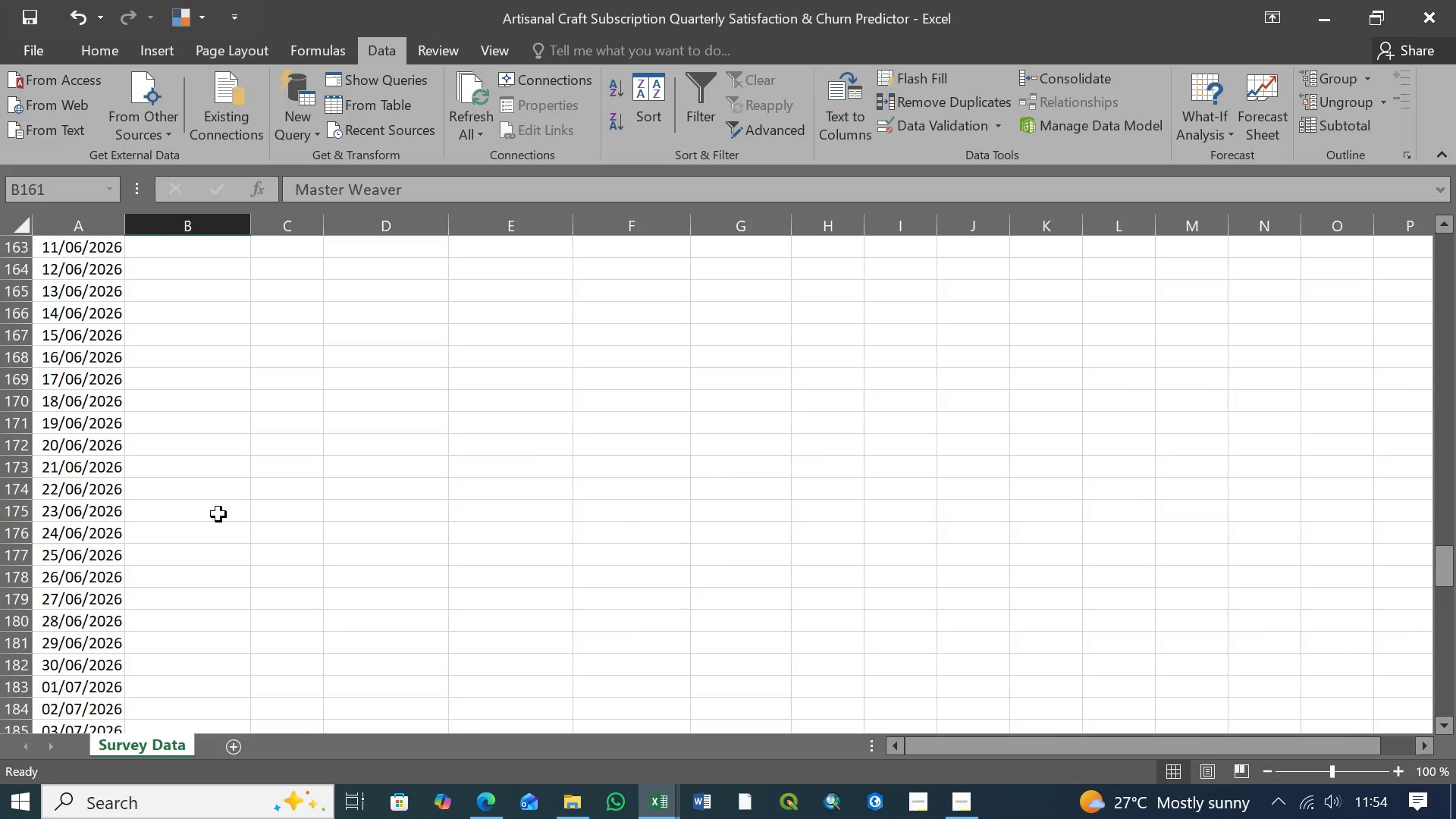 
scroll: coordinate [218, 514], scroll_direction: up, amount: 4.0
 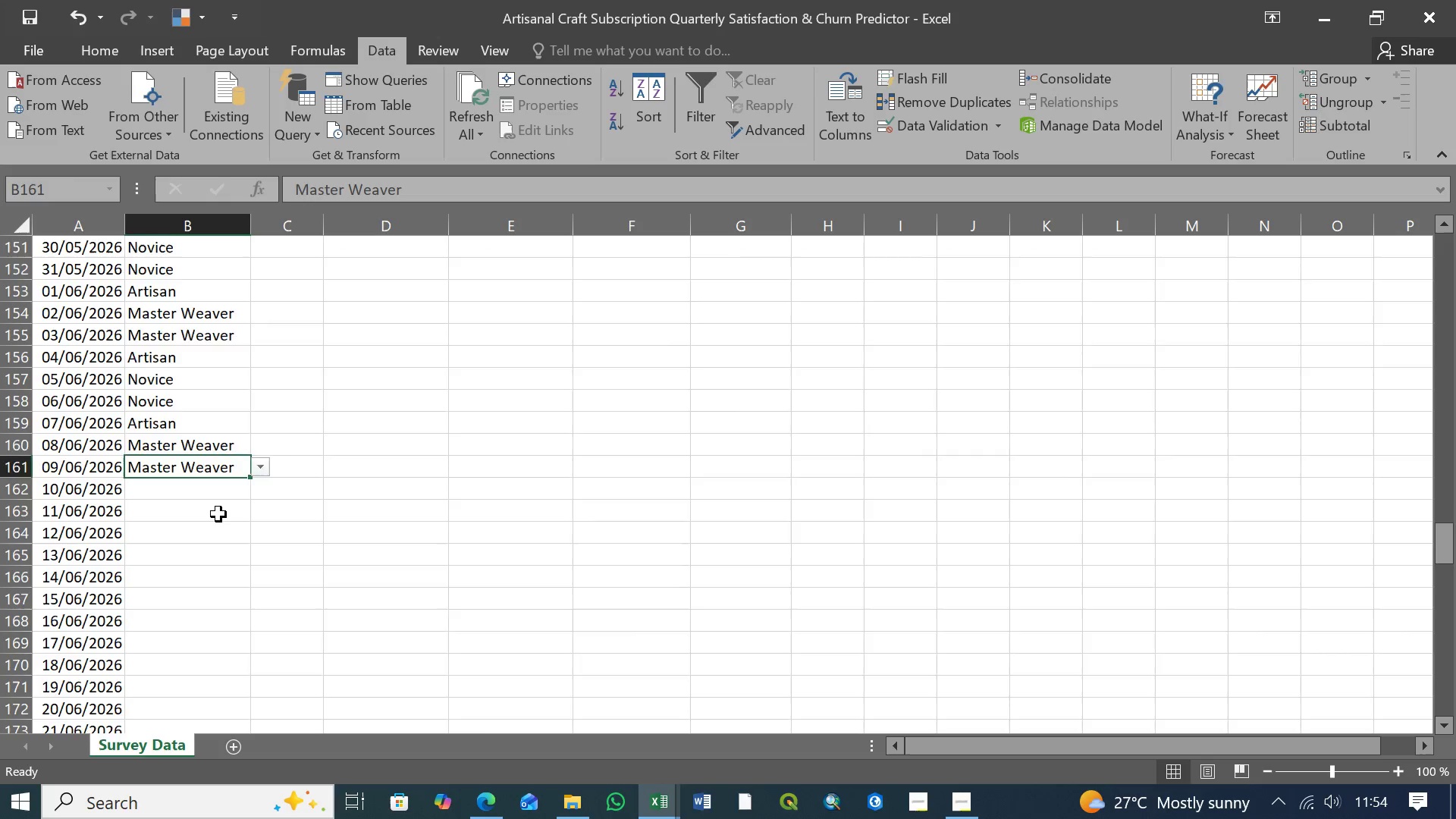 
scroll: coordinate [218, 514], scroll_direction: down, amount: 3.0
 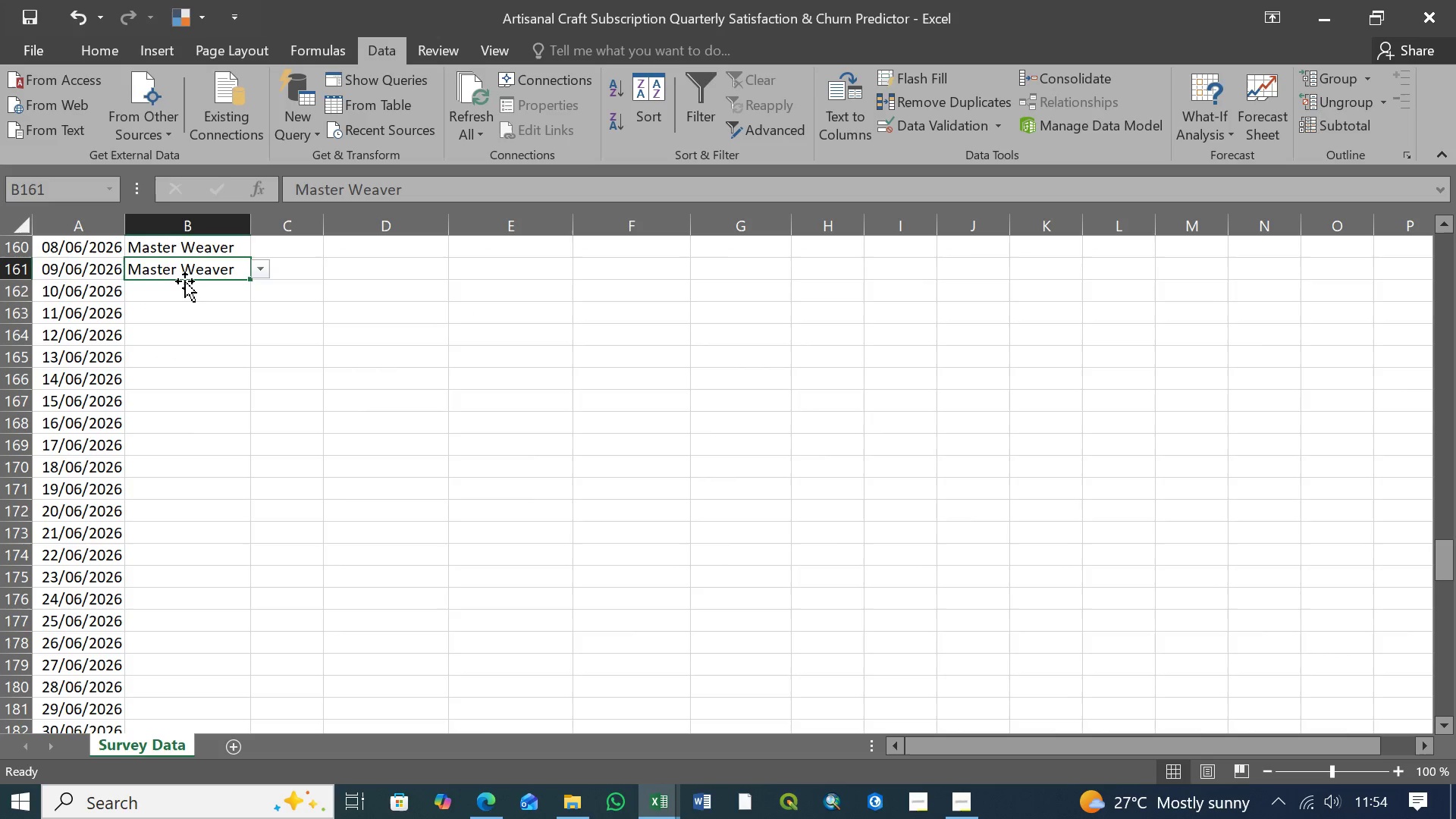 
left_click([195, 290])
 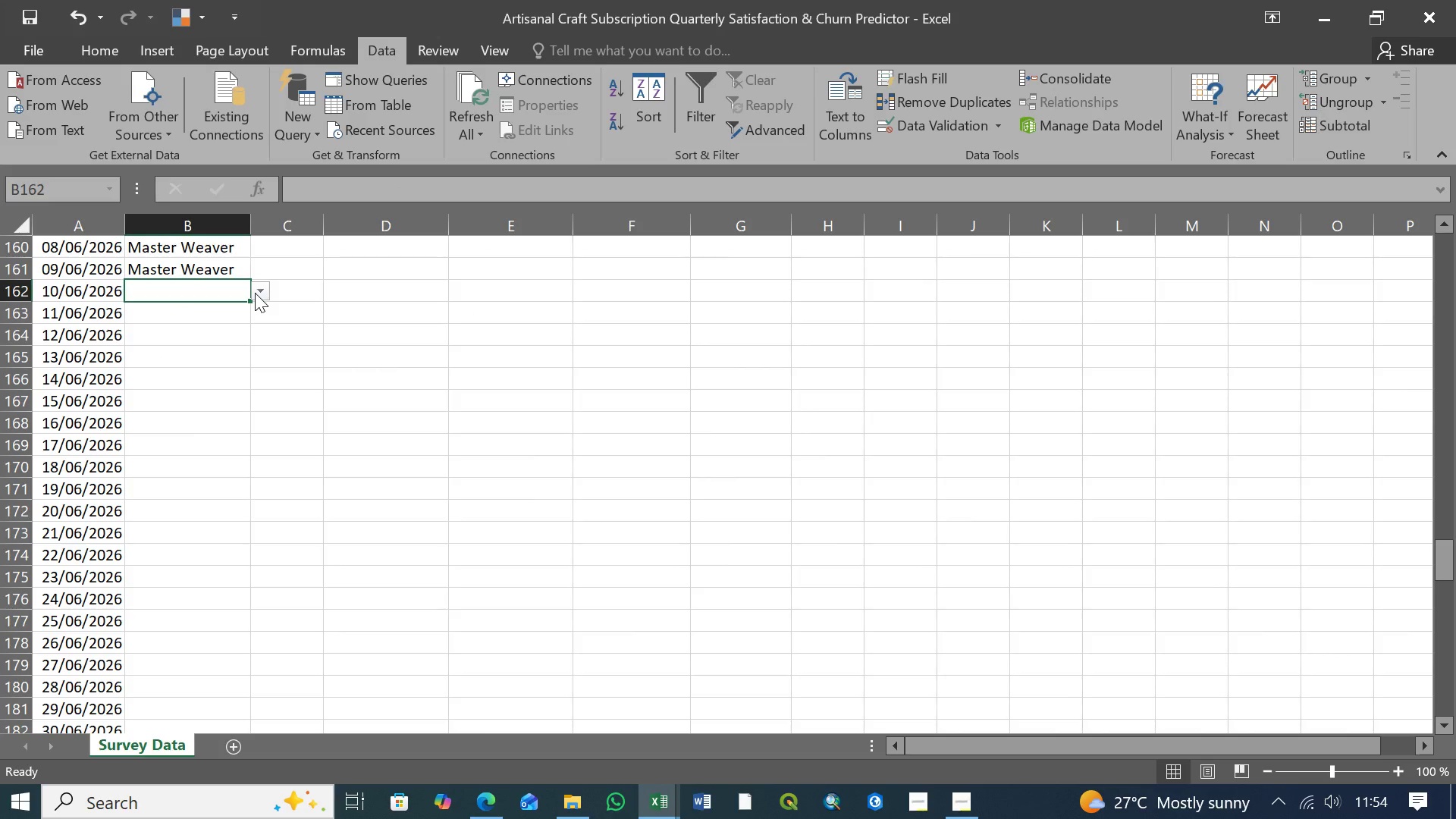 
left_click([255, 293])
 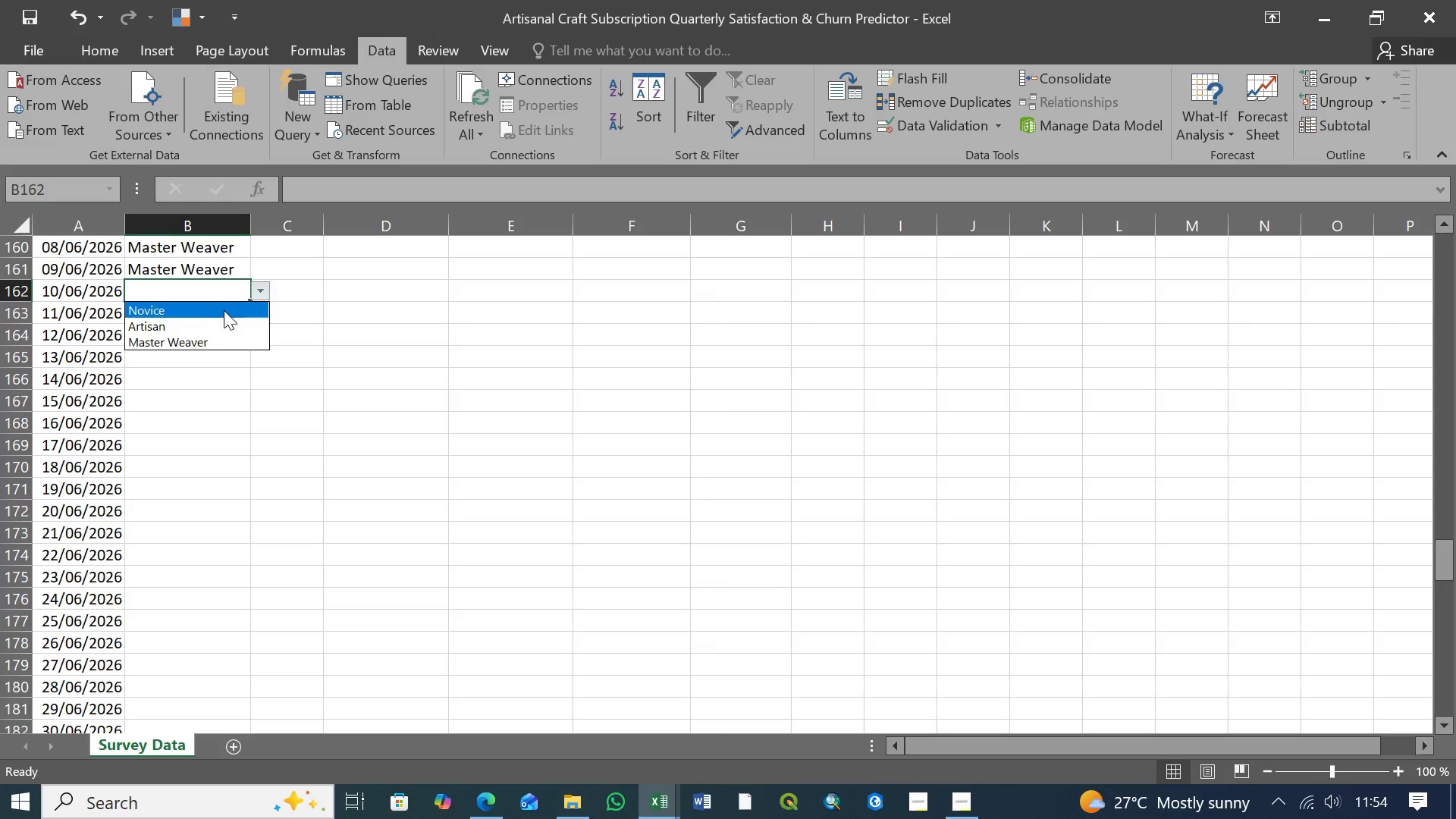 
left_click([196, 324])
 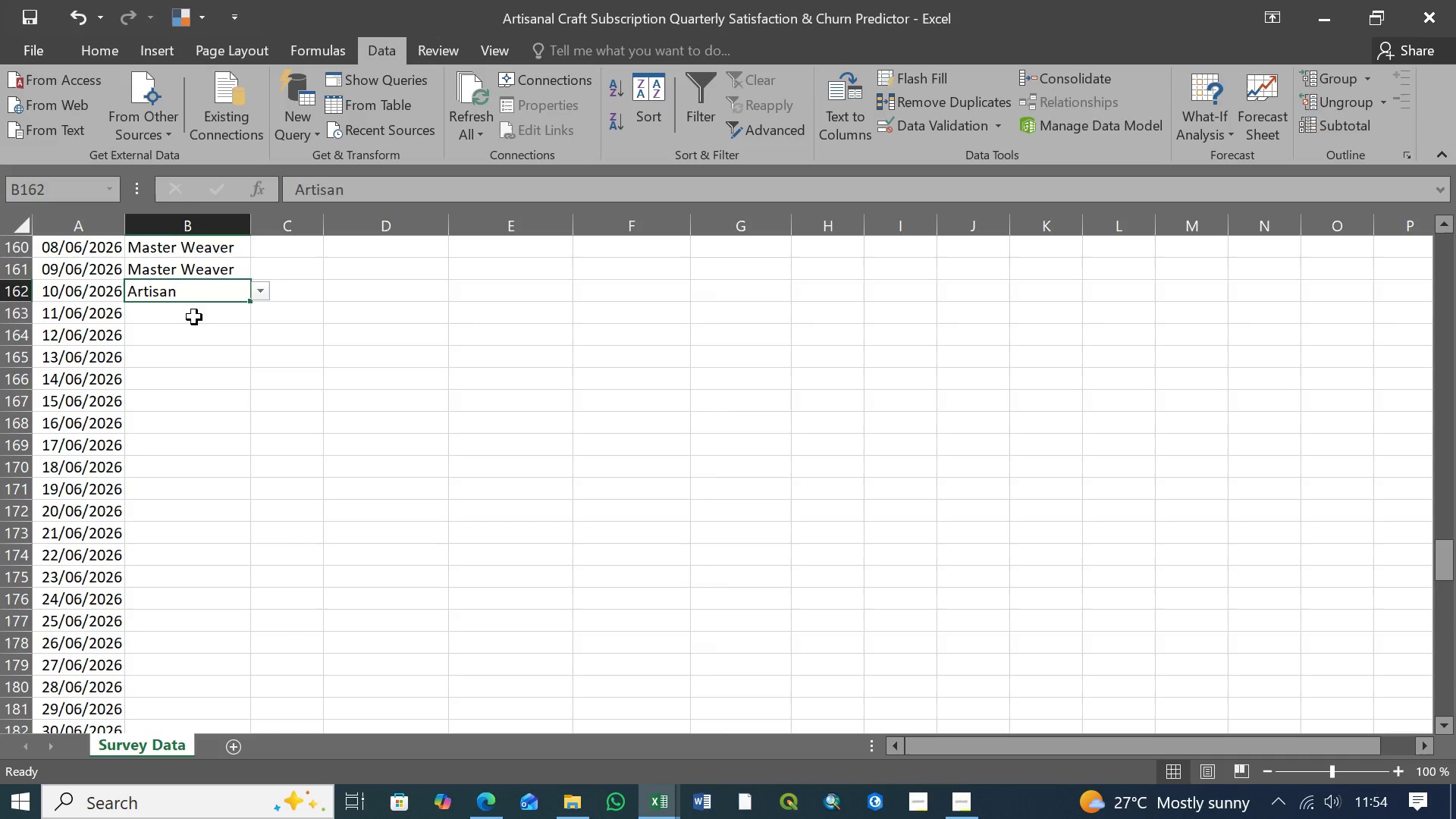 
left_click([194, 317])
 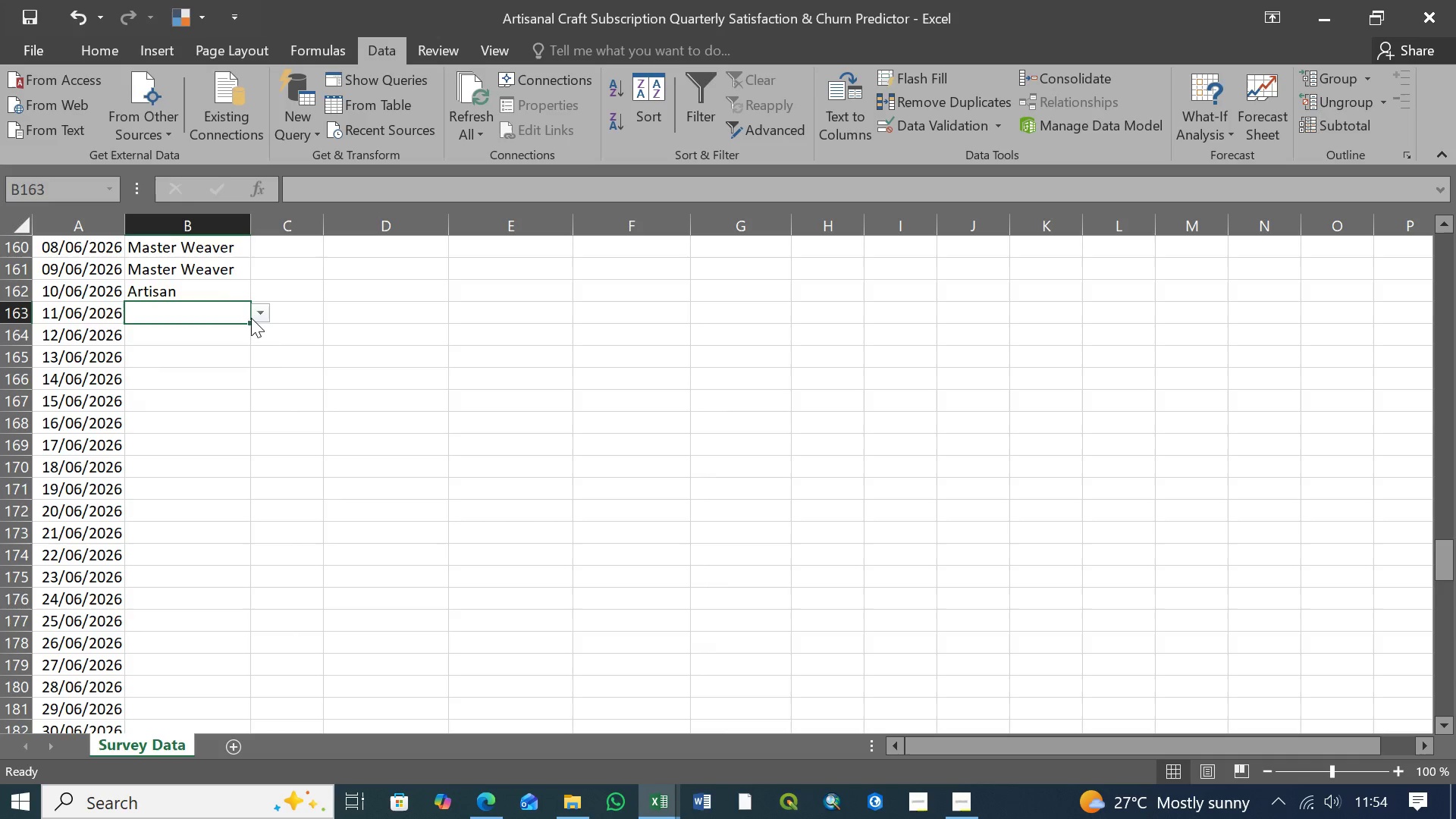 
left_click([251, 318])
 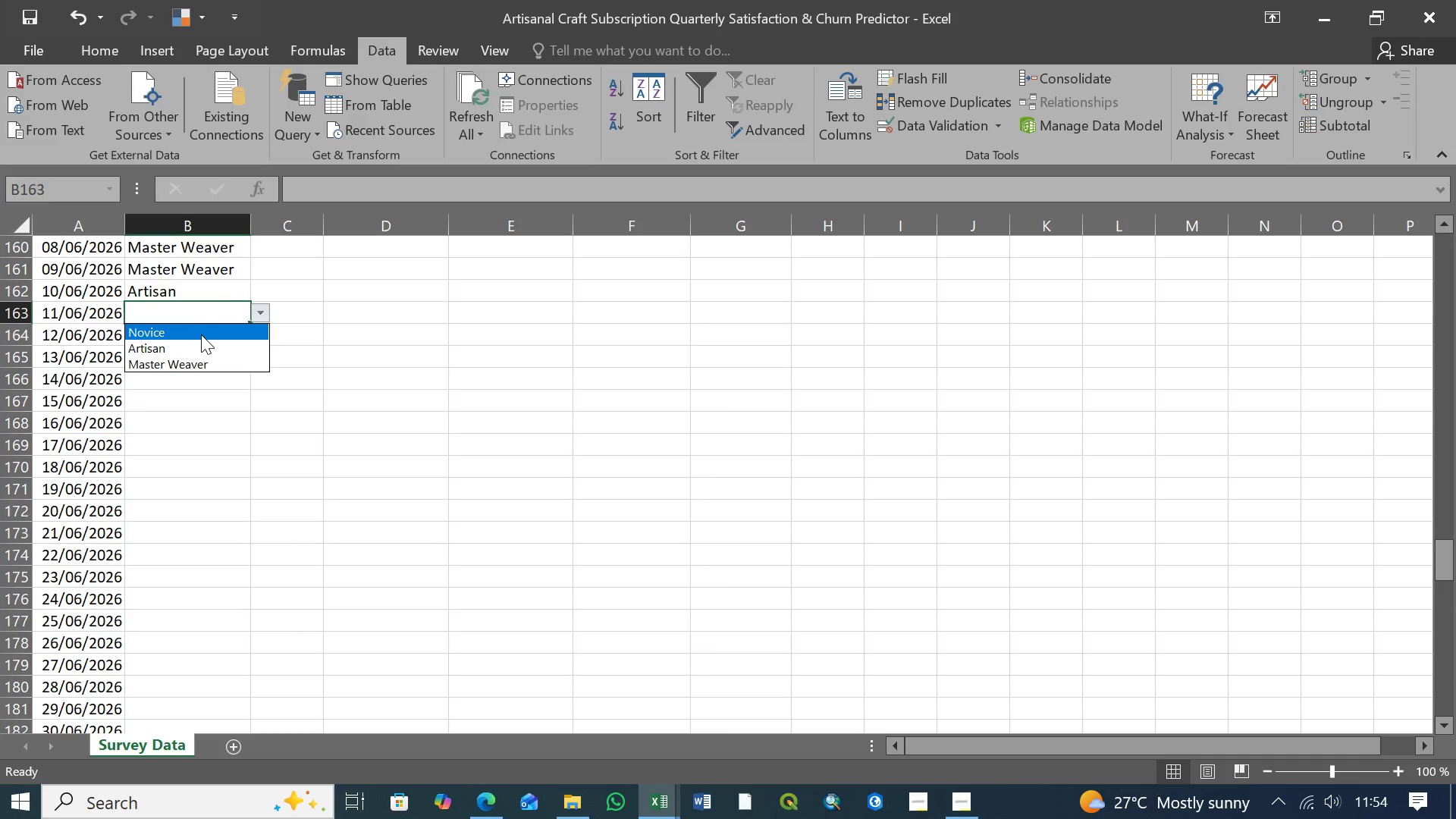 
left_click([199, 335])
 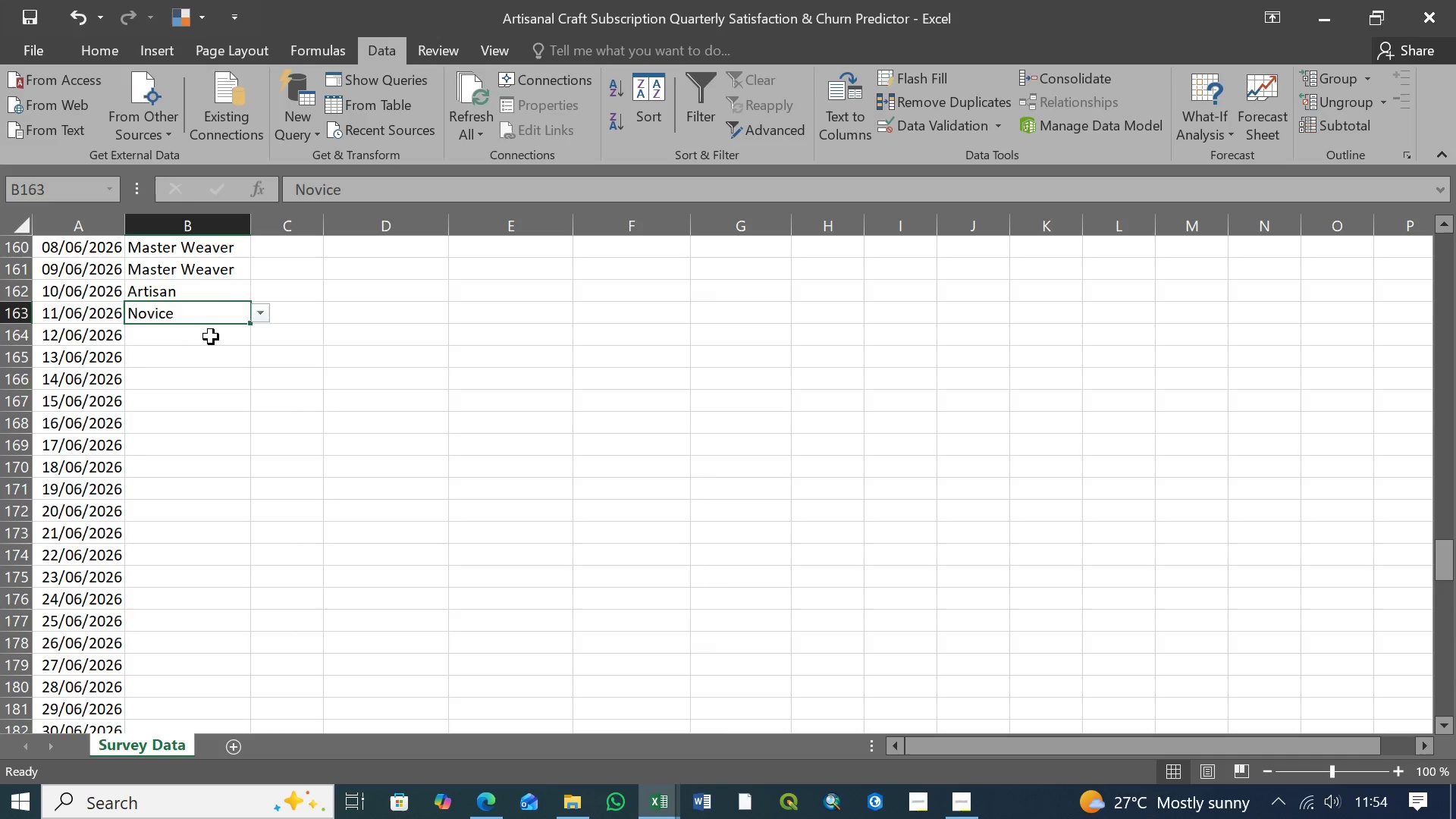 
left_click([212, 337])
 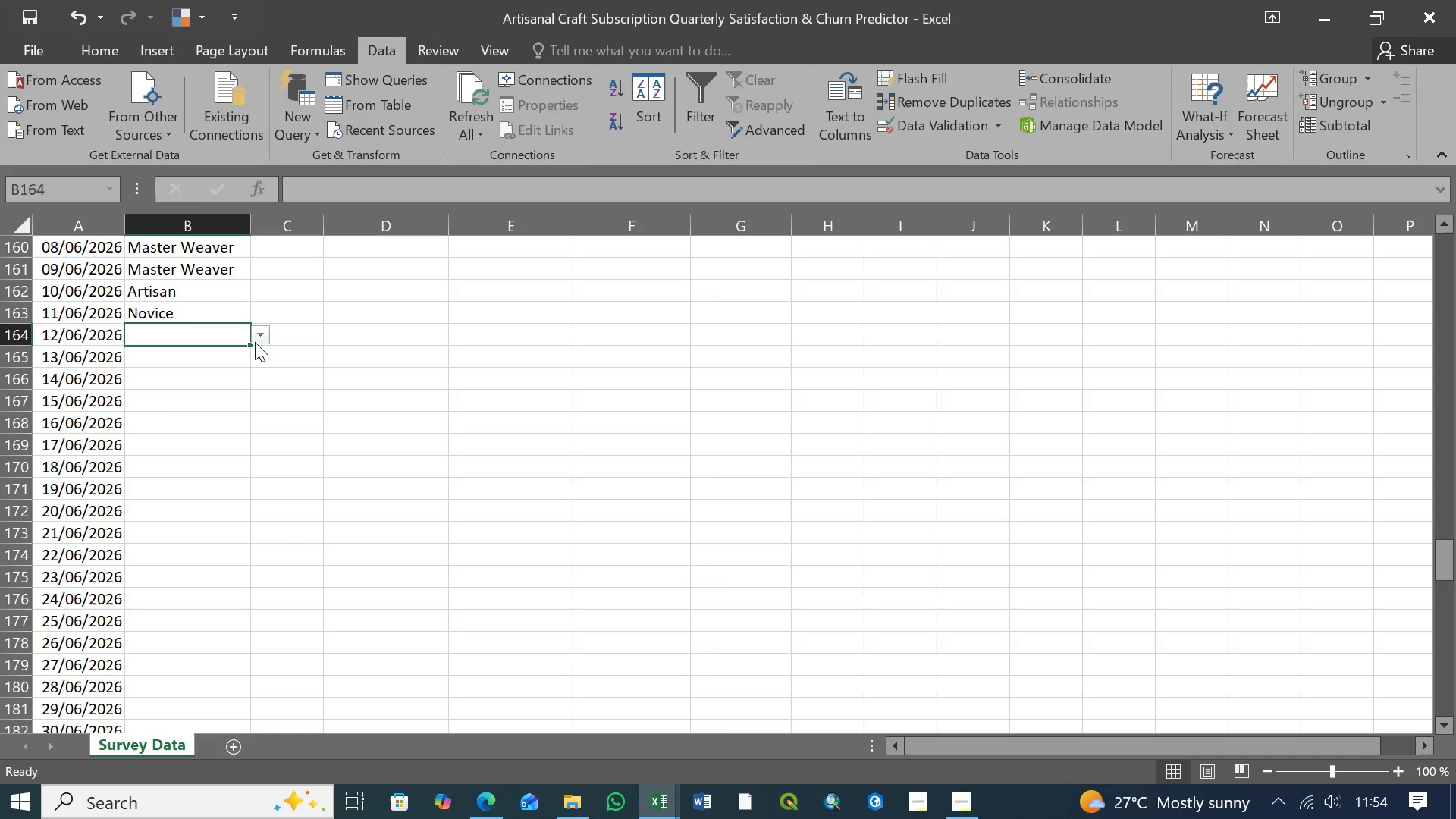 
left_click([263, 340])
 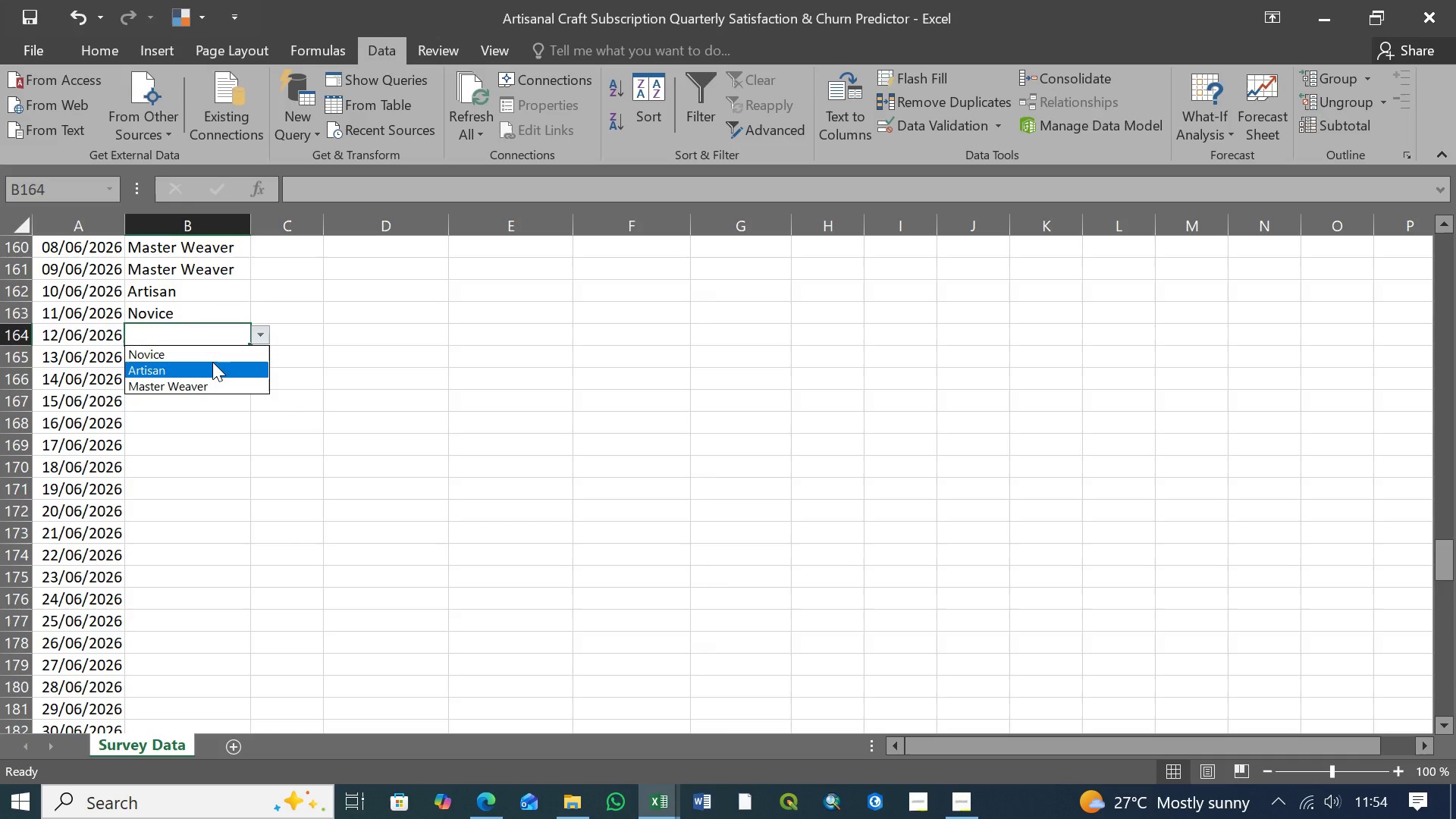 
left_click([208, 365])
 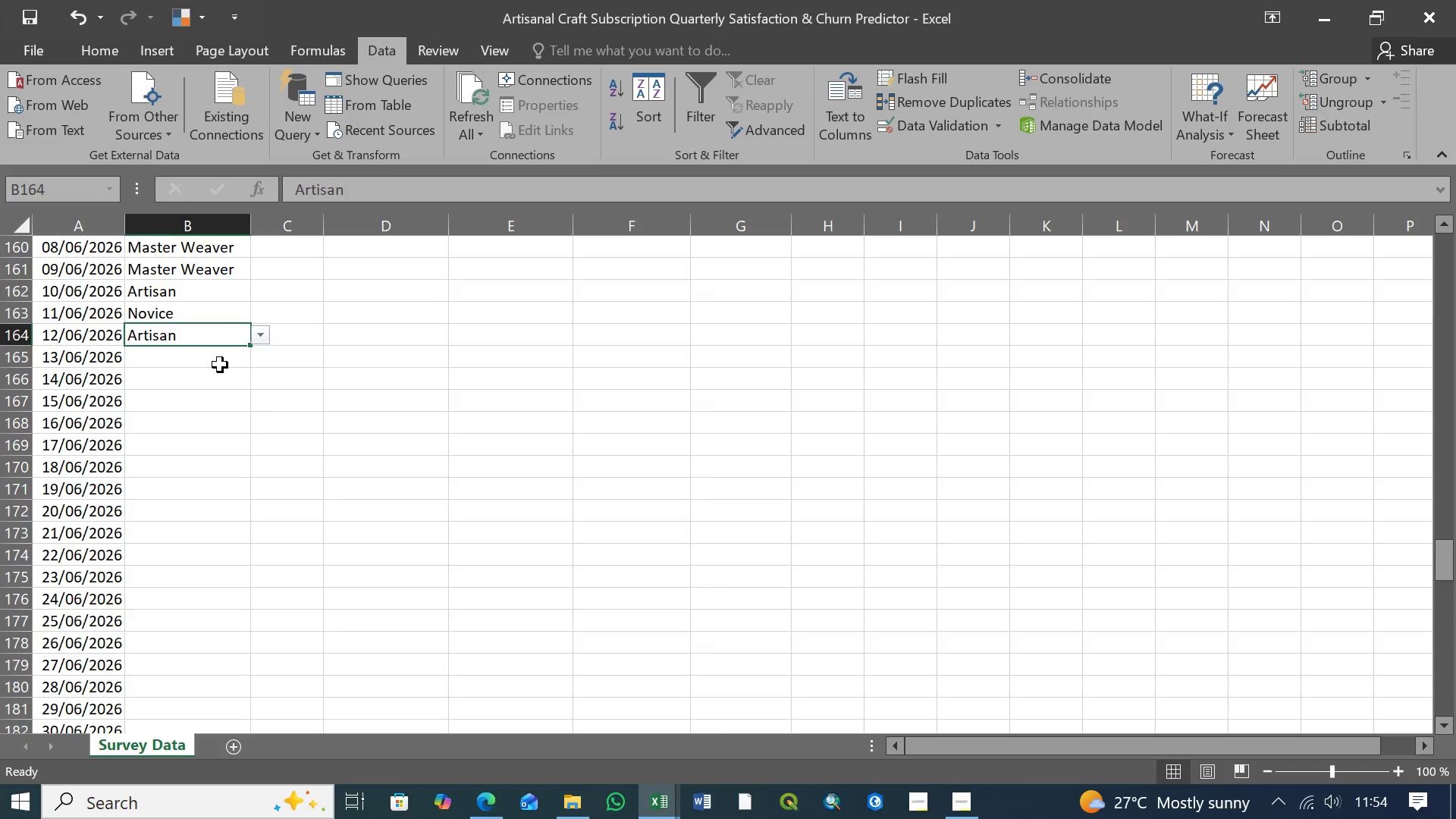 
left_click([220, 365])
 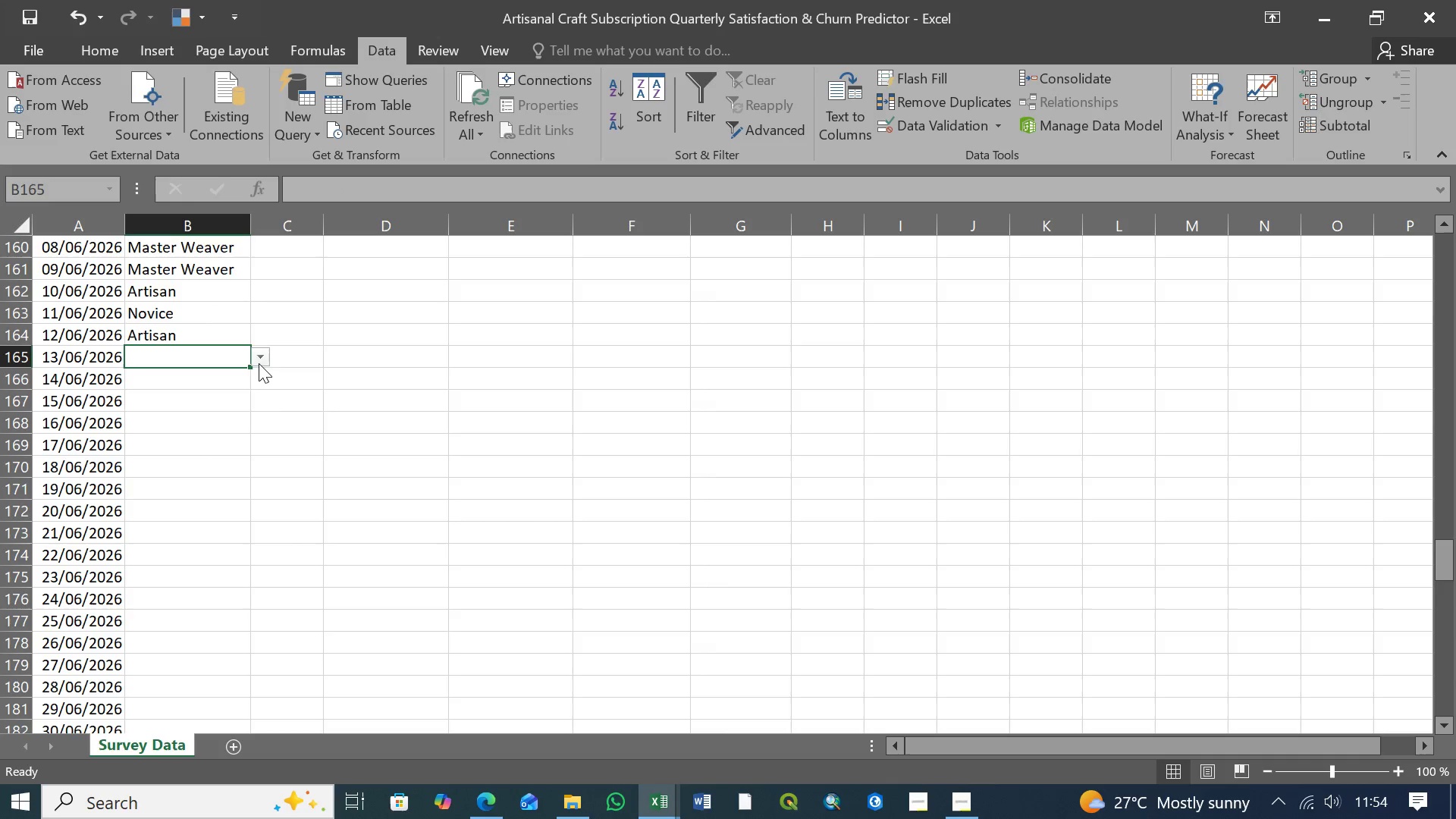 
left_click([259, 363])
 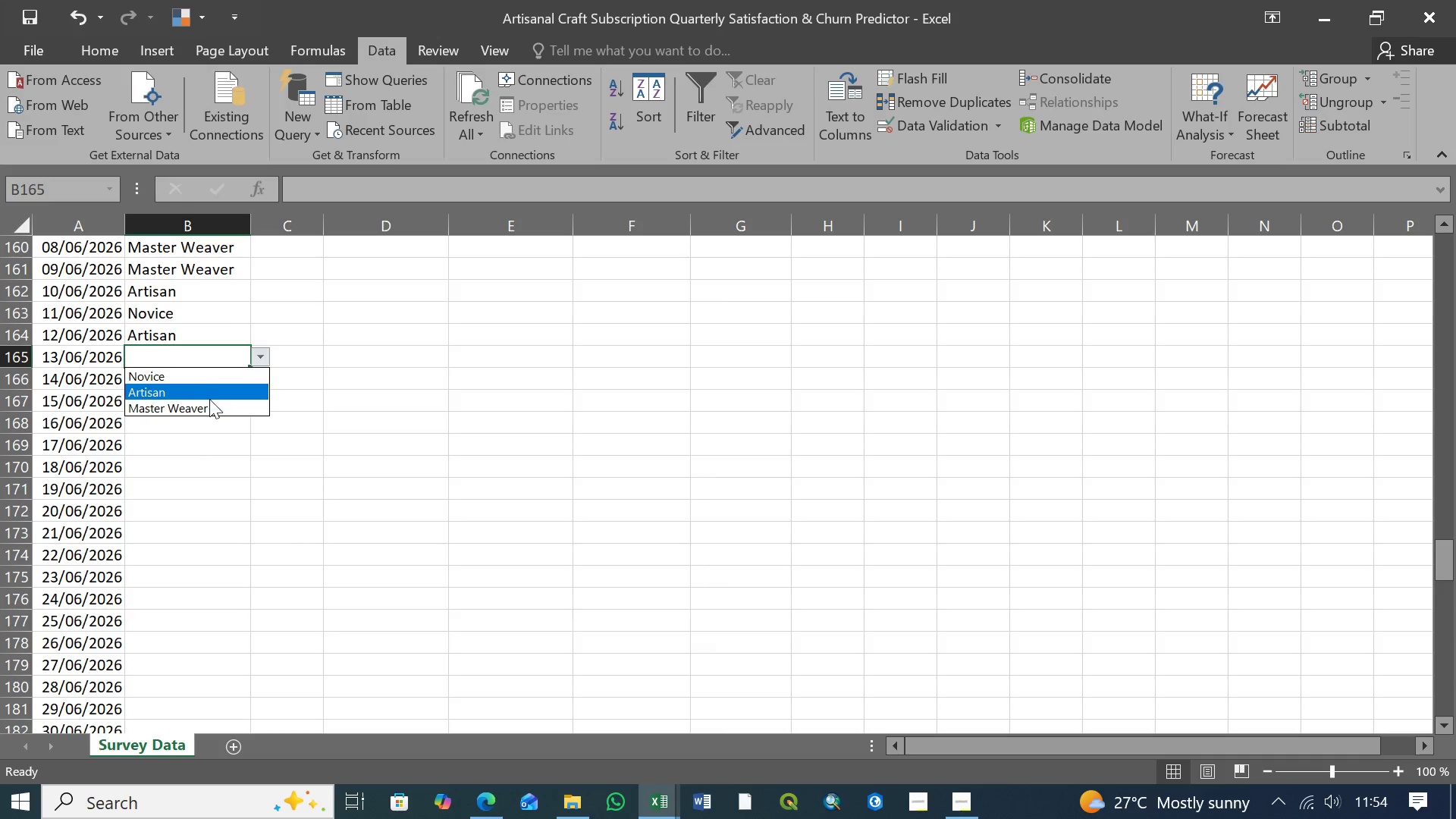 
left_click([209, 403])
 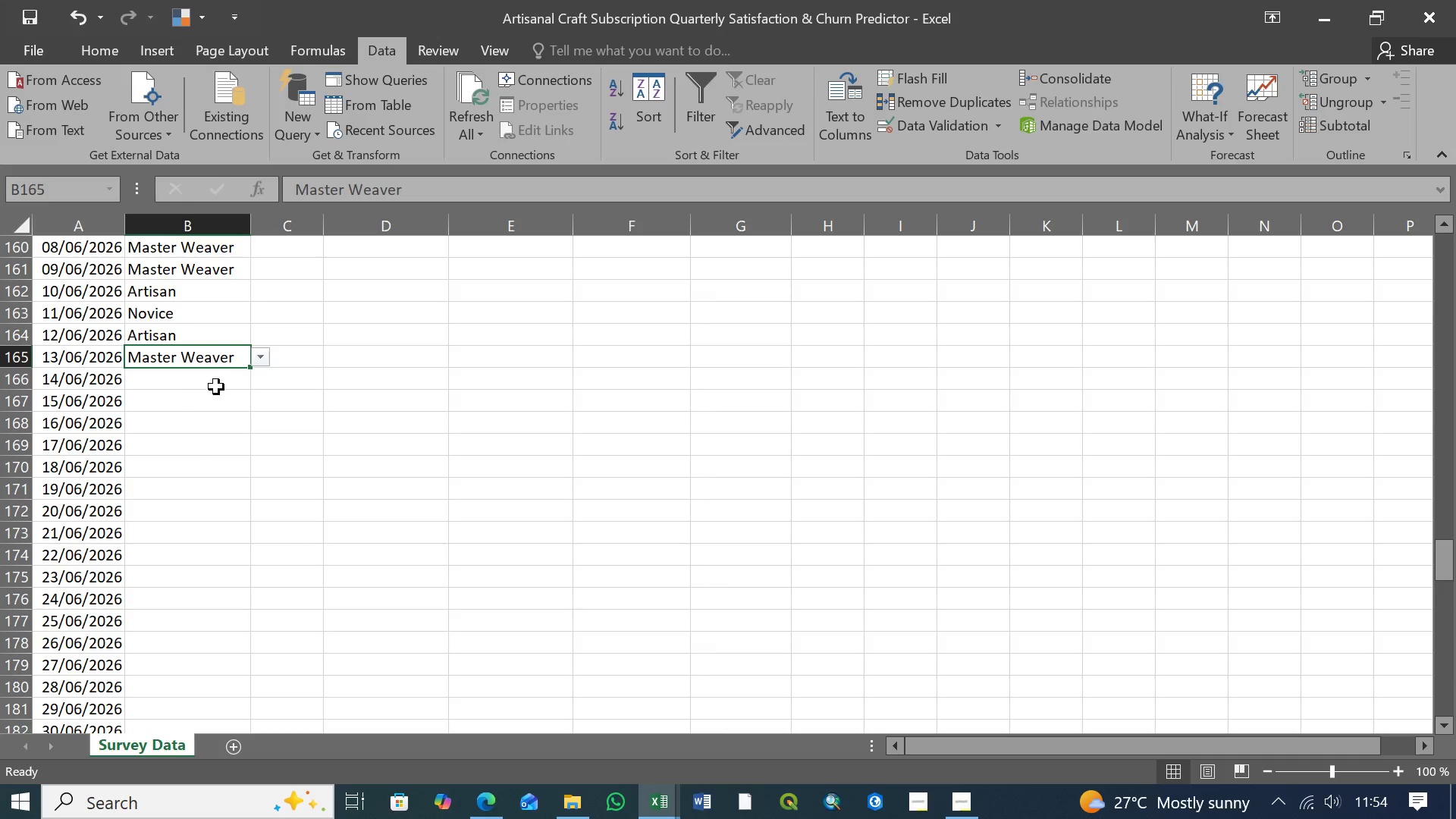 
left_click([220, 384])
 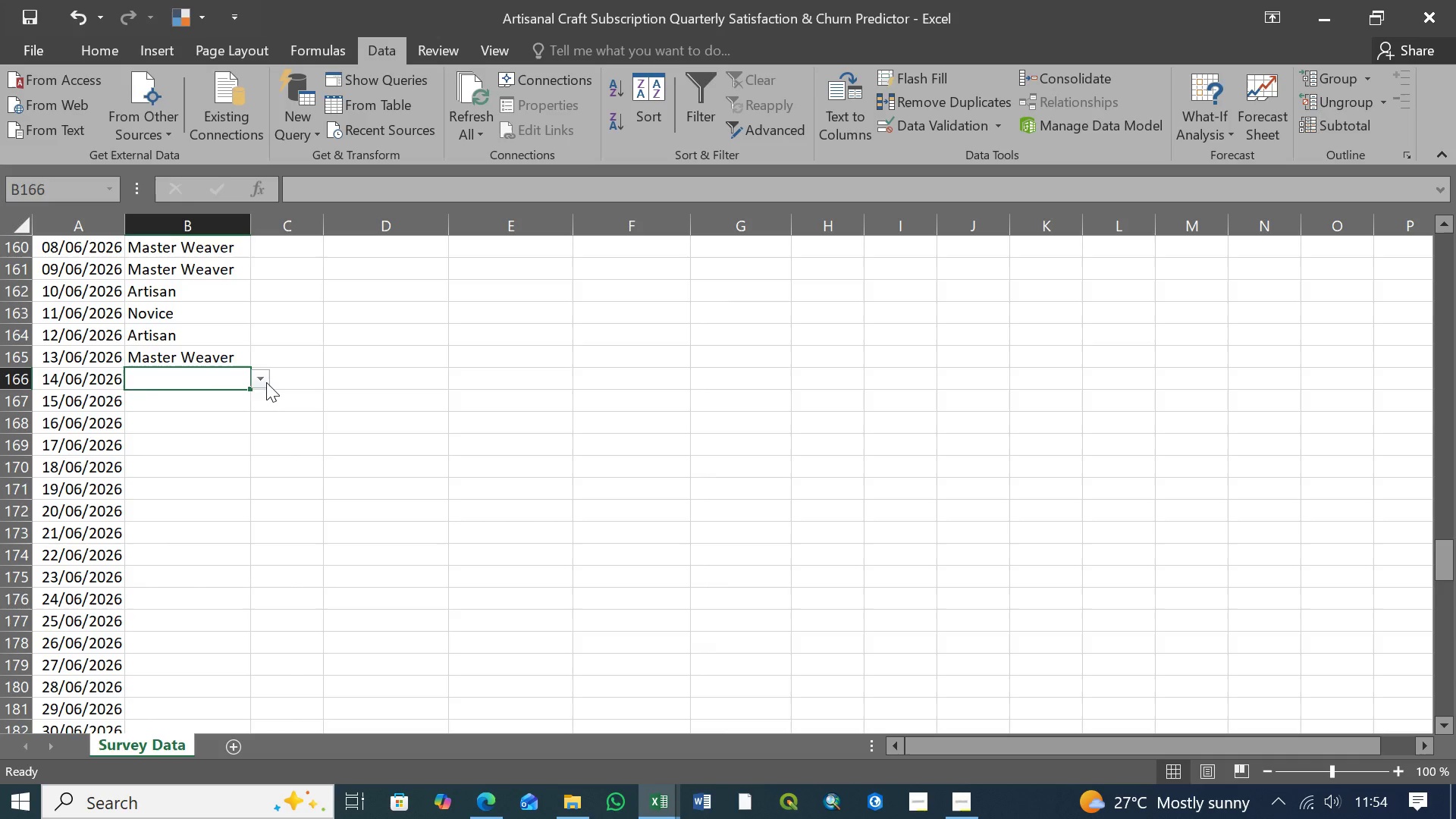 
left_click([266, 382])
 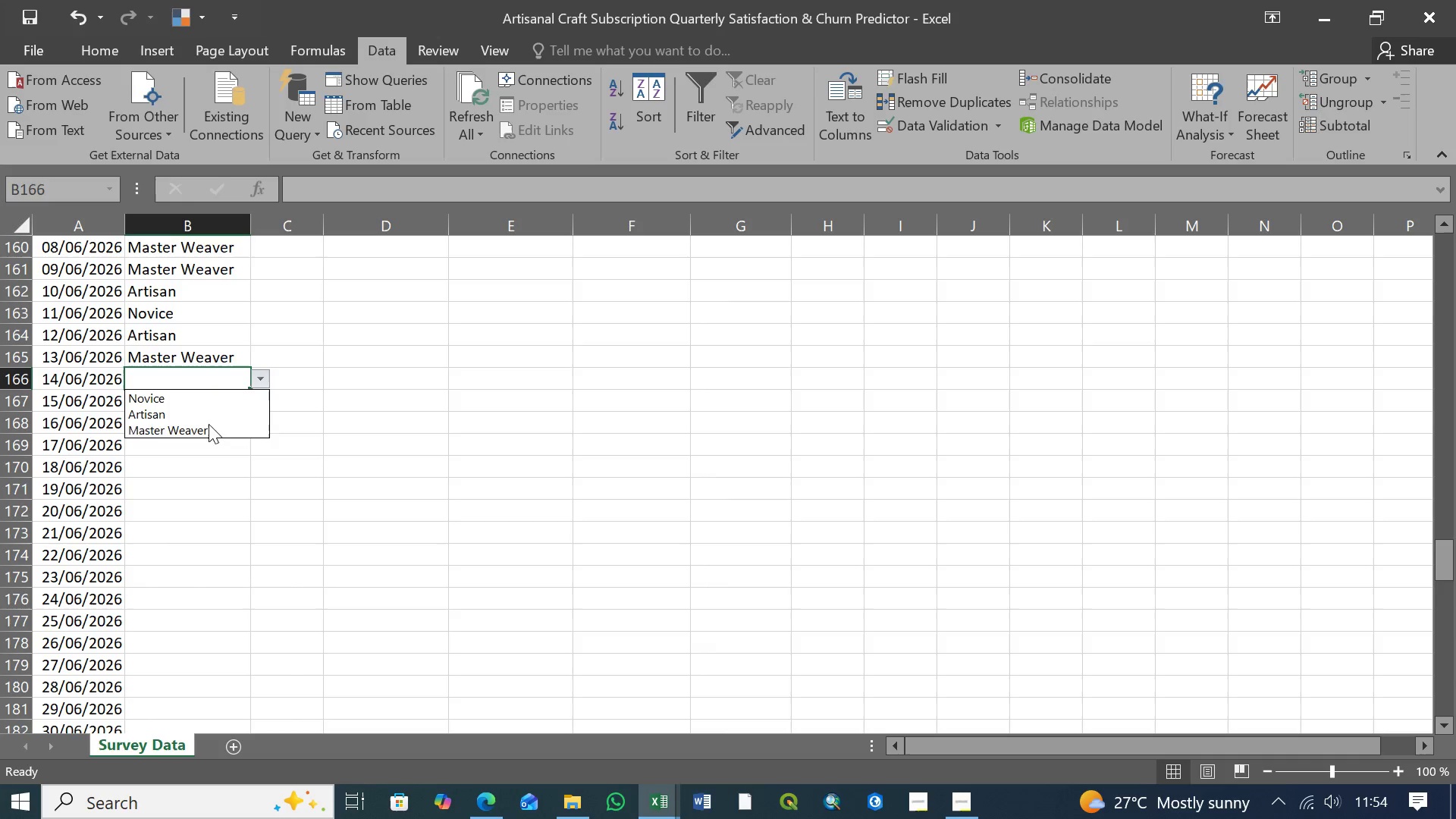 
left_click([209, 426])
 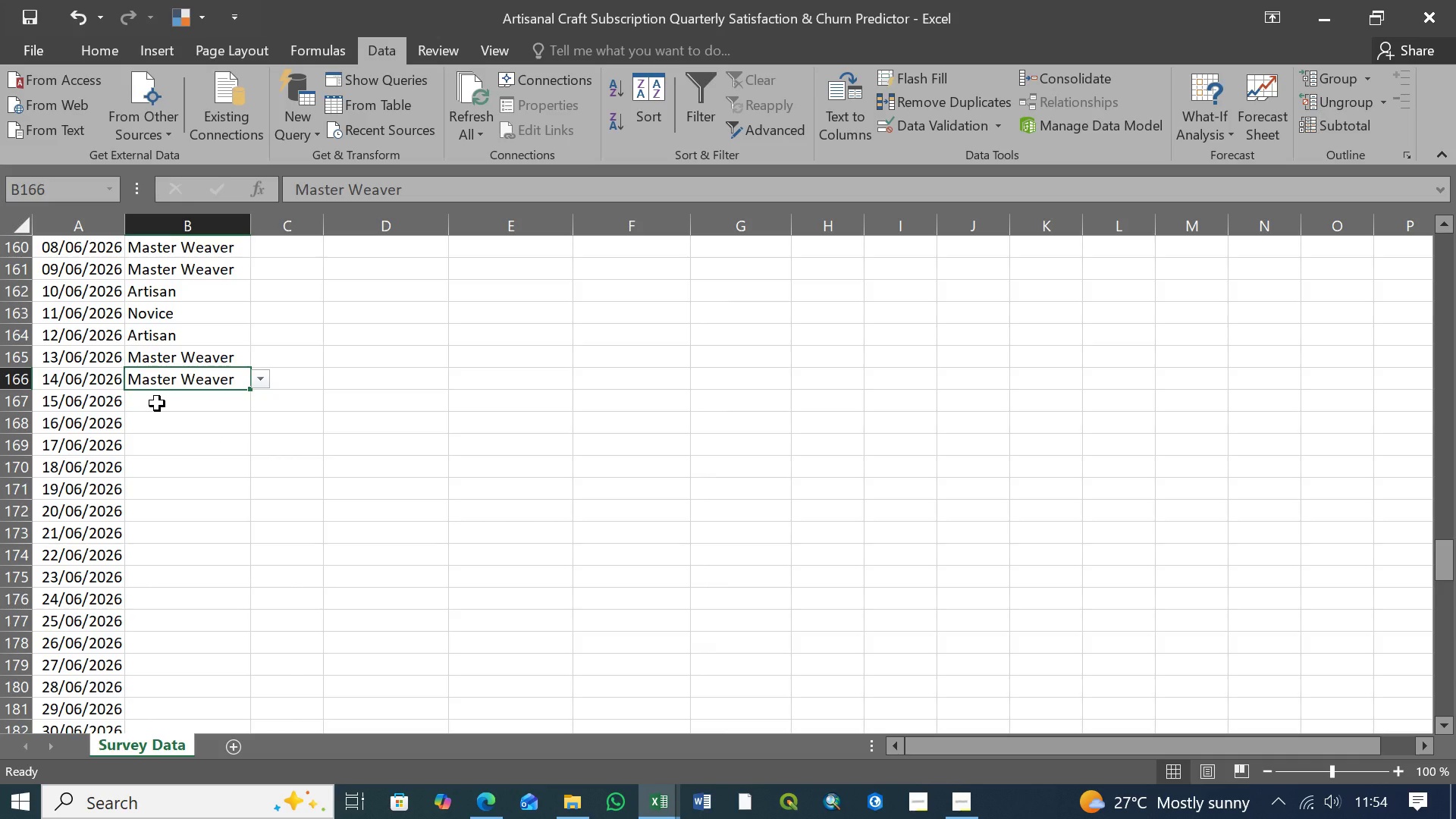 
left_click([203, 404])
 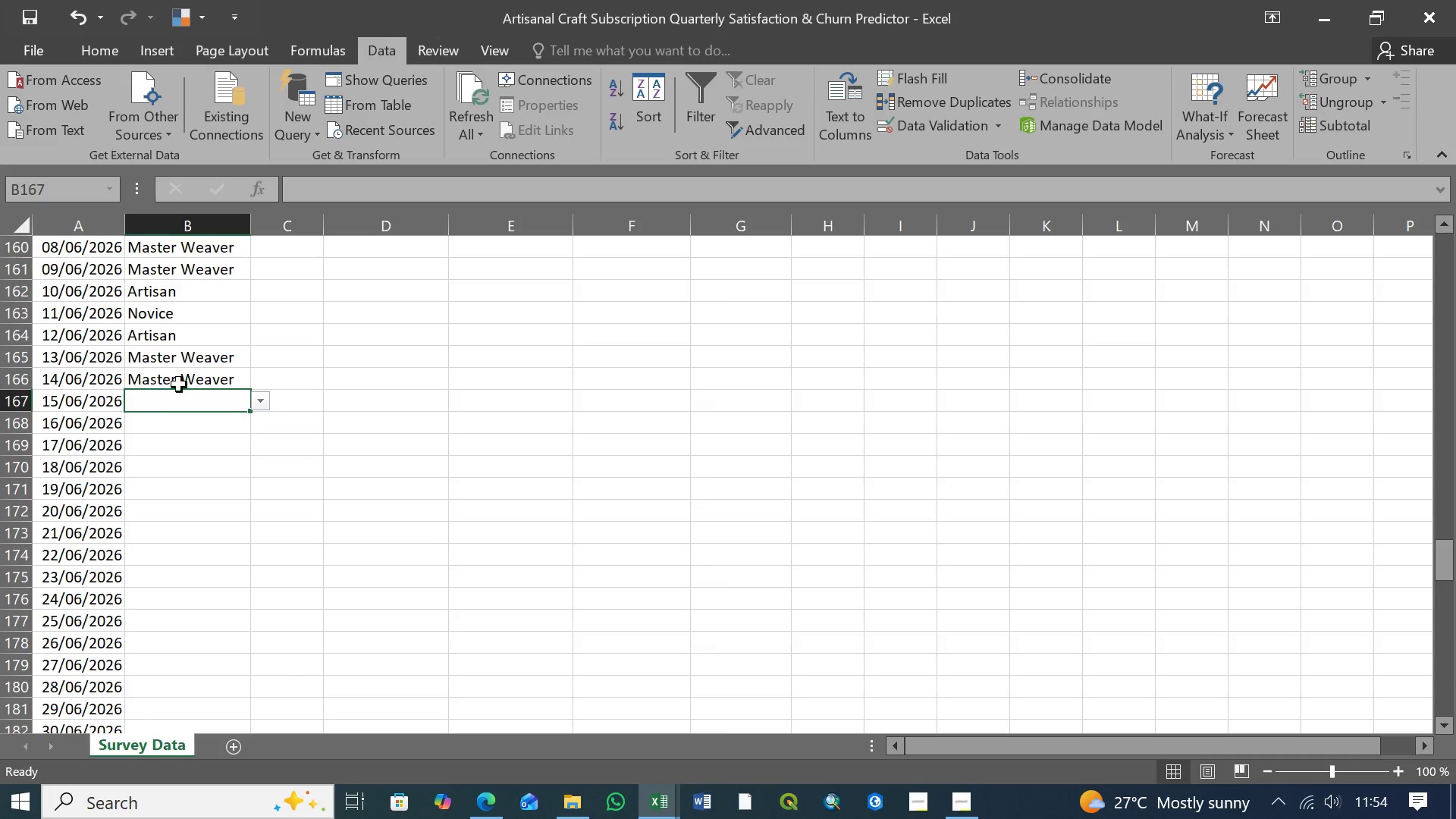 
left_click([256, 403])
 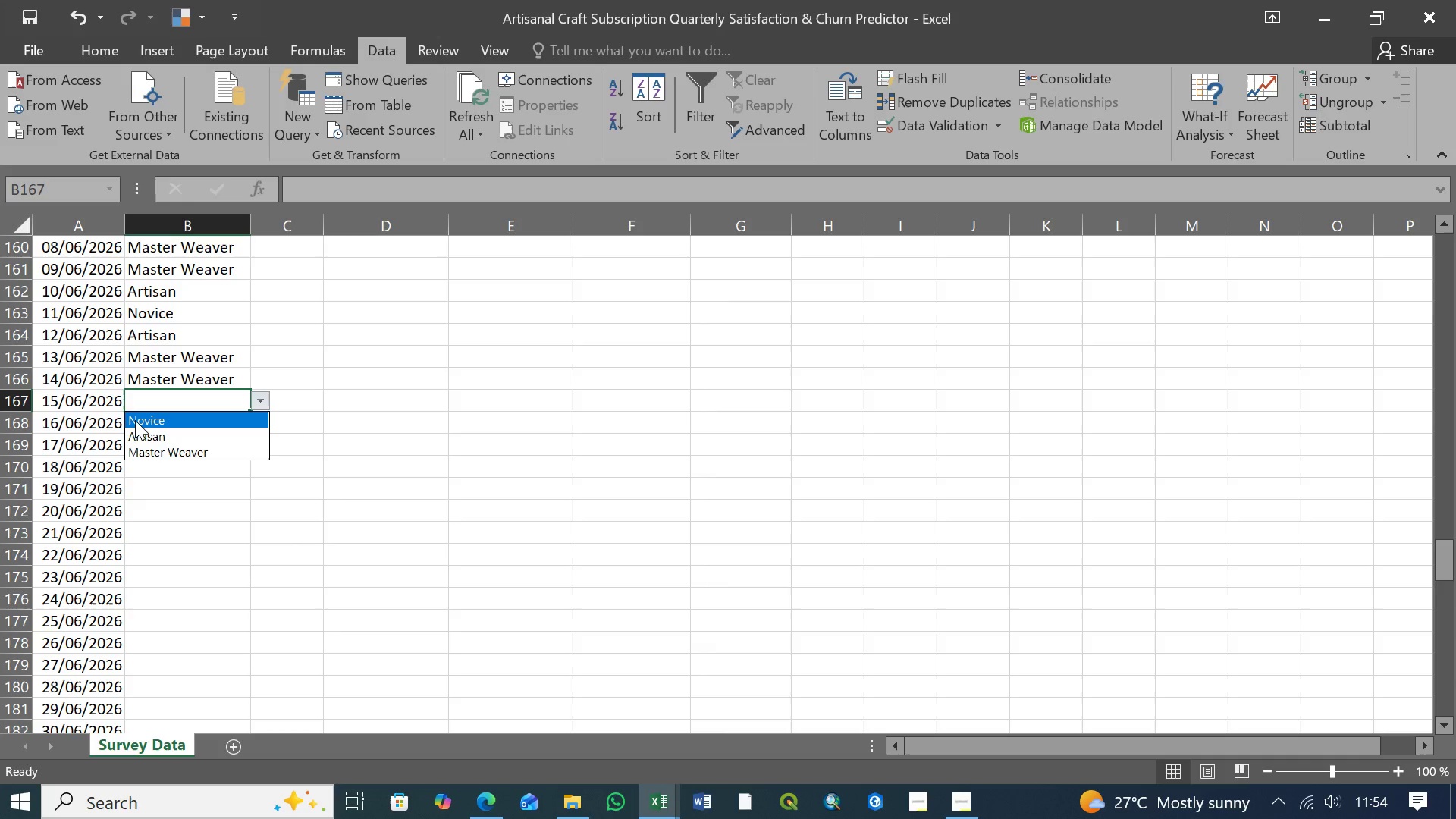 
wait(10.33)
 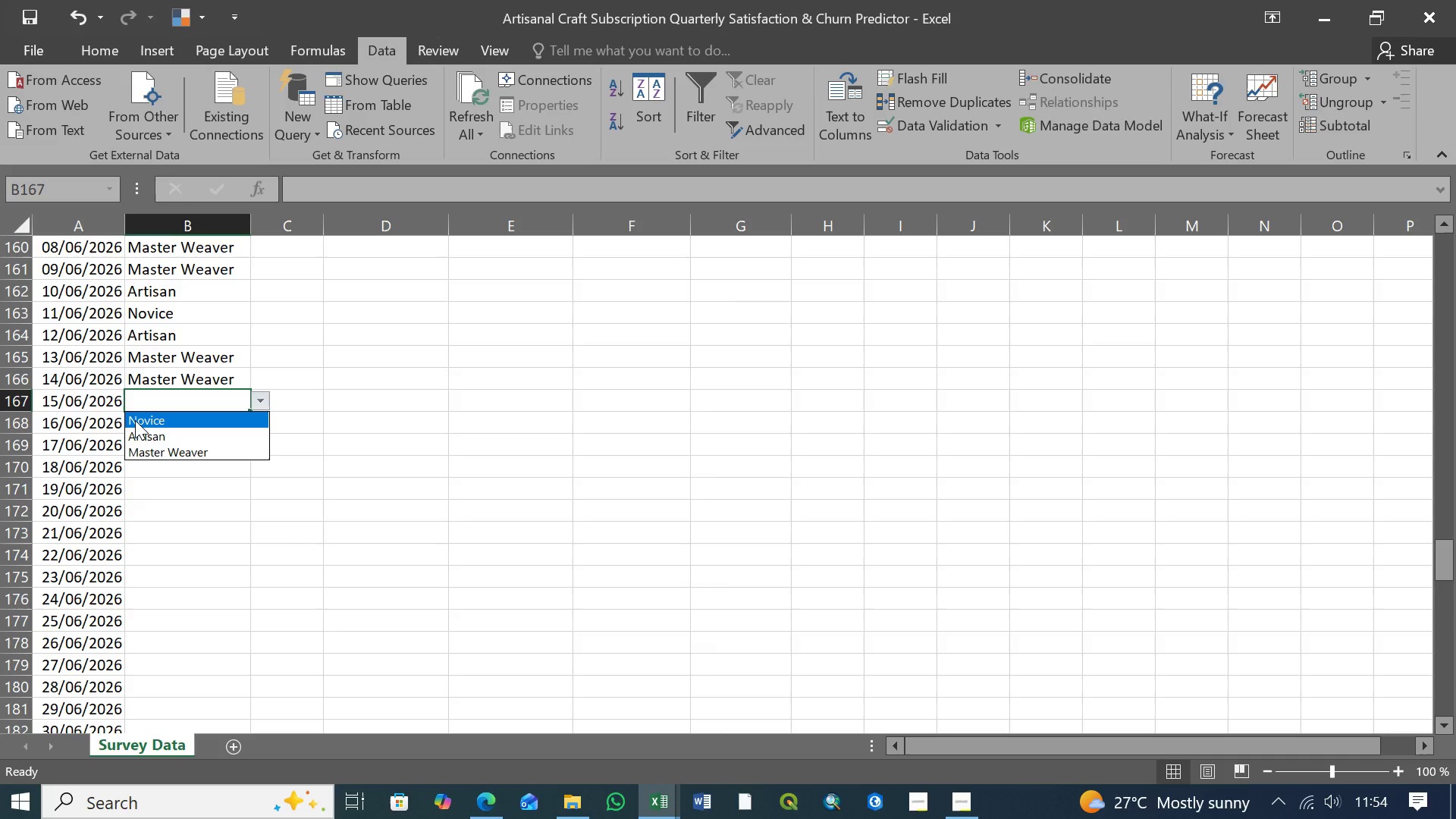 
left_click([160, 438])
 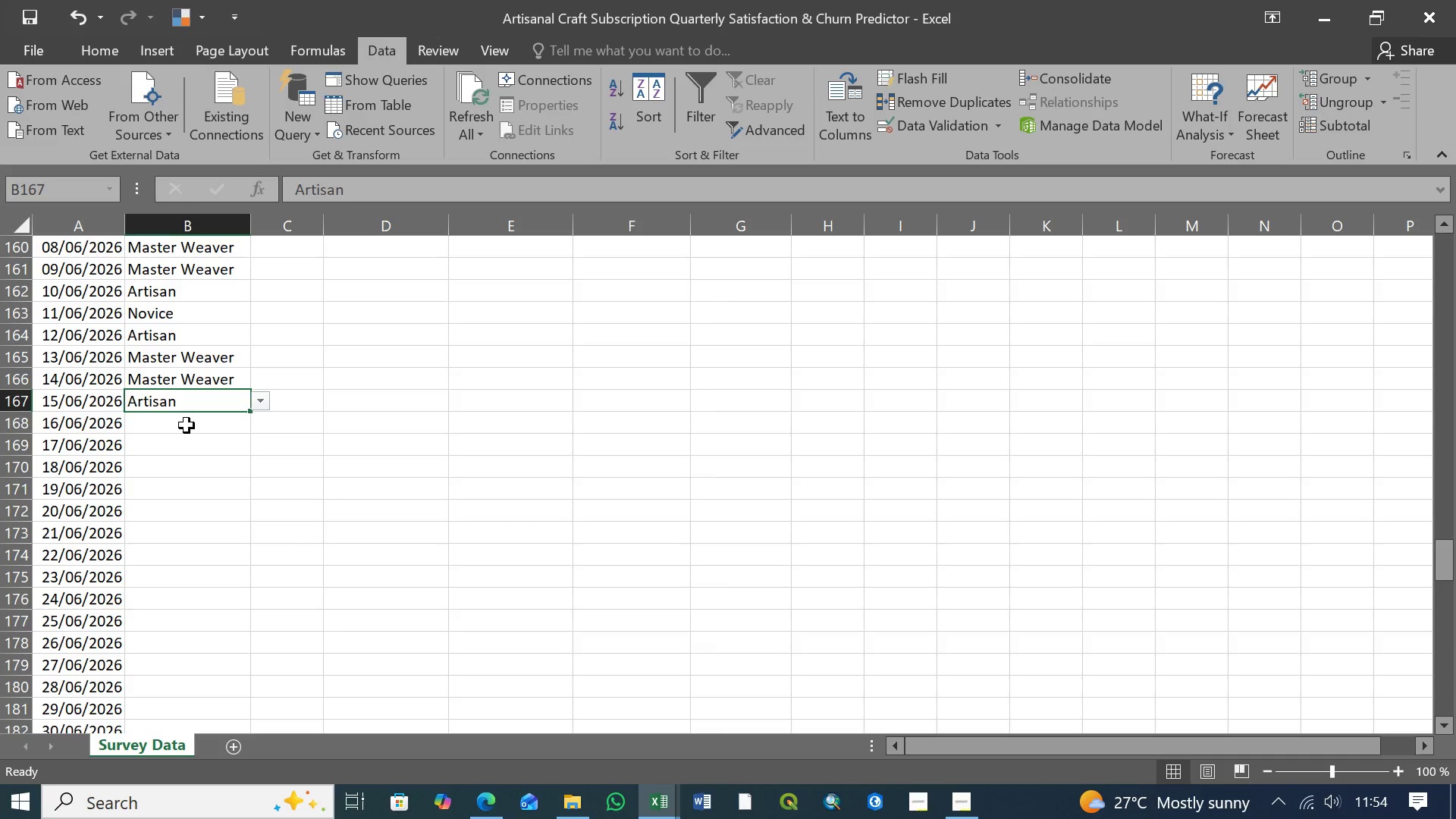 
left_click([187, 425])
 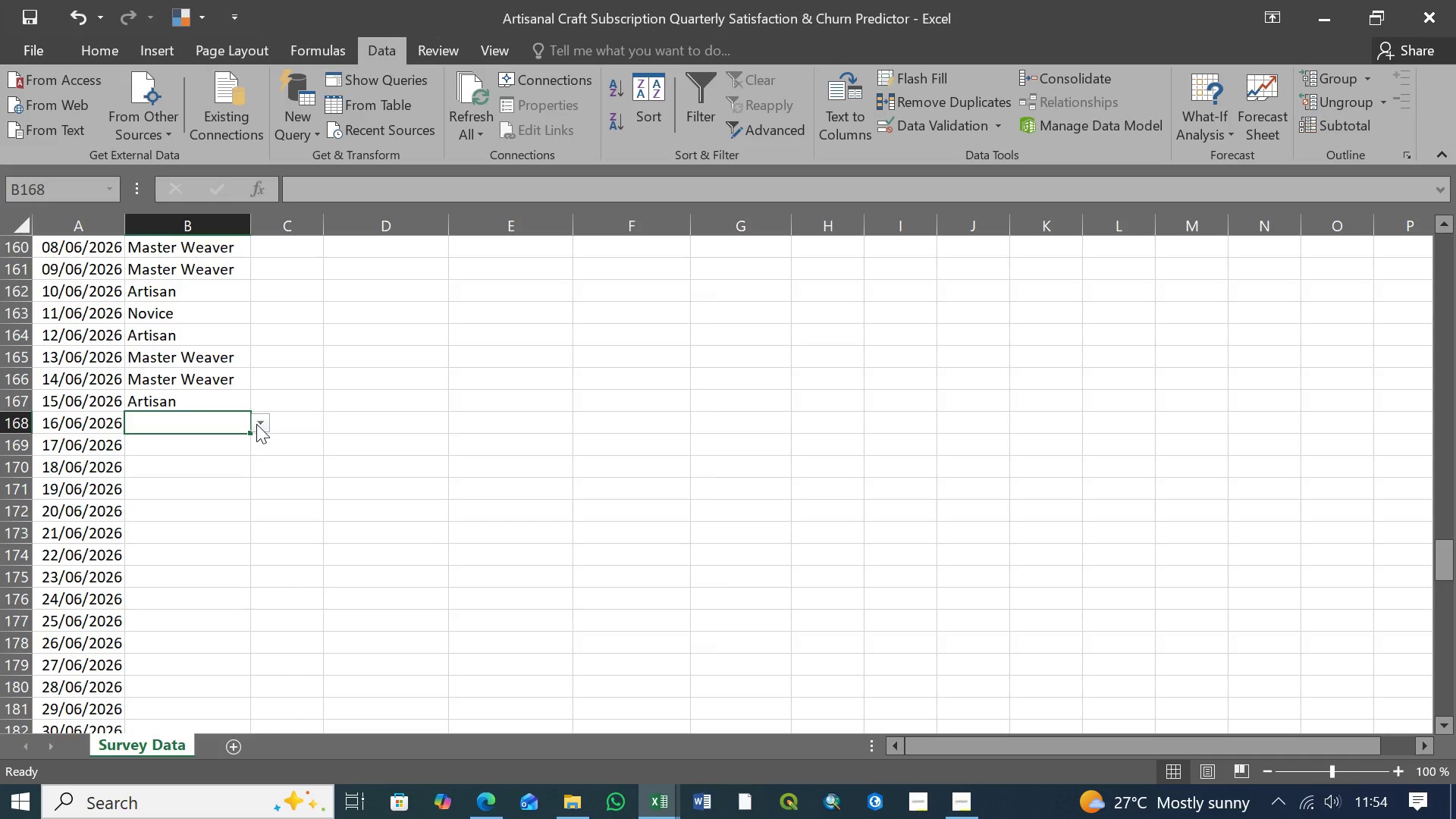 
left_click([256, 424])
 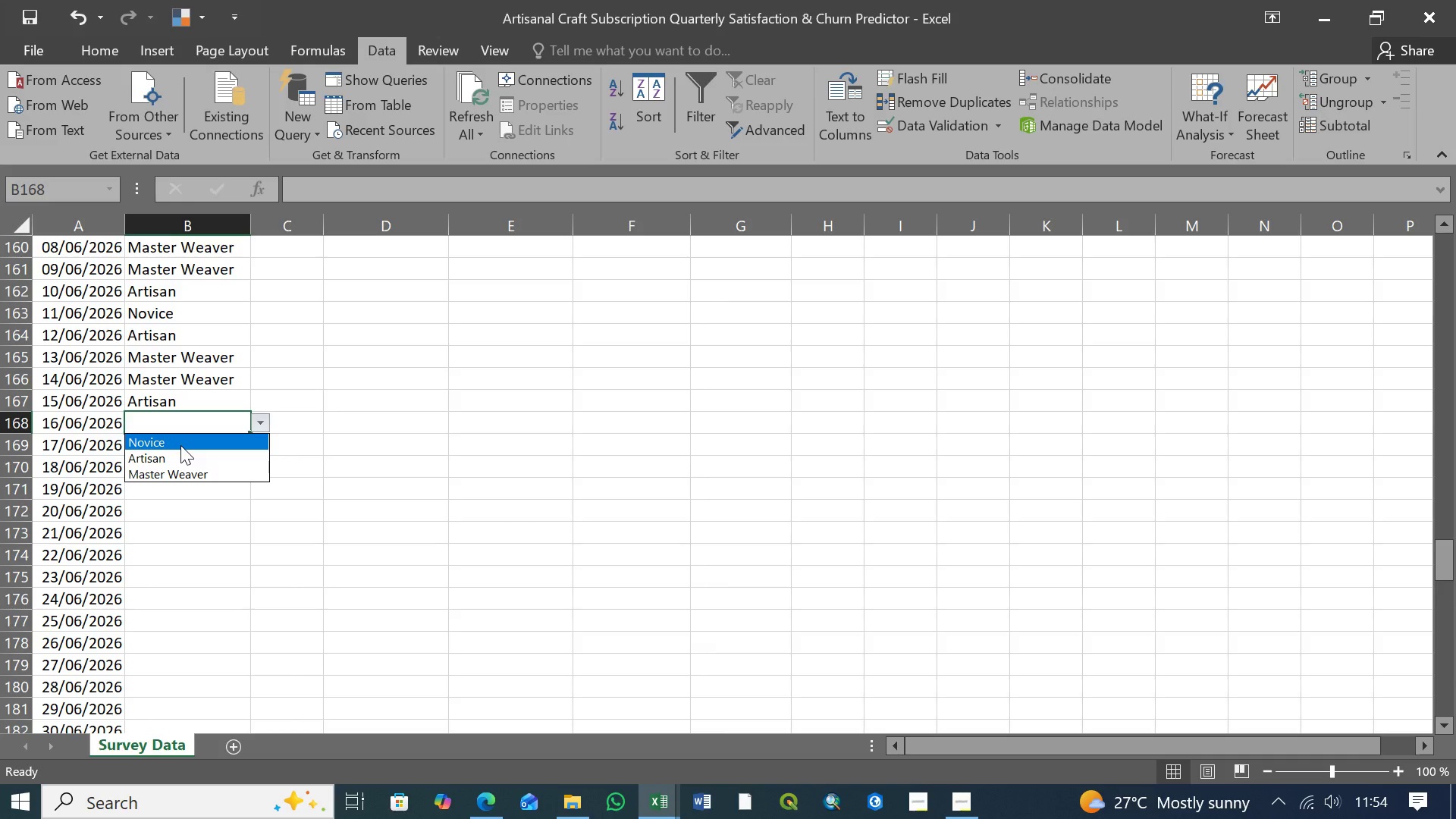 
wait(6.44)
 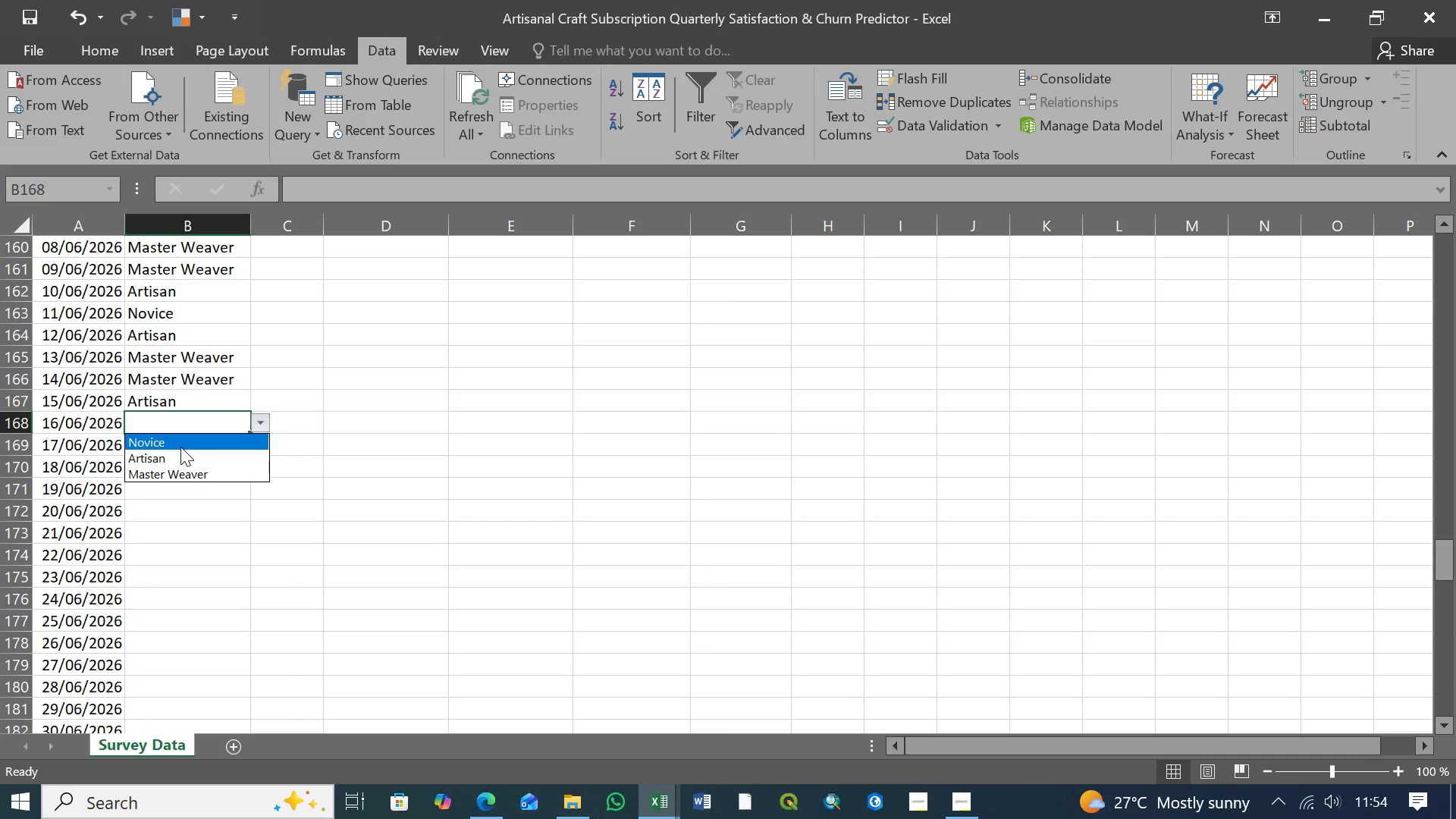 
left_click([184, 441])
 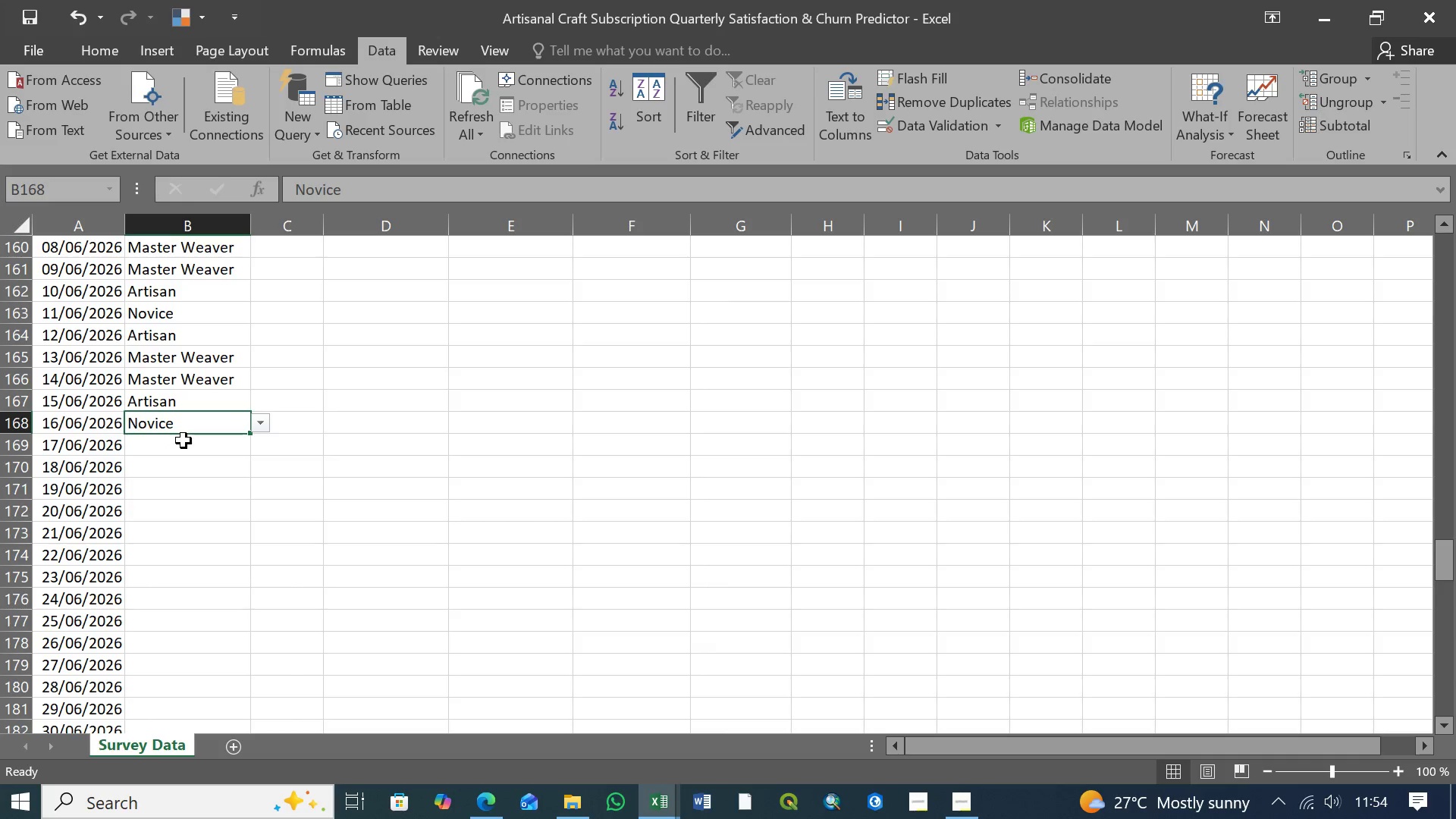 
left_click([184, 441])
 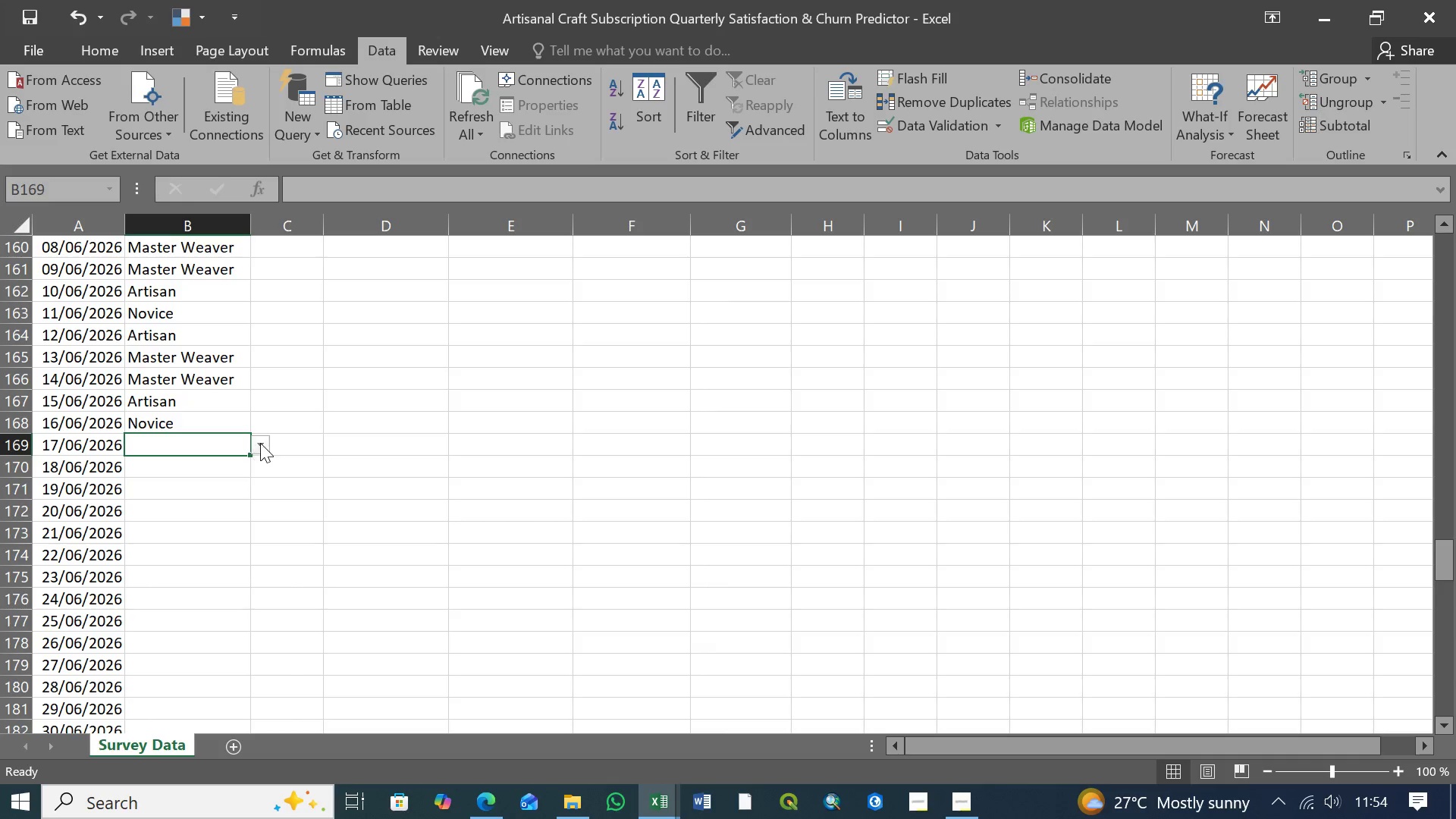 
left_click([262, 443])
 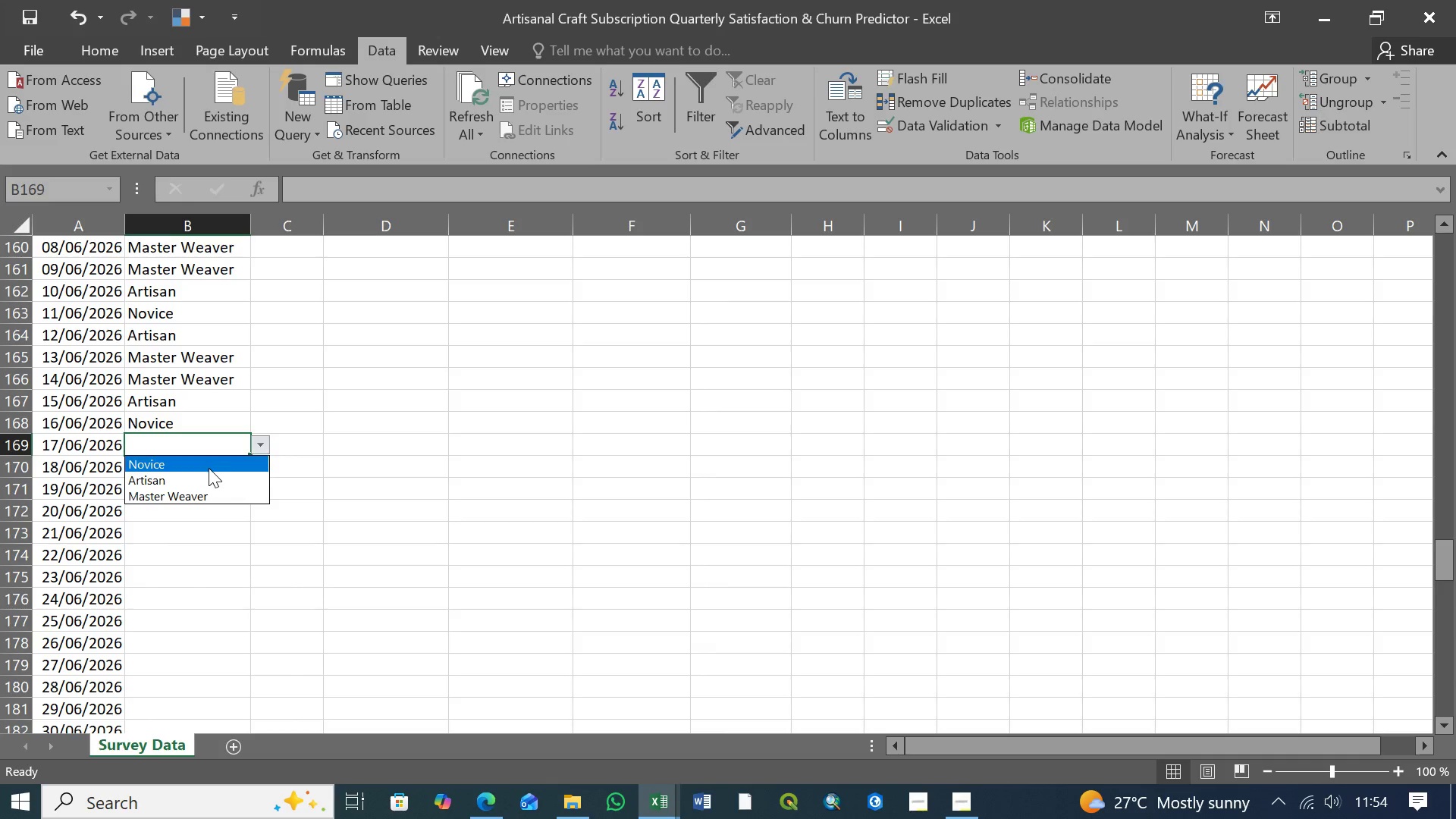 
left_click([209, 468])
 